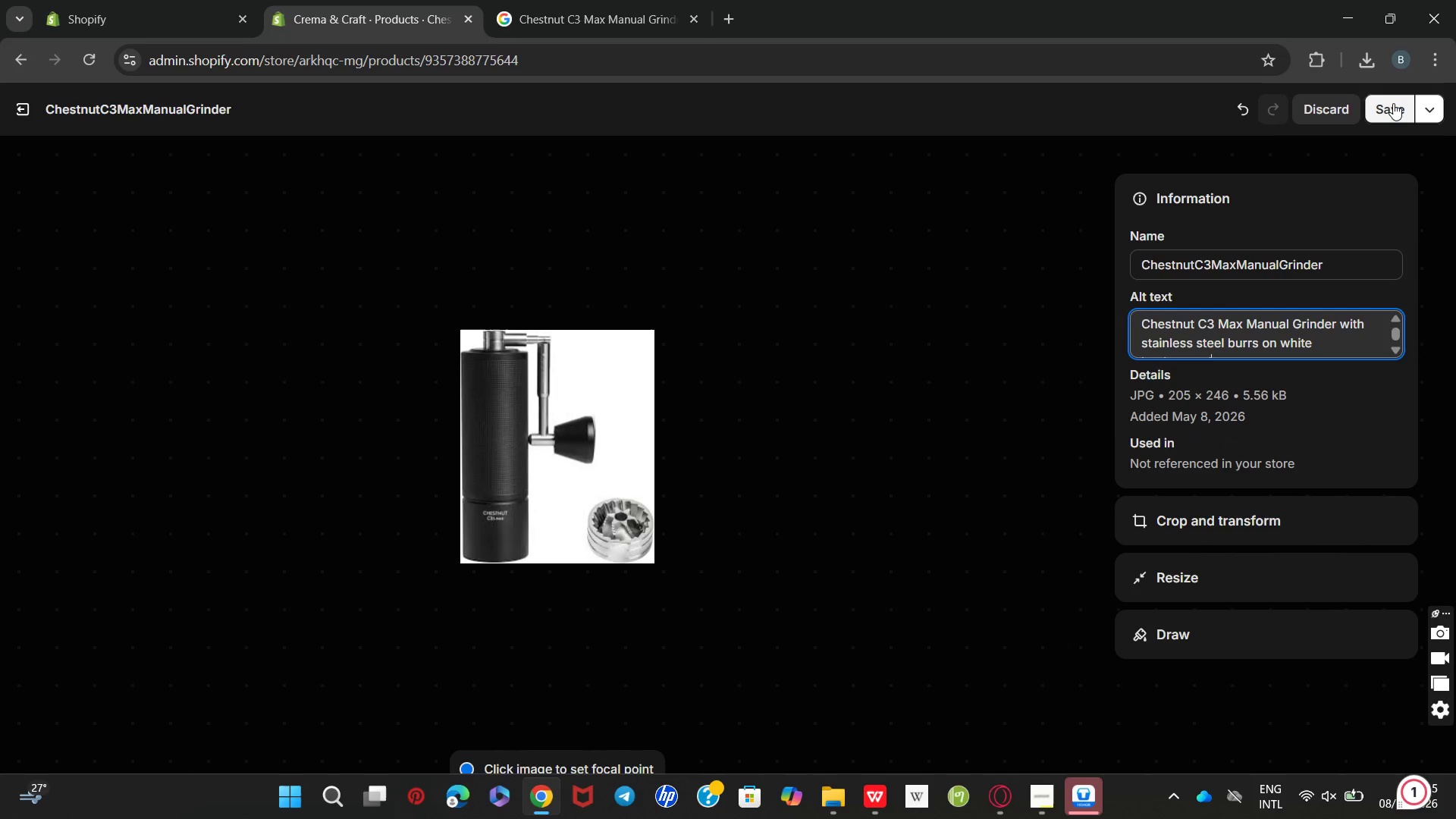 
left_click([1392, 103])
 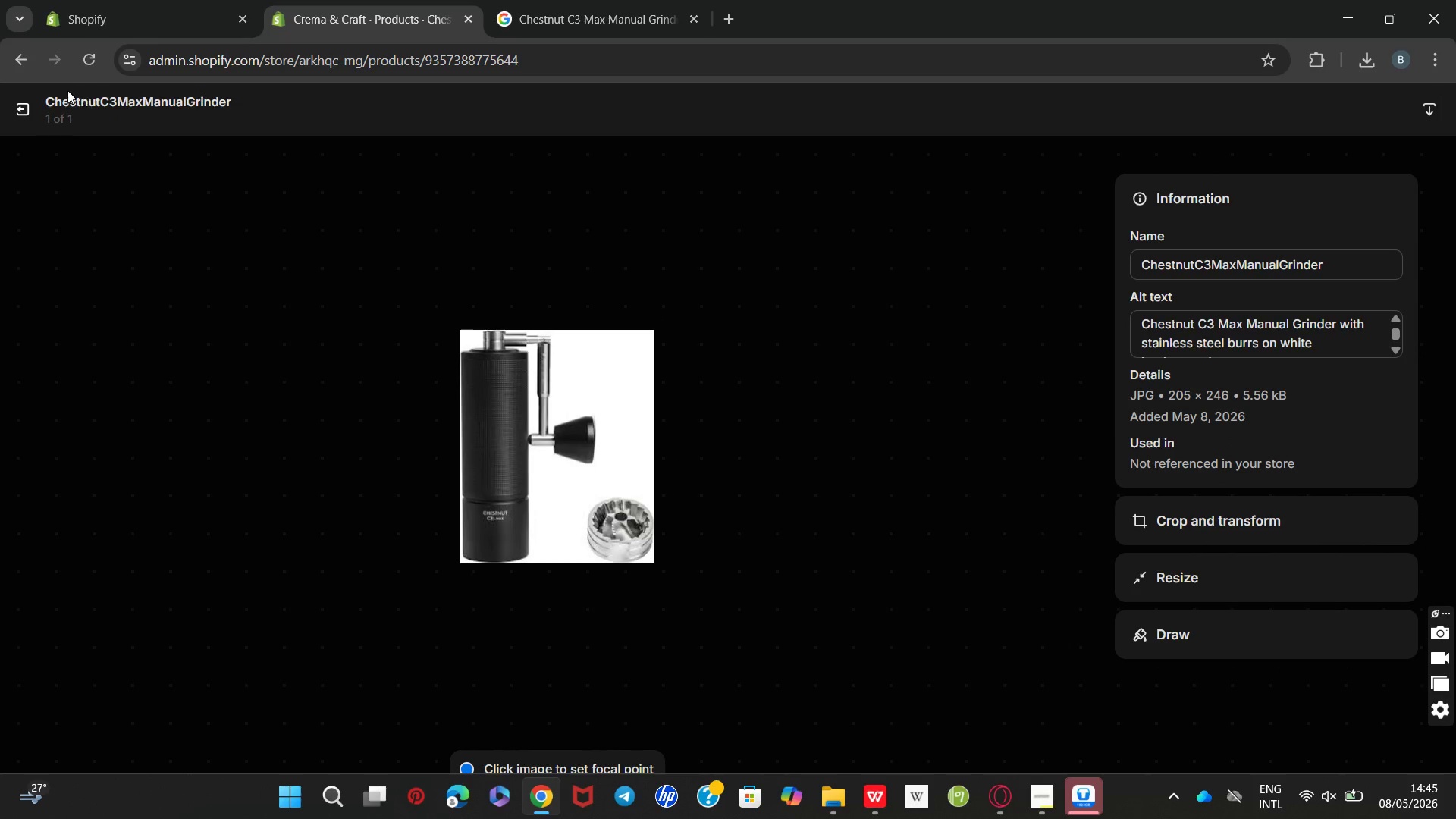 
left_click([27, 101])
 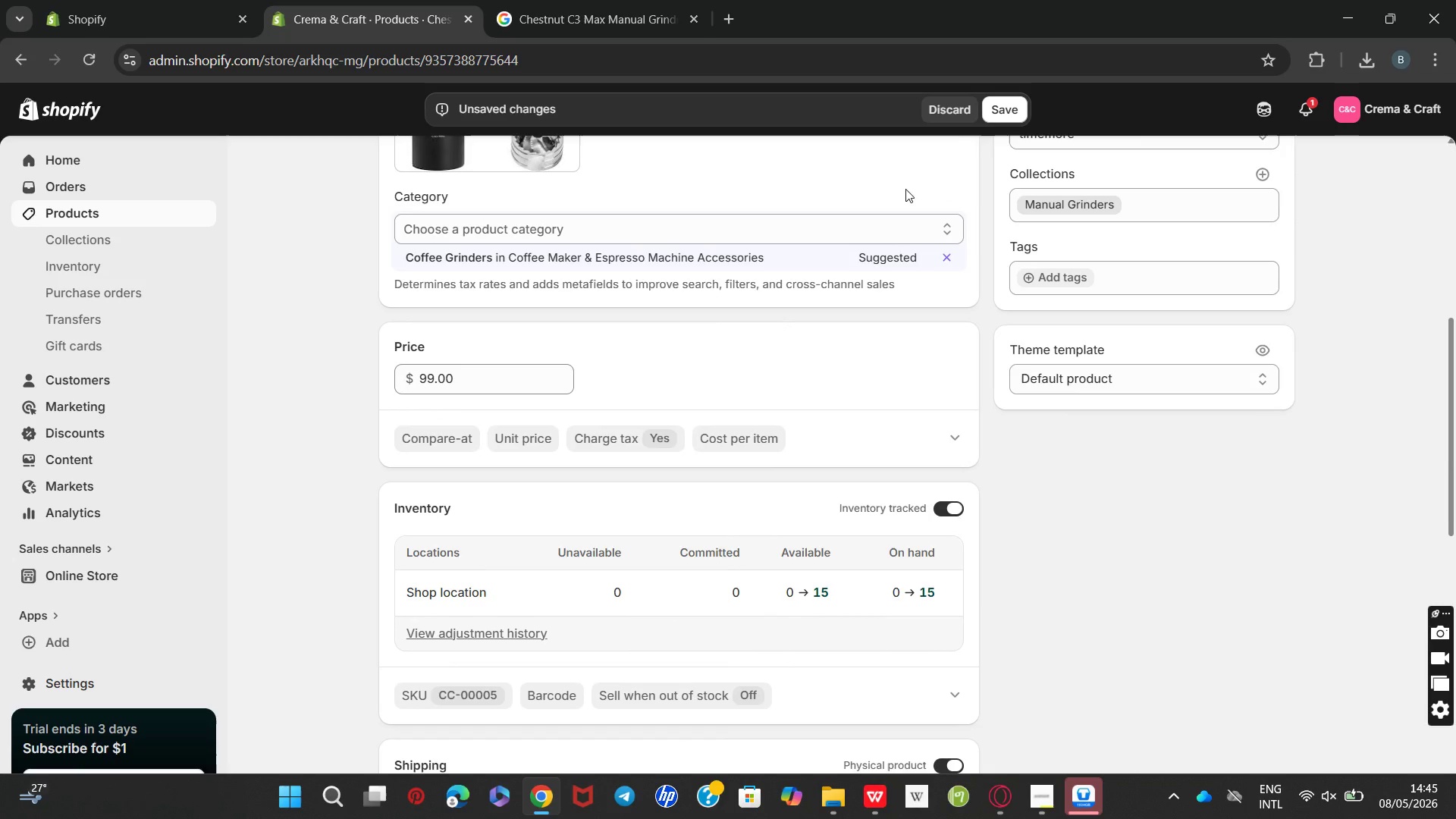 
left_click([1008, 112])
 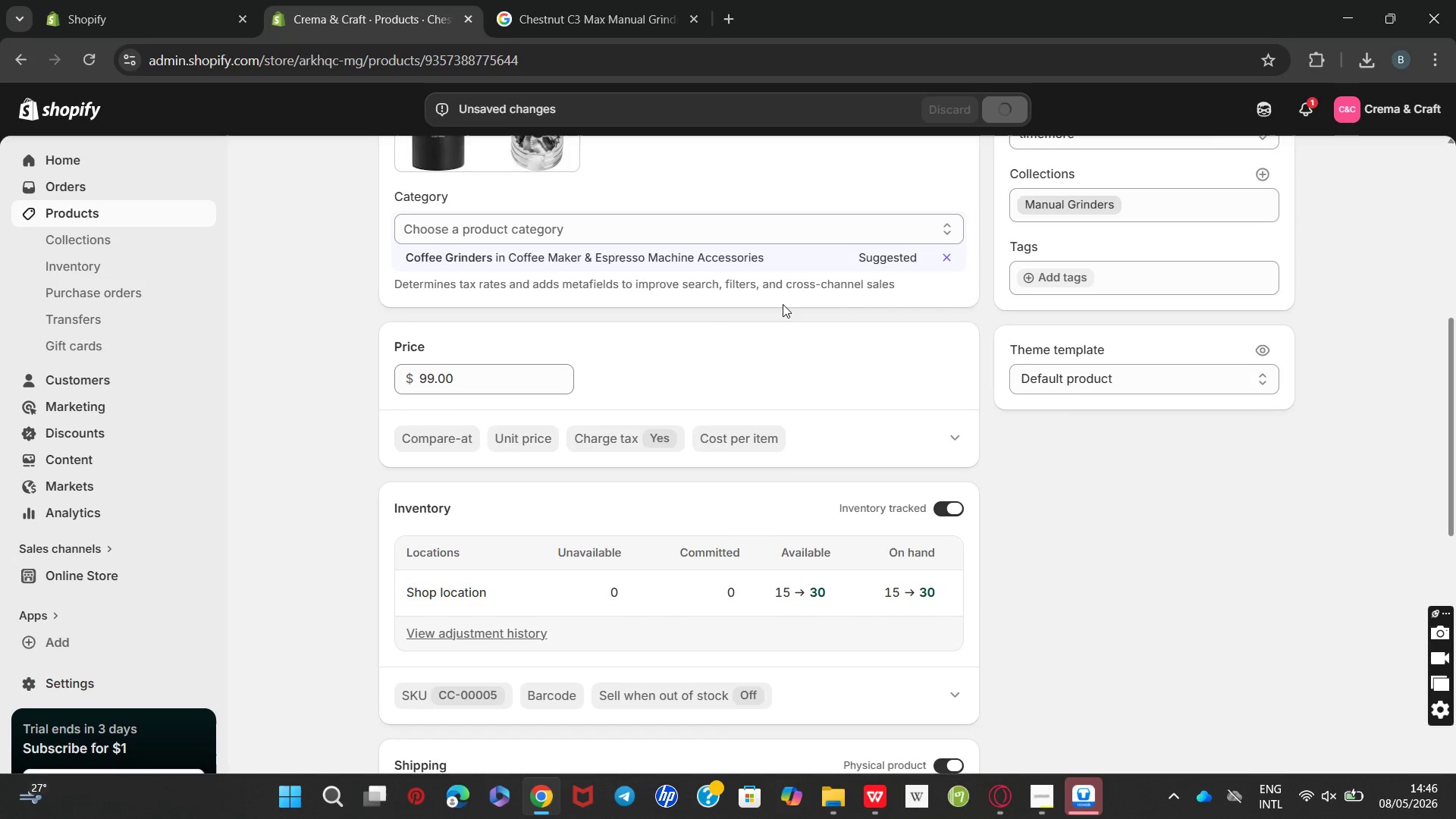 
wait(10.34)
 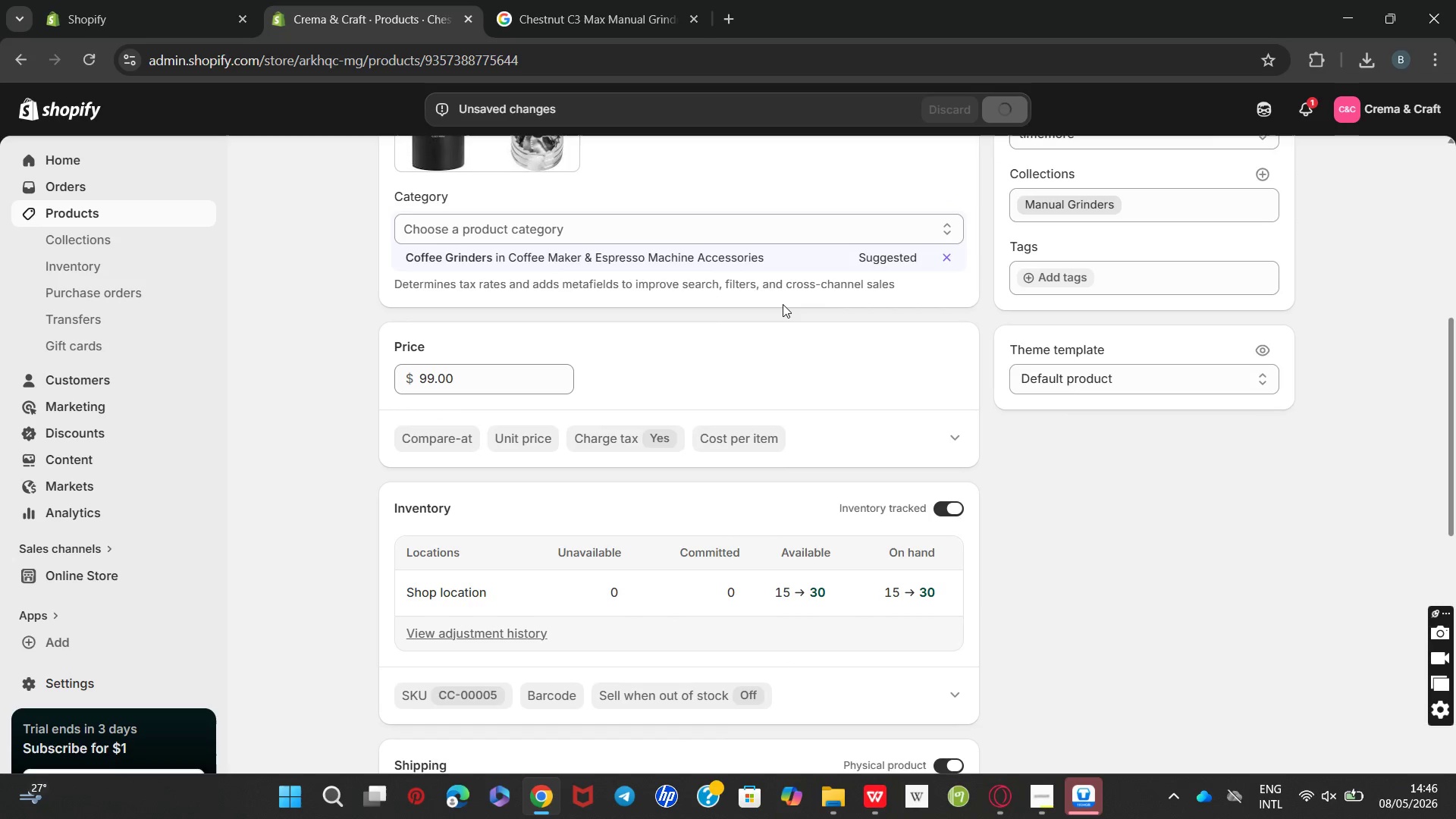 
left_click([400, 167])
 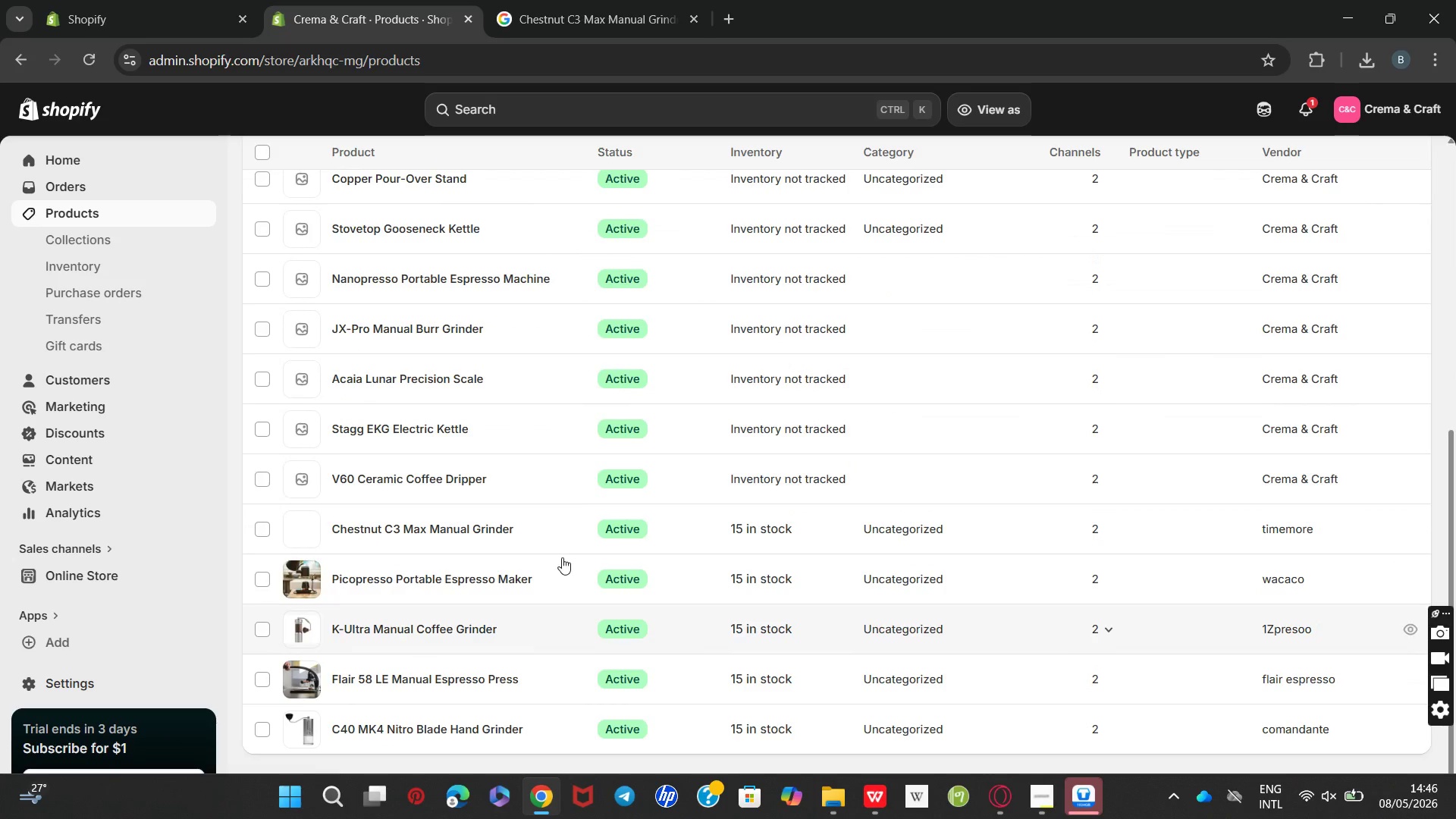 
left_click([480, 482])
 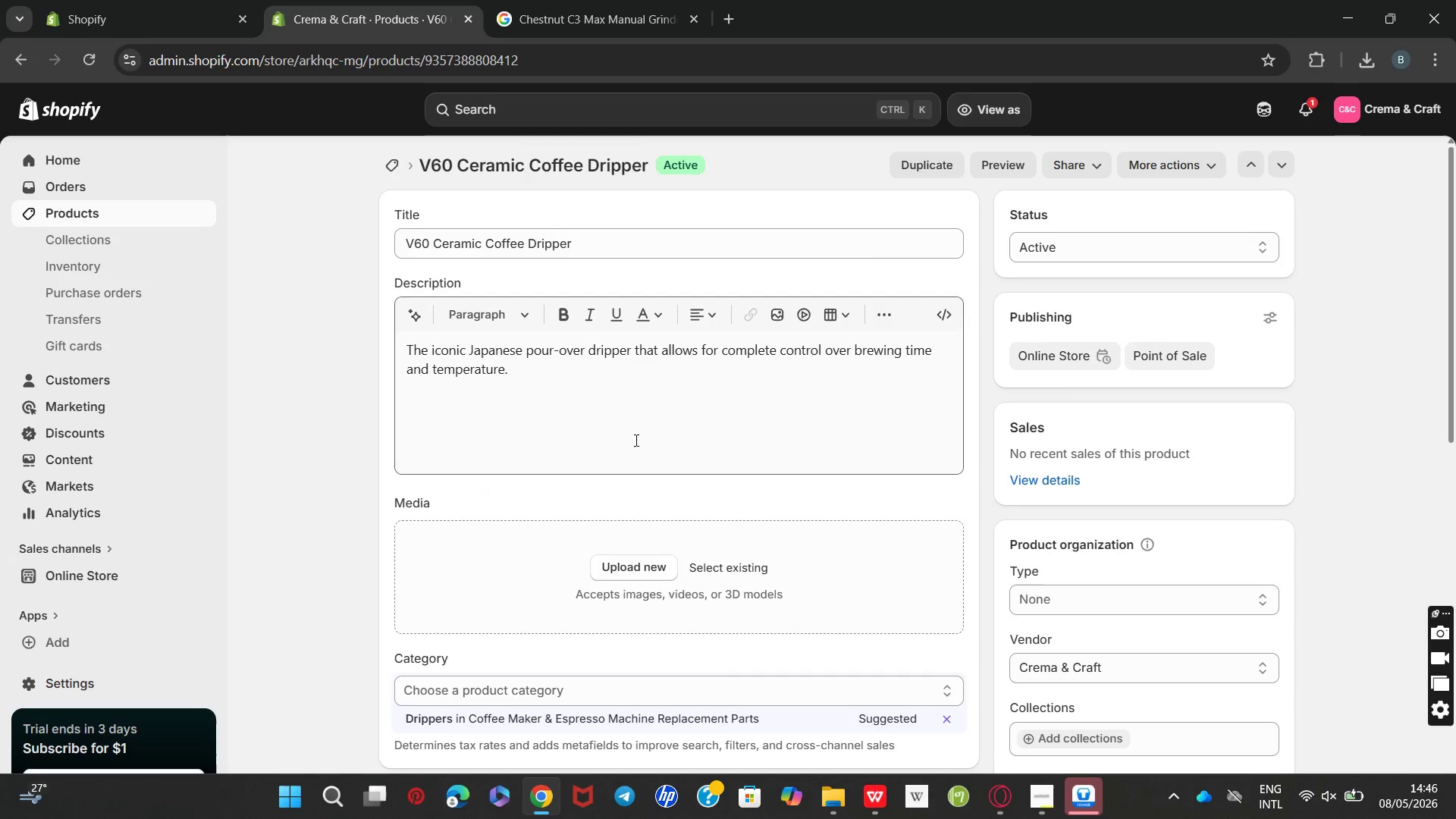 
left_click_drag(start_coordinate=[557, 406], to_coordinate=[504, 381])
 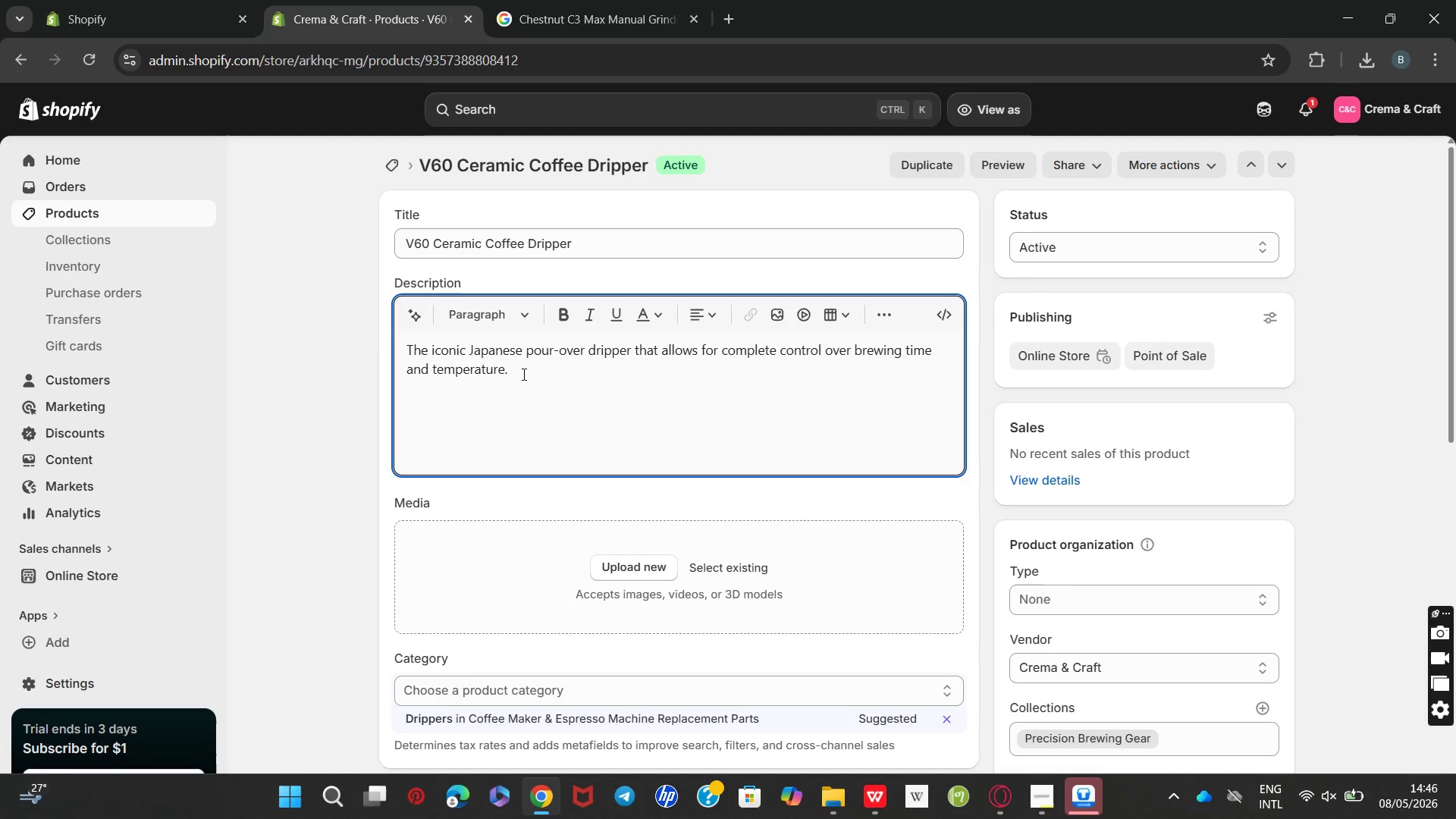 
left_click_drag(start_coordinate=[522, 374], to_coordinate=[431, 351])
 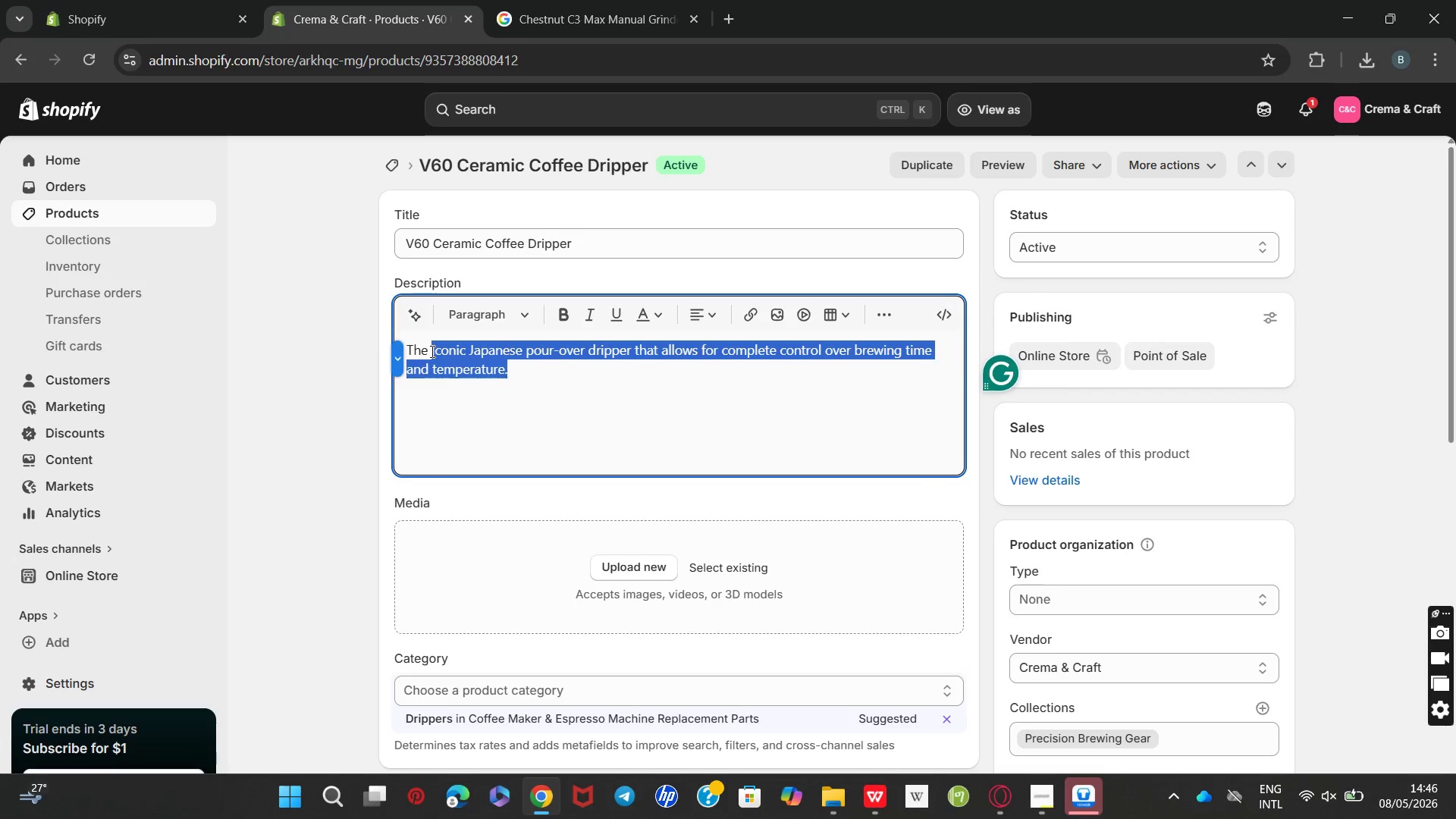 
key(Backspace)
 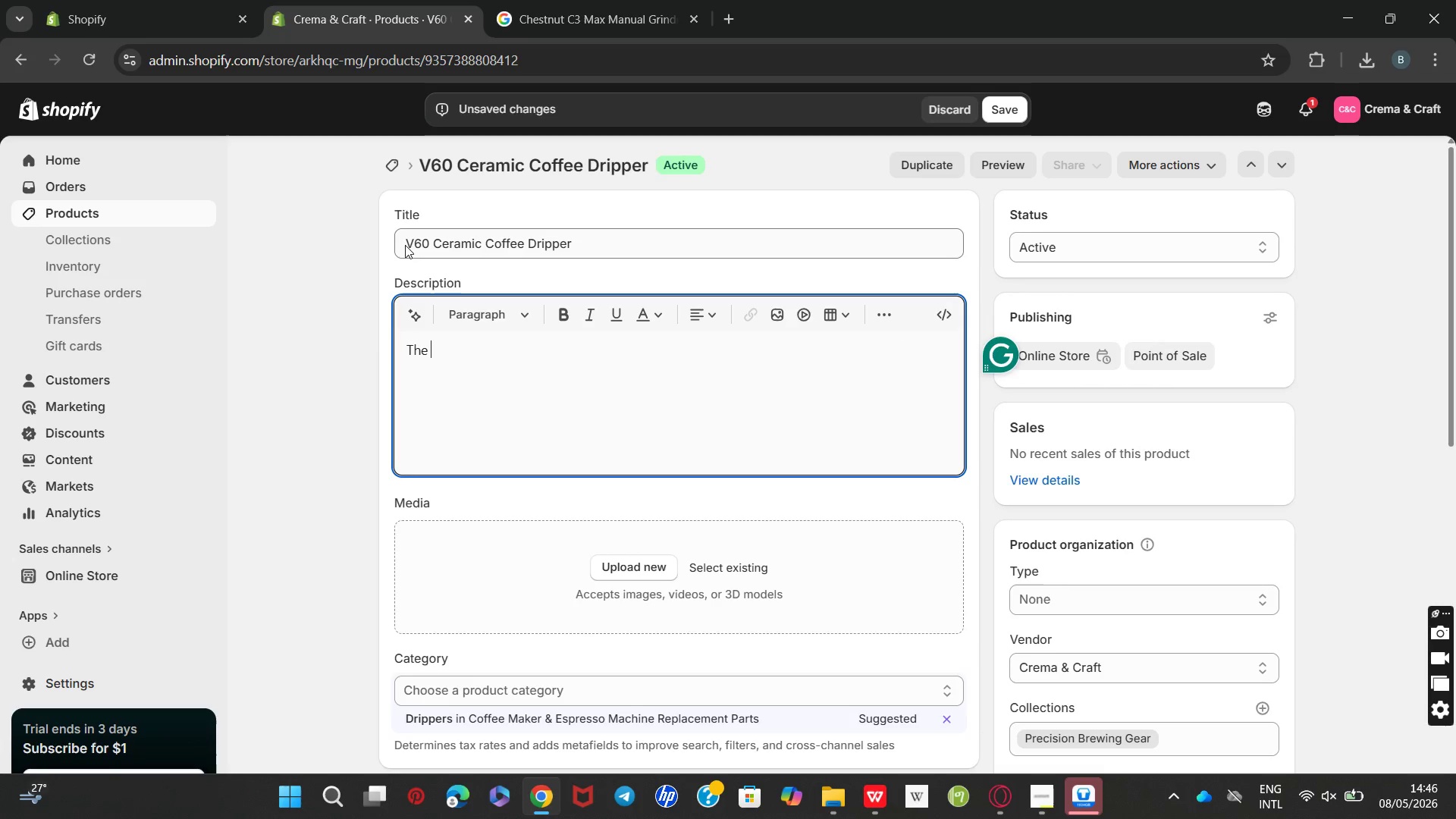 
left_click_drag(start_coordinate=[405, 245], to_coordinate=[653, 258])
 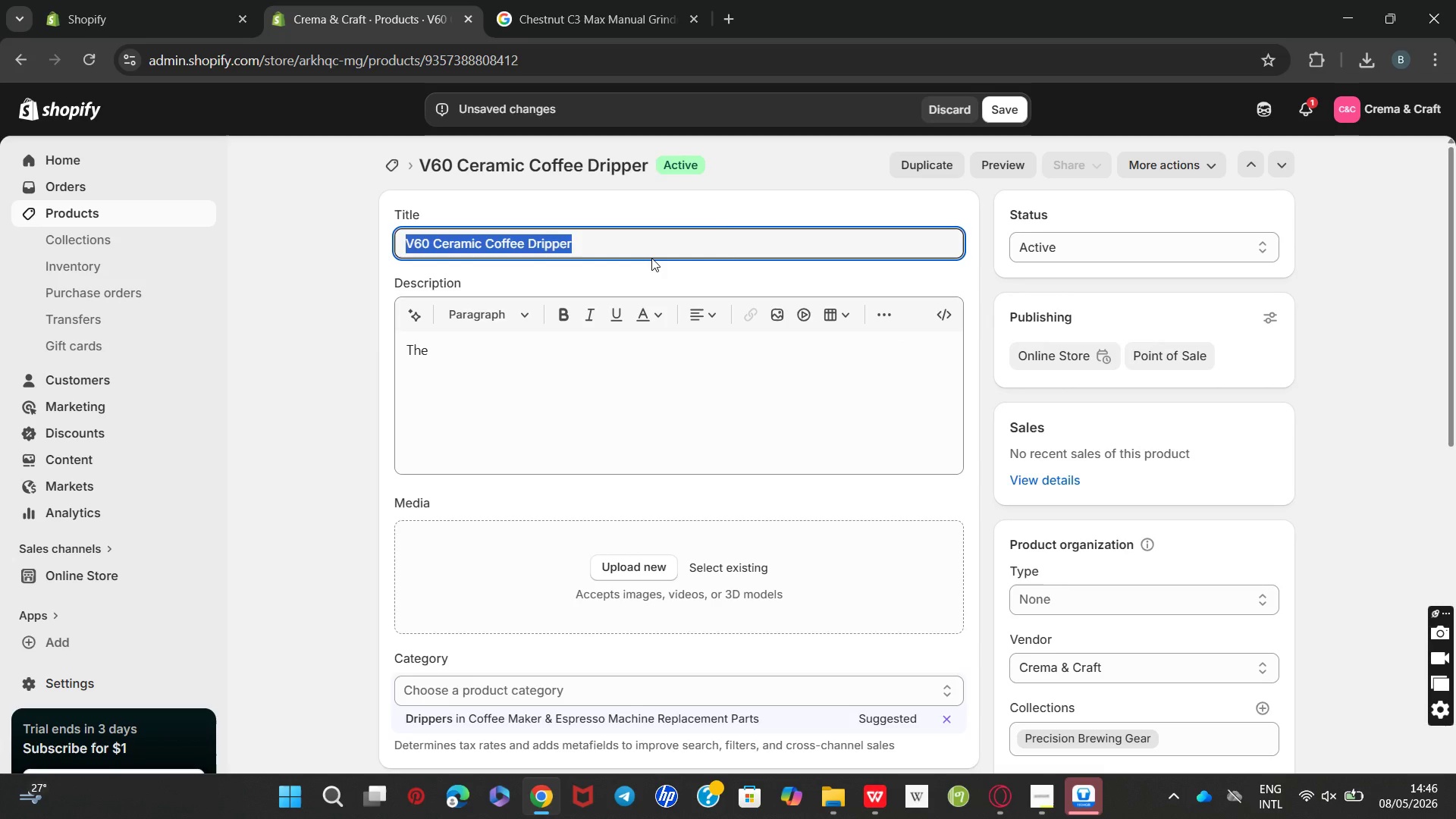 
key(Control+C)
 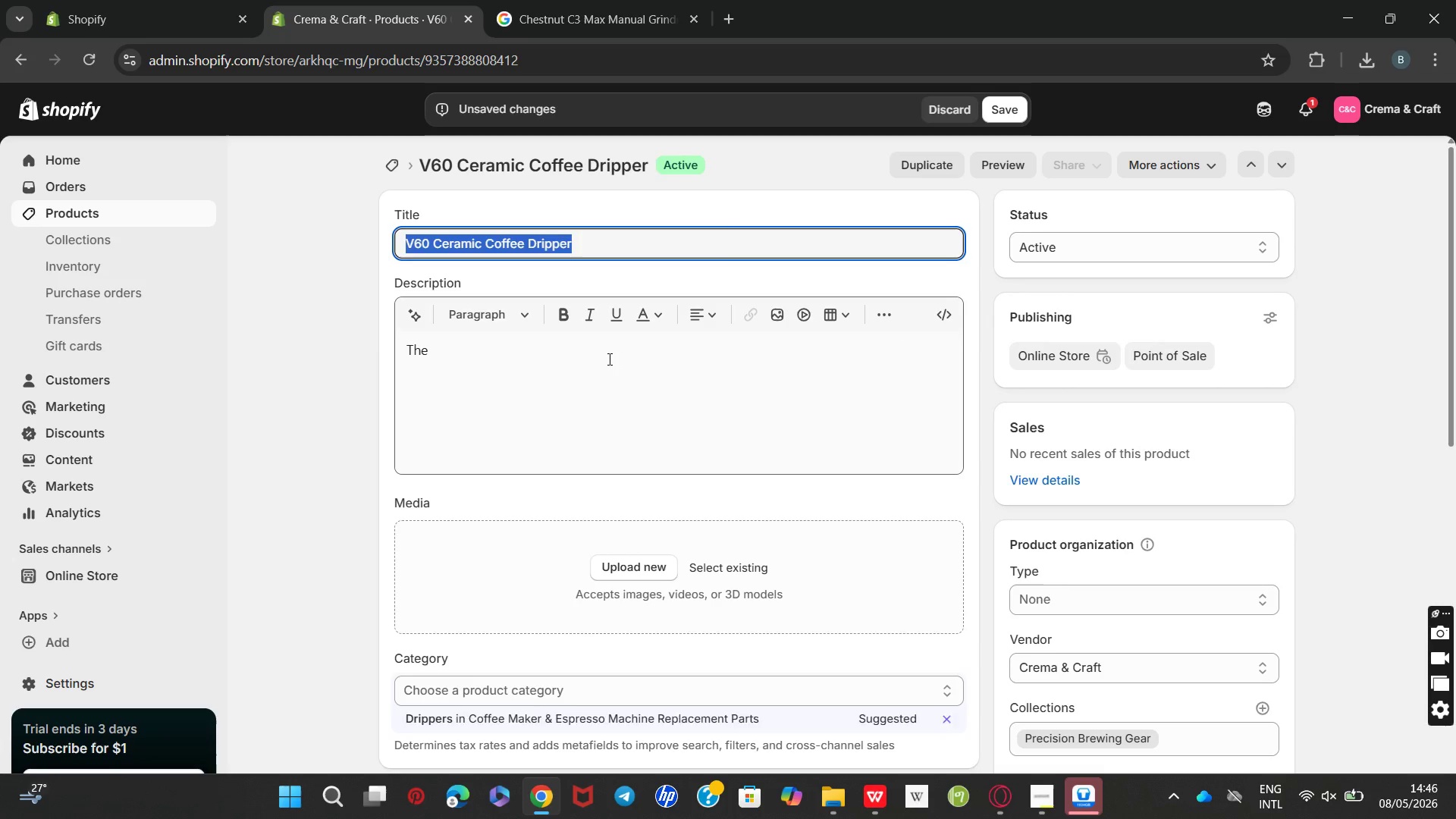 
left_click([608, 359])
 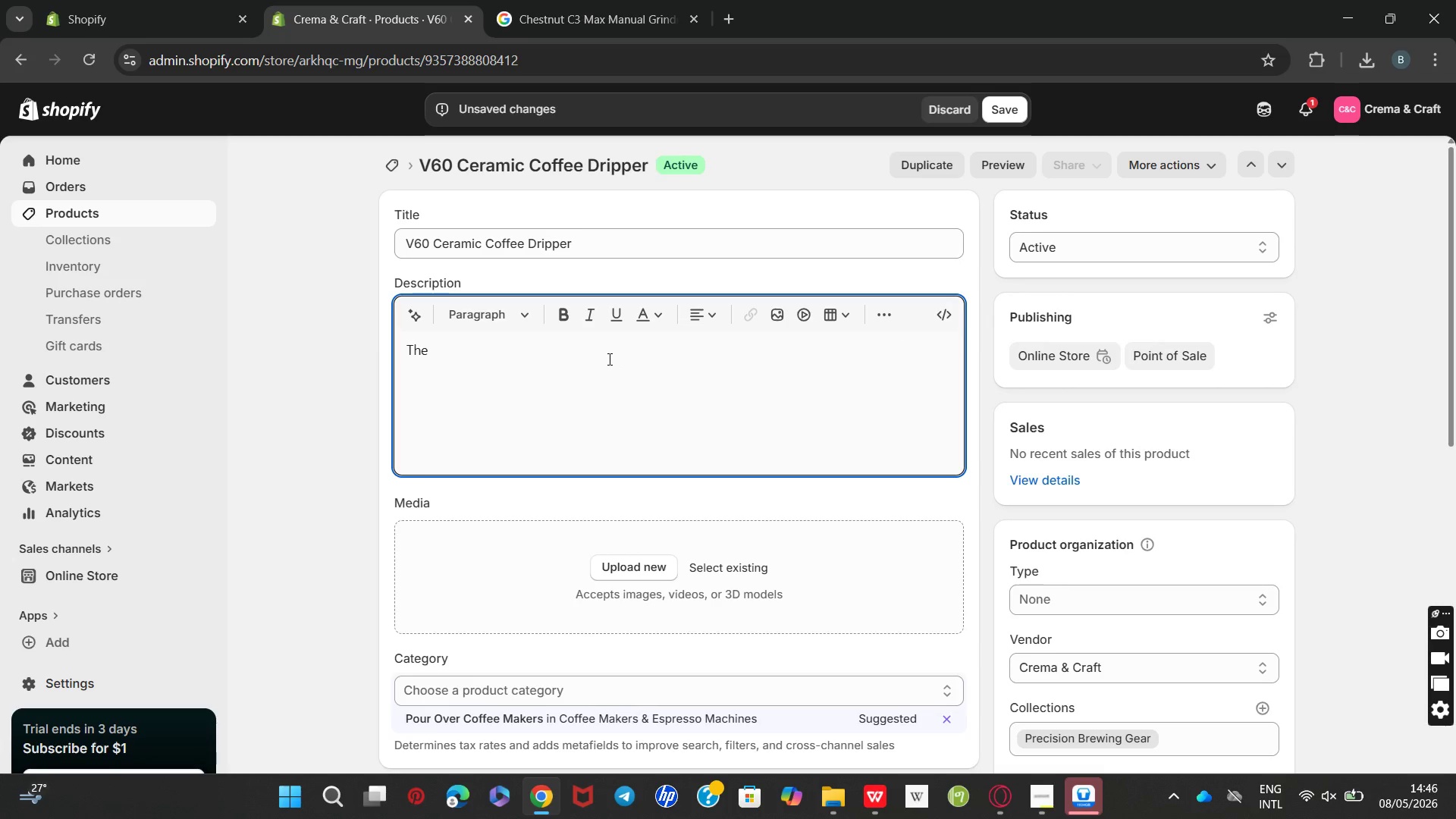 
key(Control+V)
 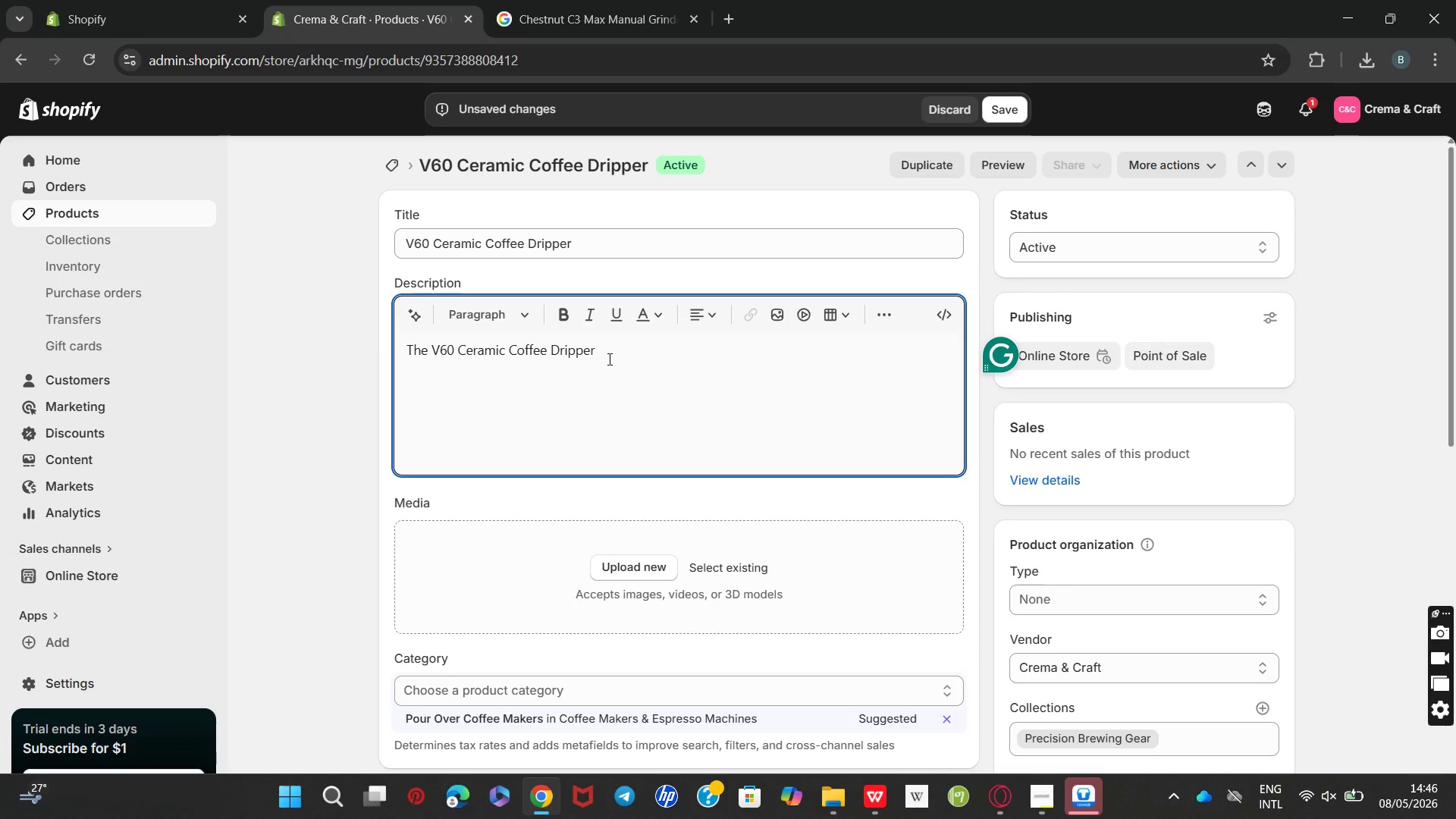 
type( is designed to dek)
key(Backspace)
type(liver clean and flavourfi)
key(Backspace)
type(ul pour-over coffee with ec)
key(Backspace)
type(xceptional extraction control. Its spiral rib design )
 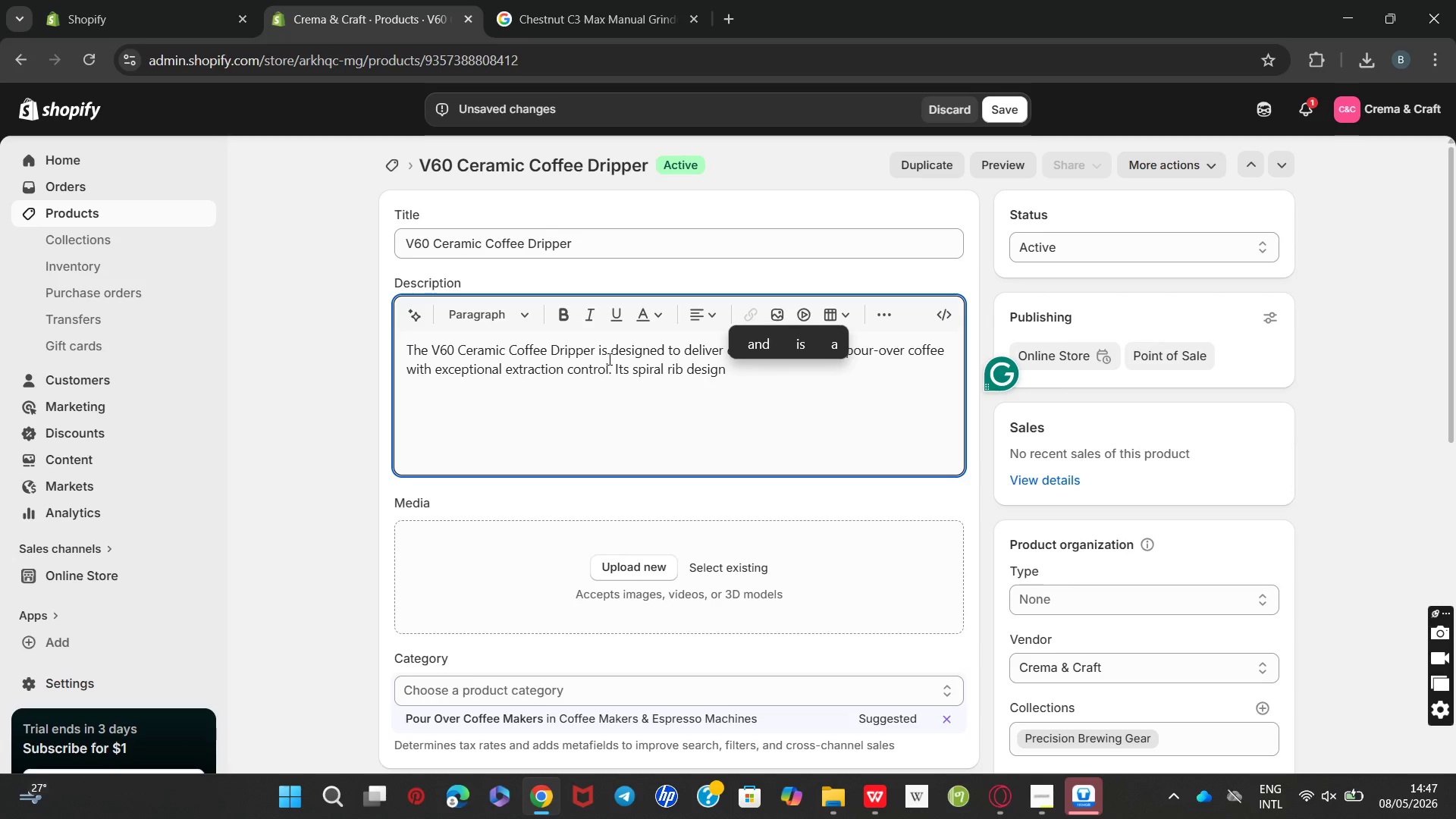 
wait(7.02)
 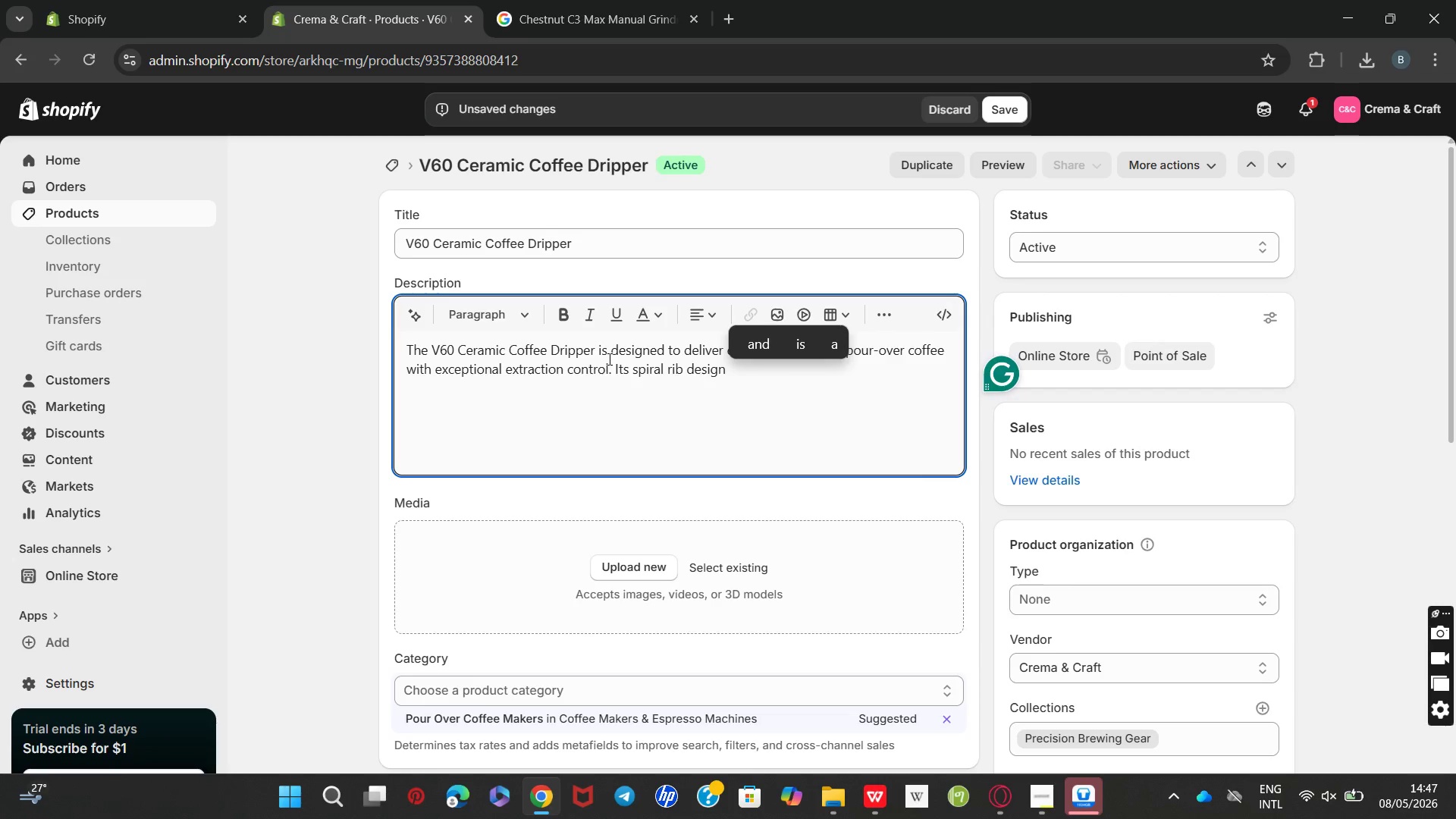 
type(and large singlr)
key(Backspace)
type(e operationing allow optimal water flow for alanced brewing results )
key(Backspace)
type(. Made from )
 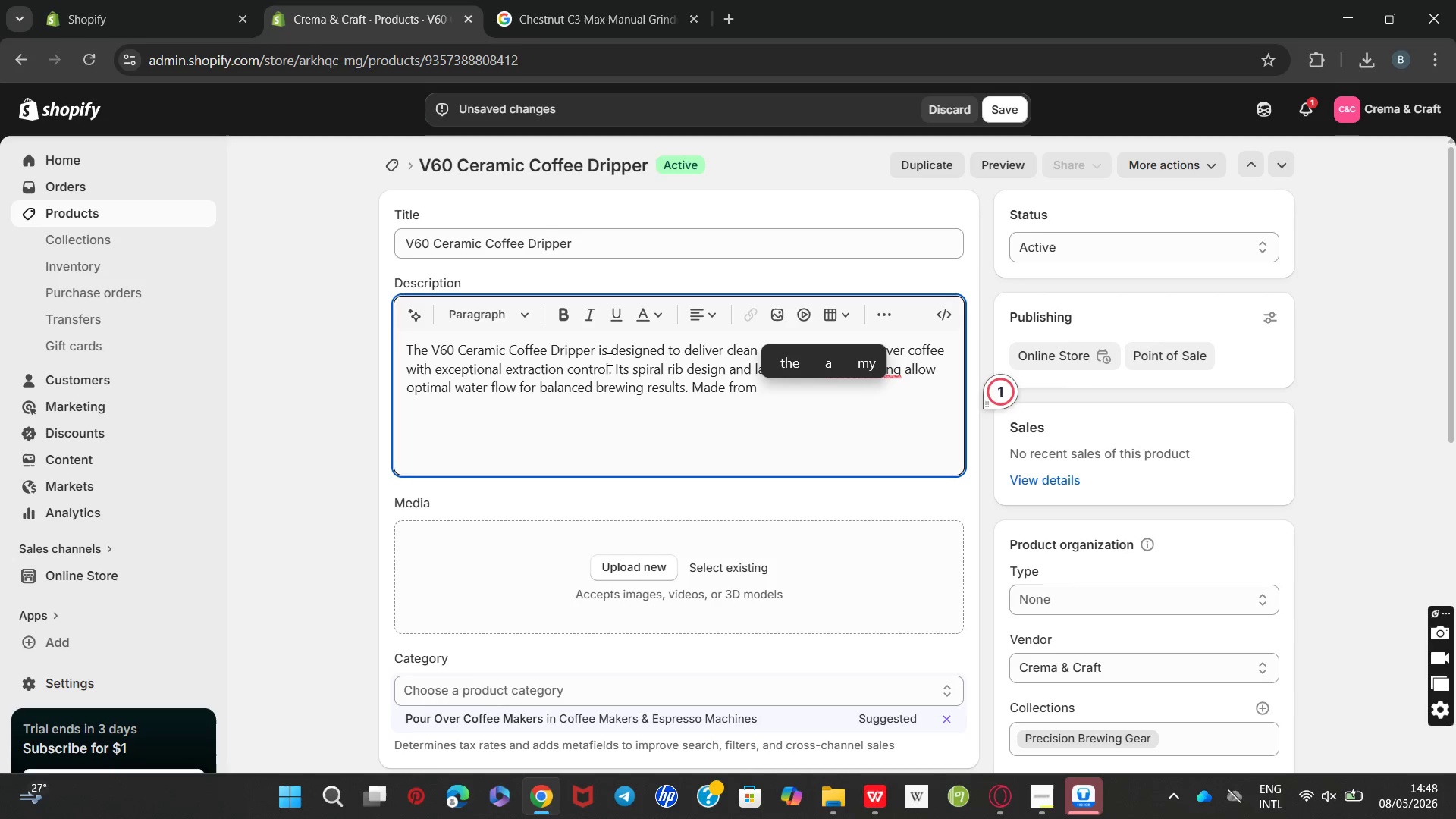 
type(durable ceramic material, it retains heat effectively to maintain brewing temprture consistency. )
 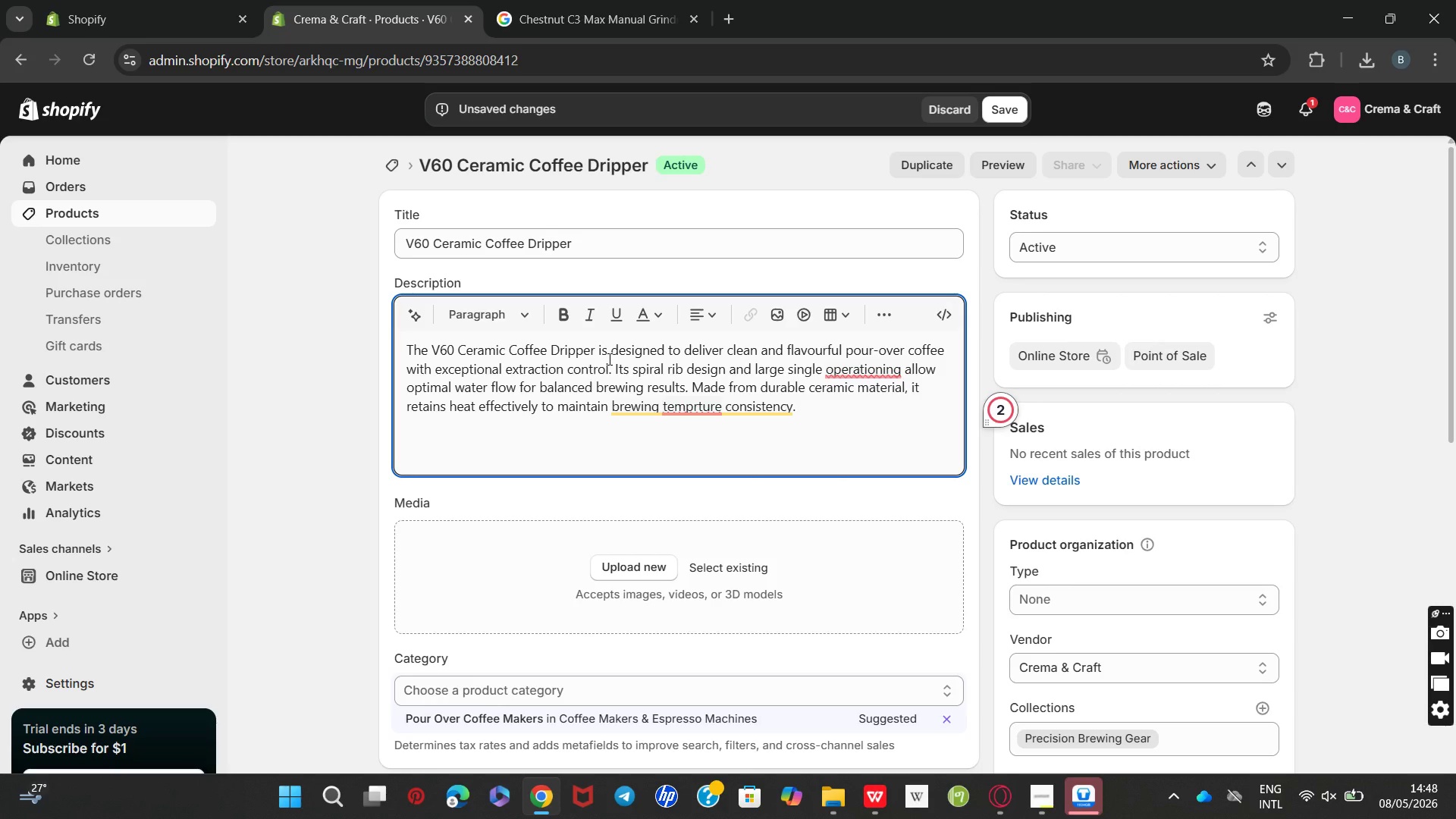 
wait(6.75)
 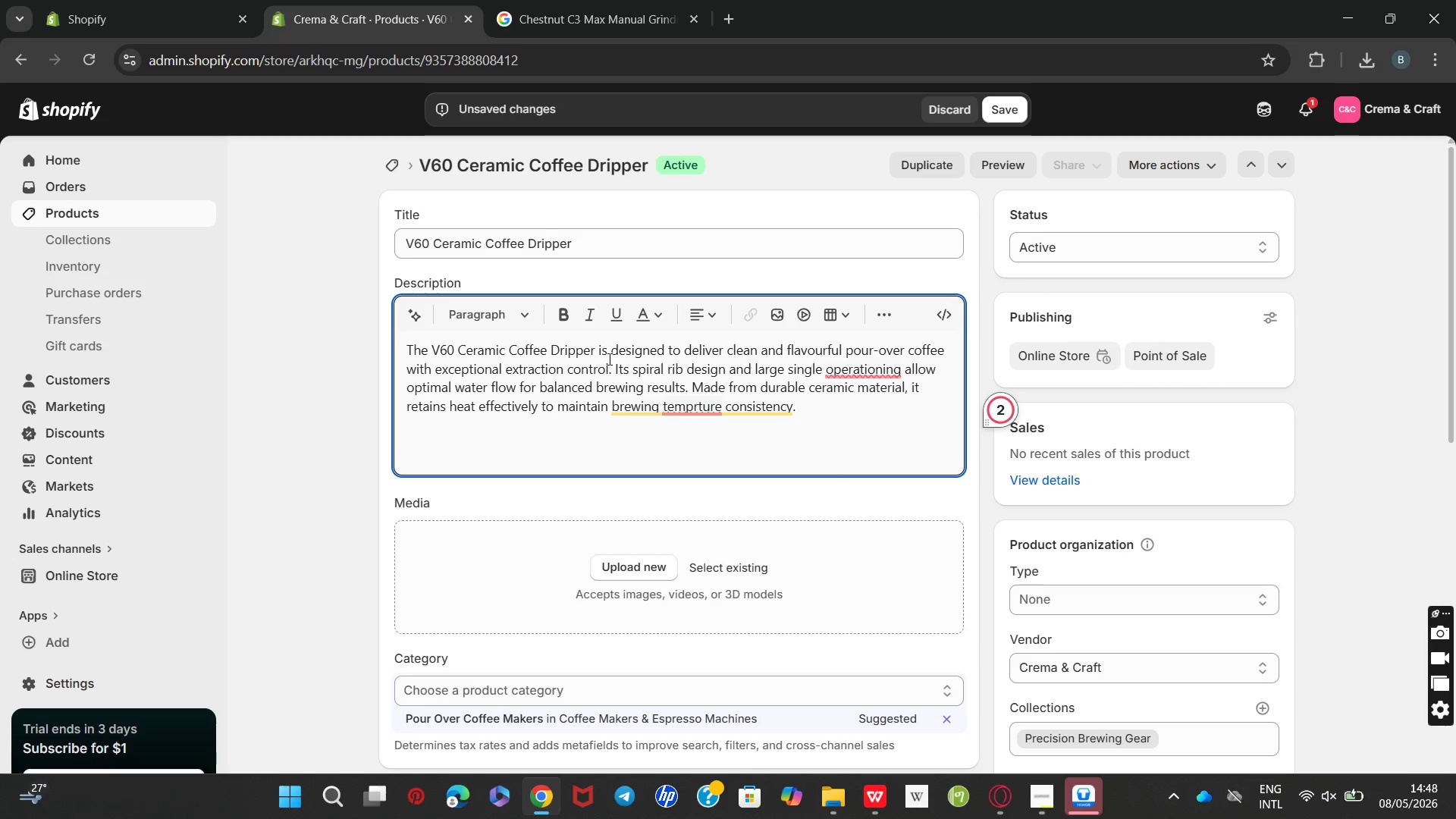 
type(The minimalist desih)
key(Backspace)
type(gn )
 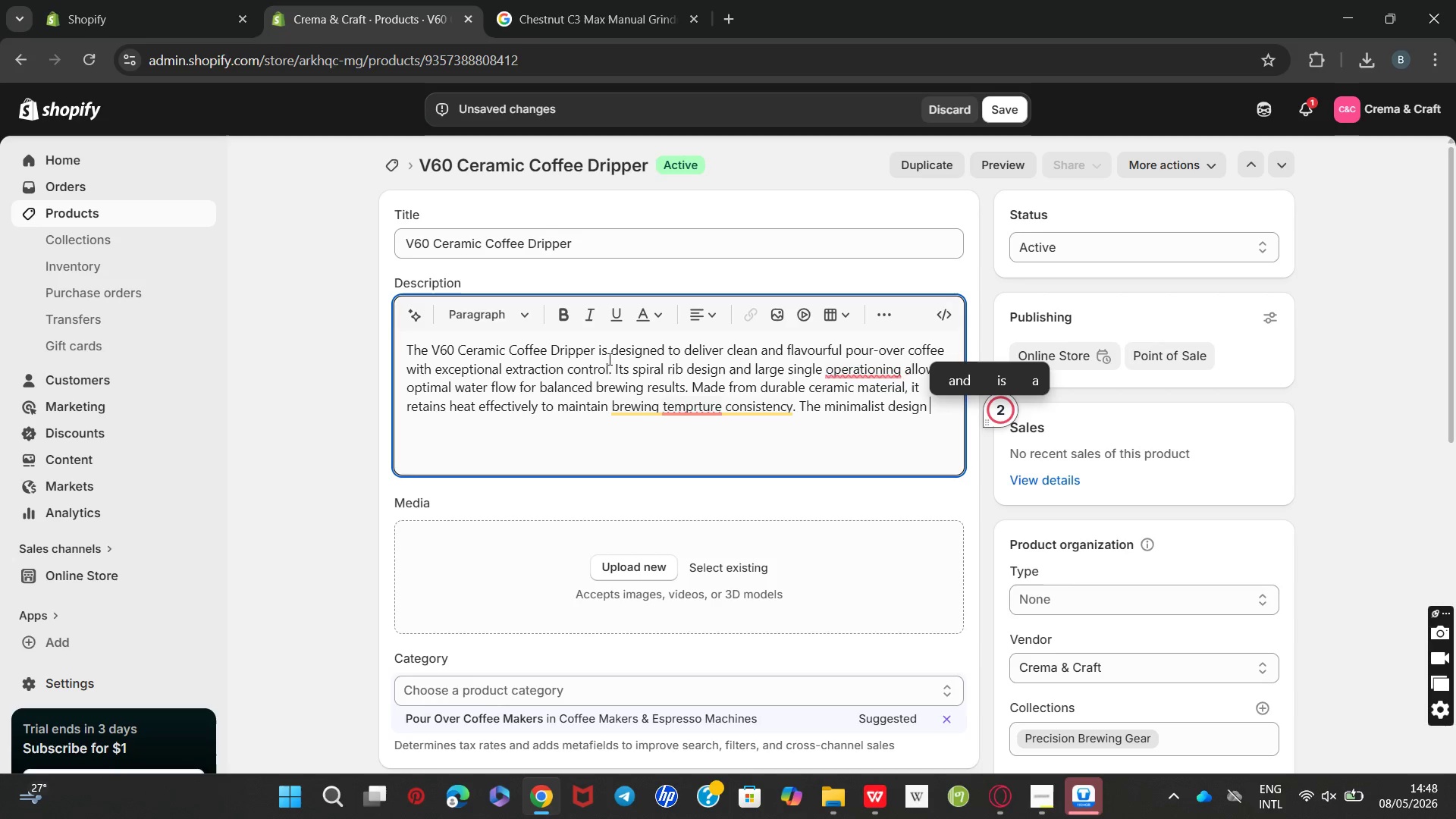 
type(complements modern coffee setups while providing e)
key(Backspace)
type(reliable daily performance )
 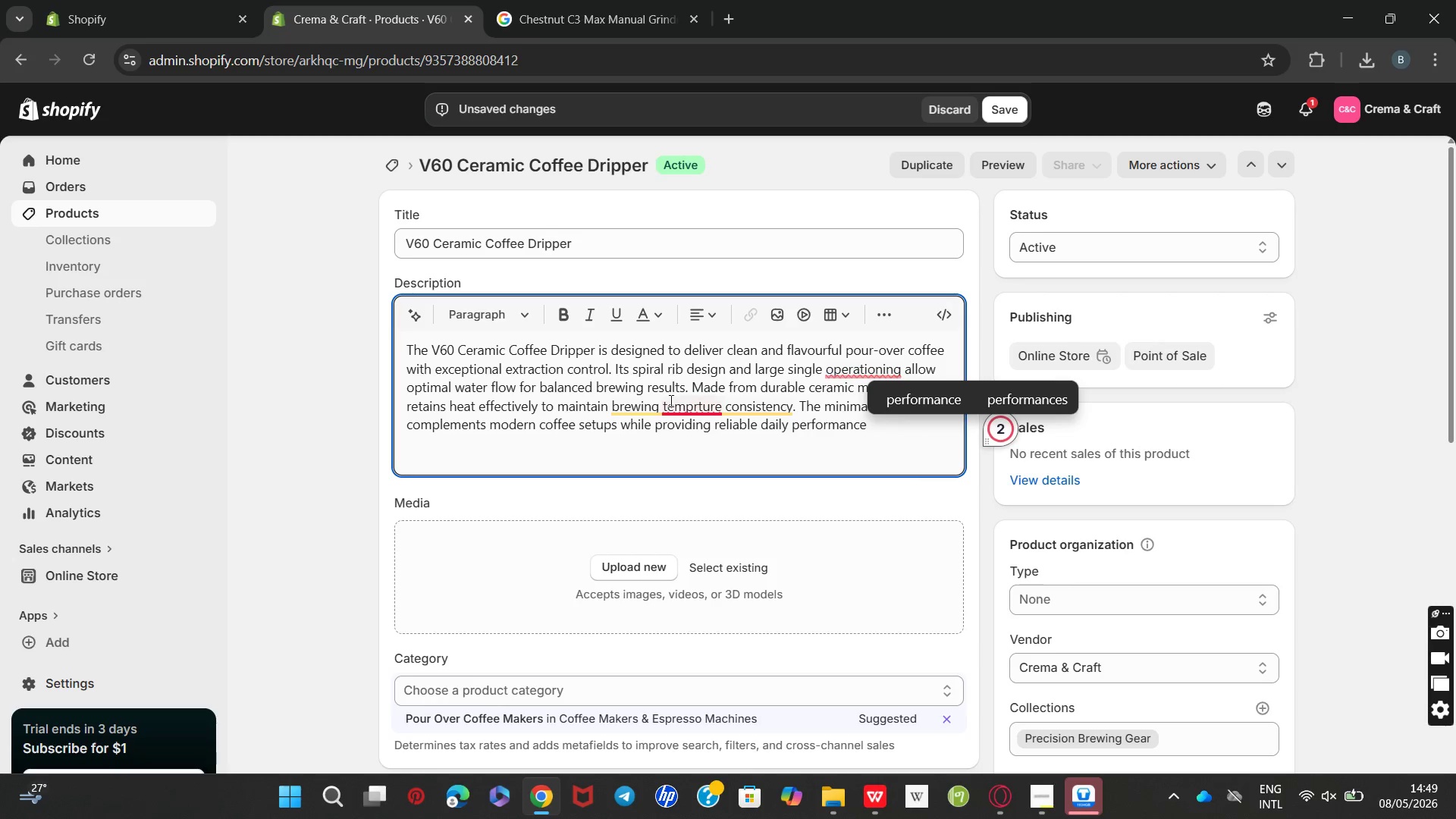 
left_click([682, 453])
 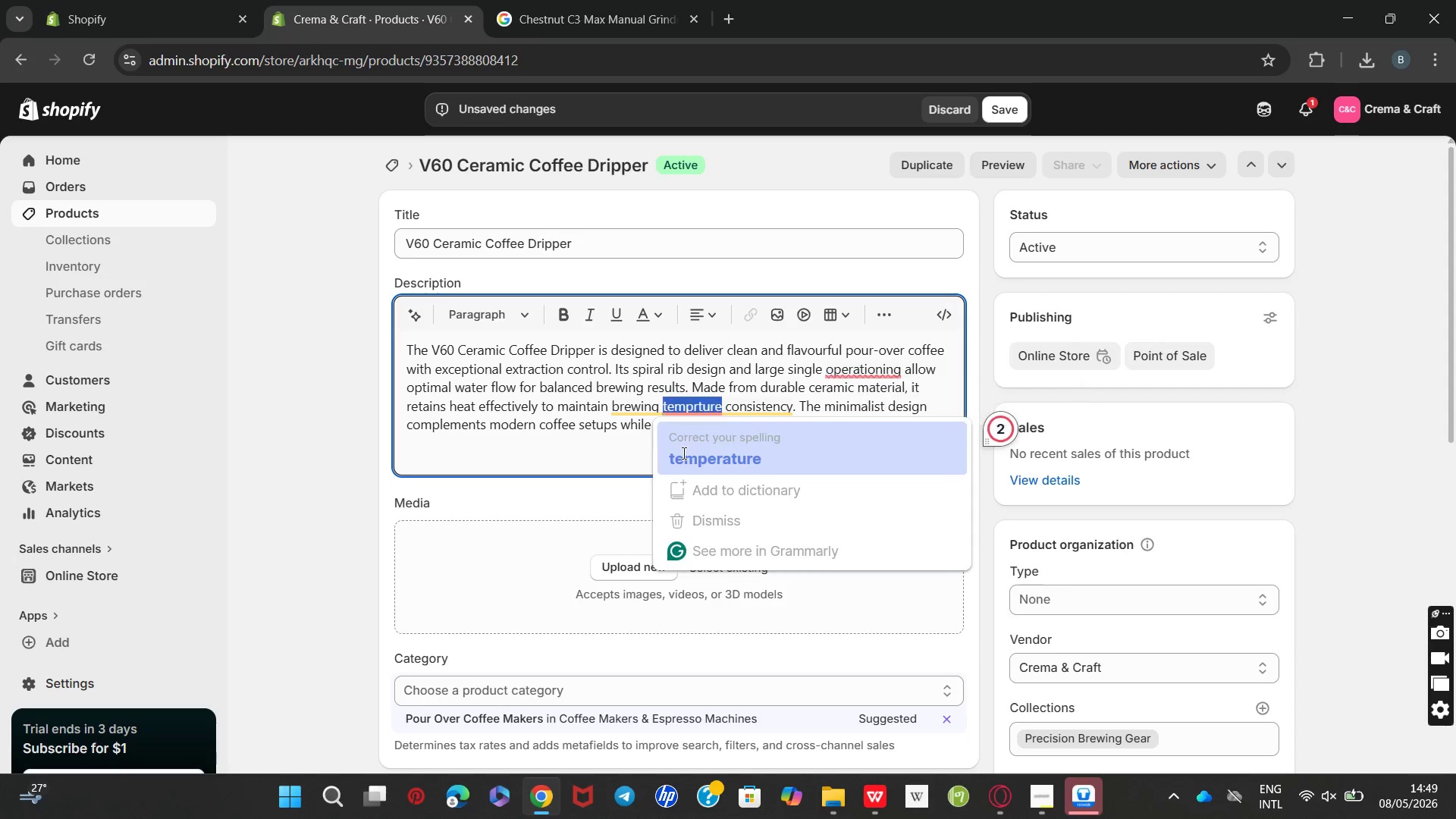 
key(Unknown)
 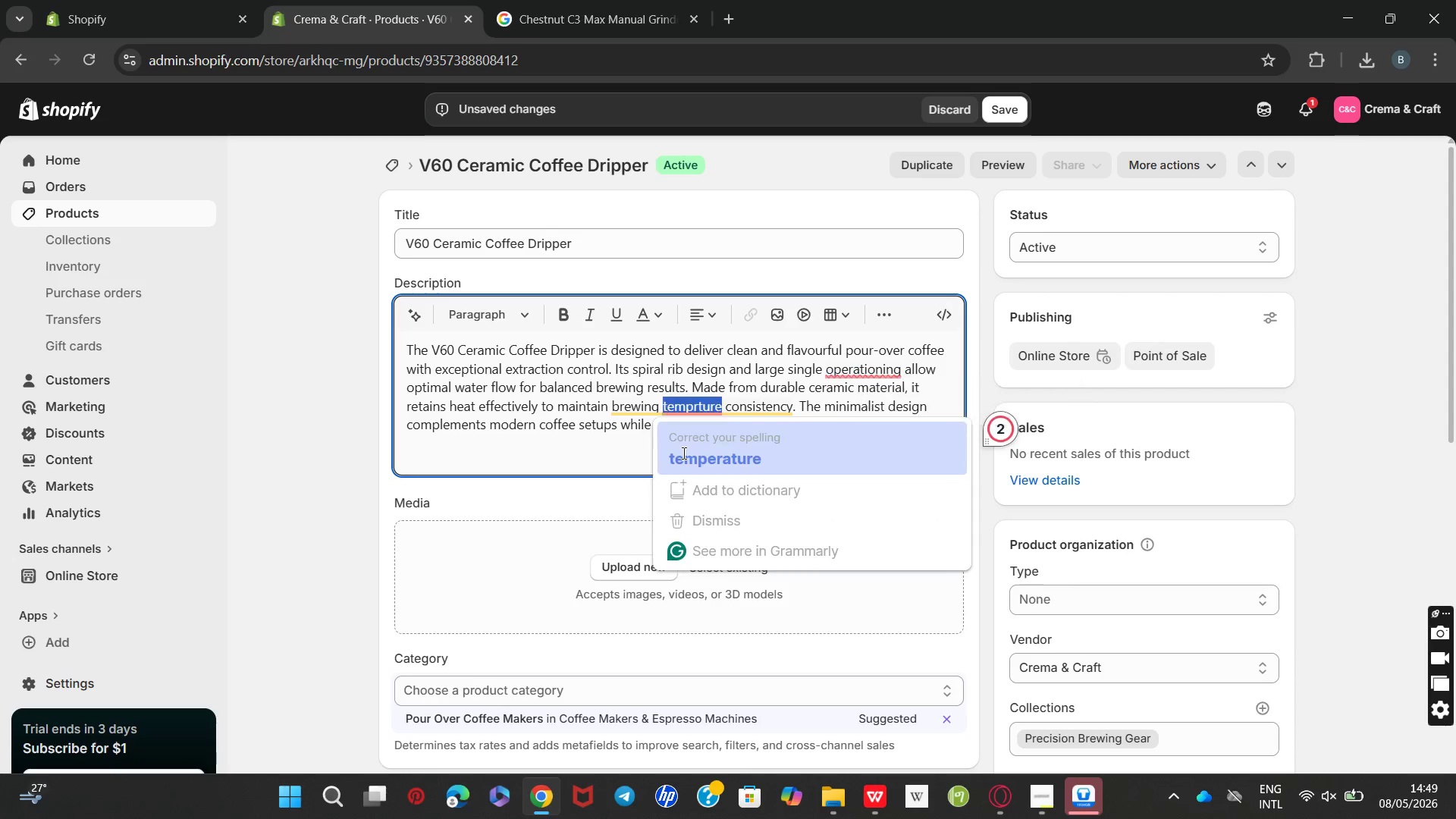 
key(Unknown)
 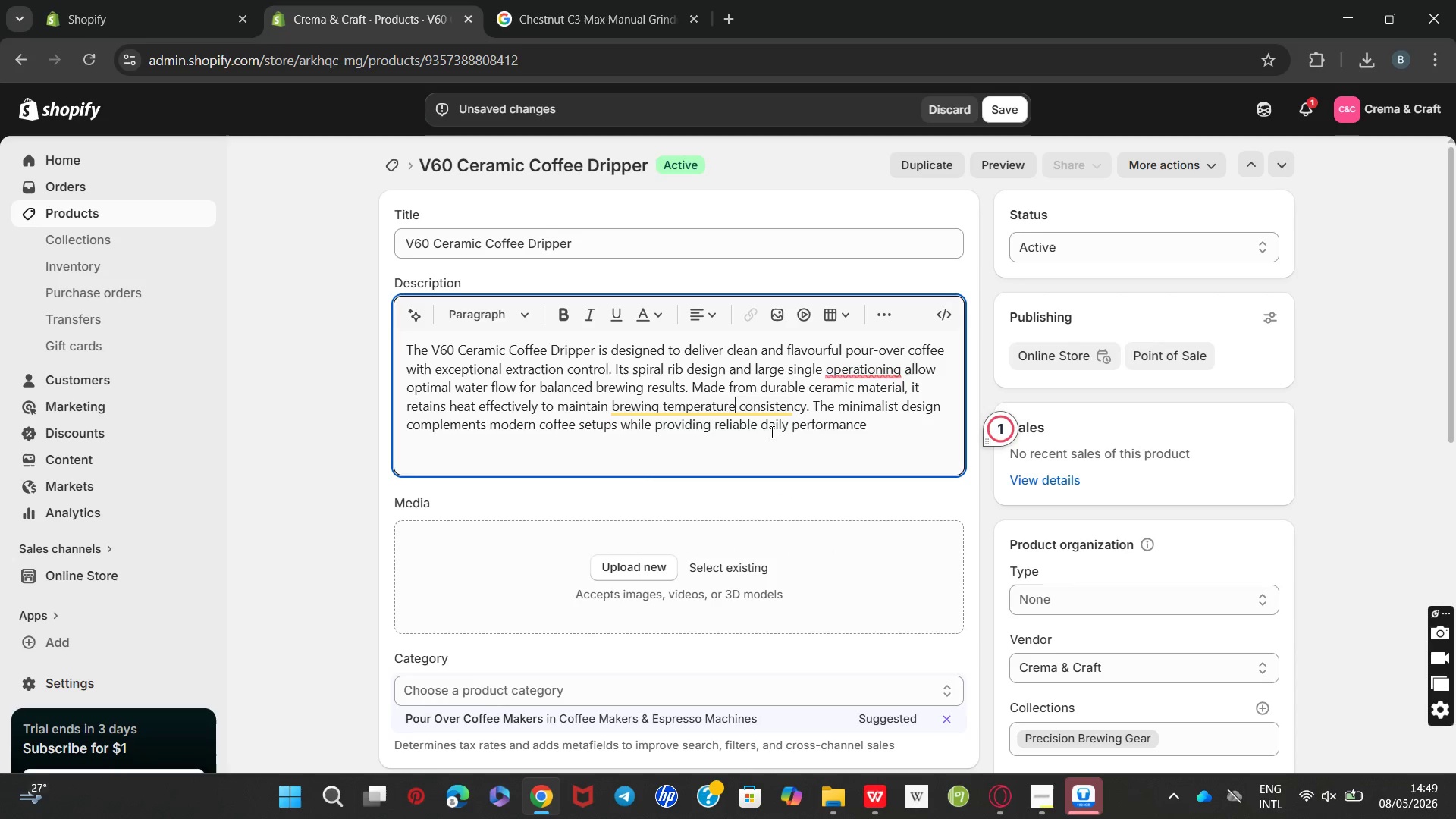 
key(Unknown)
 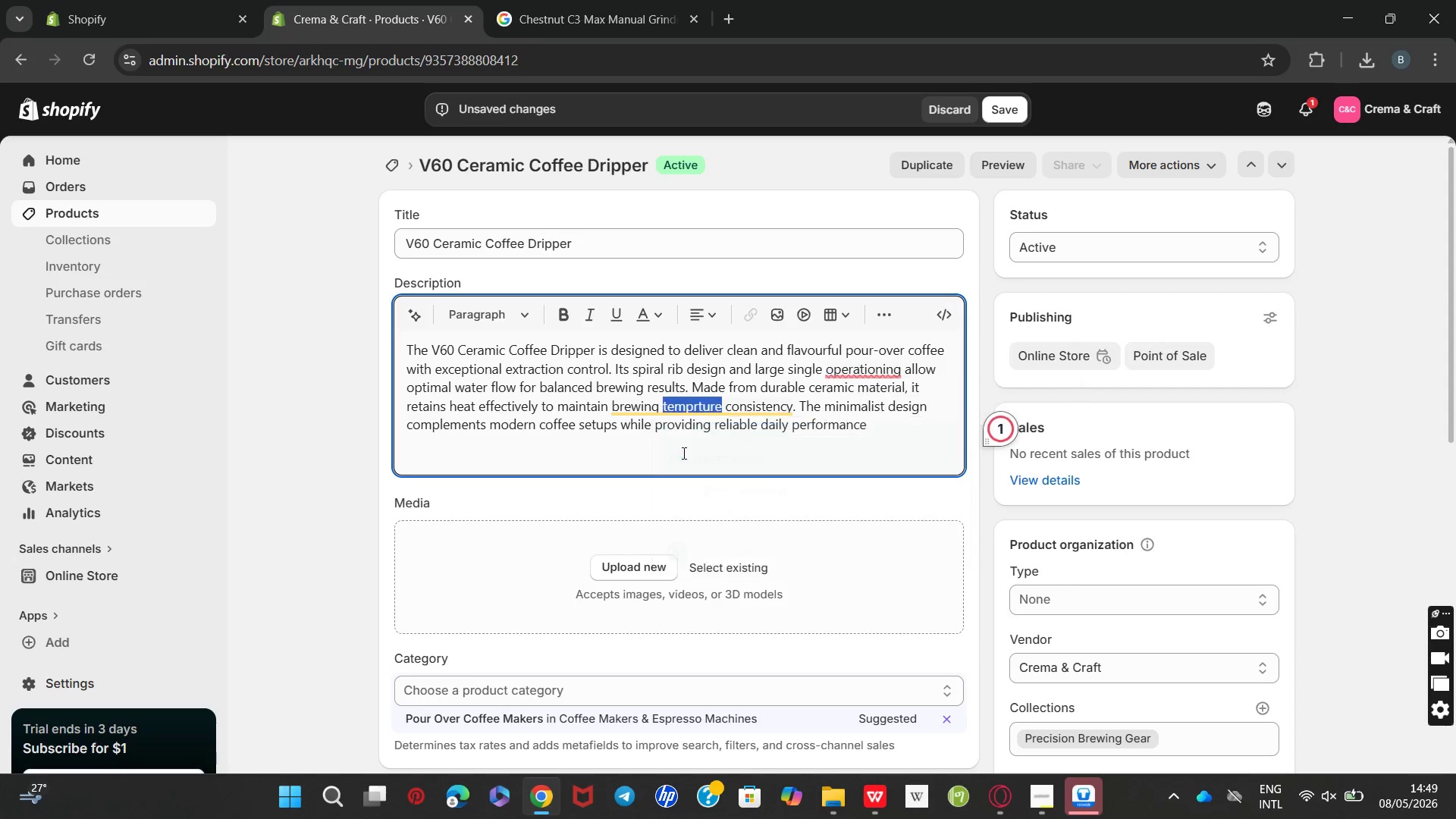 
key(Unknown)
 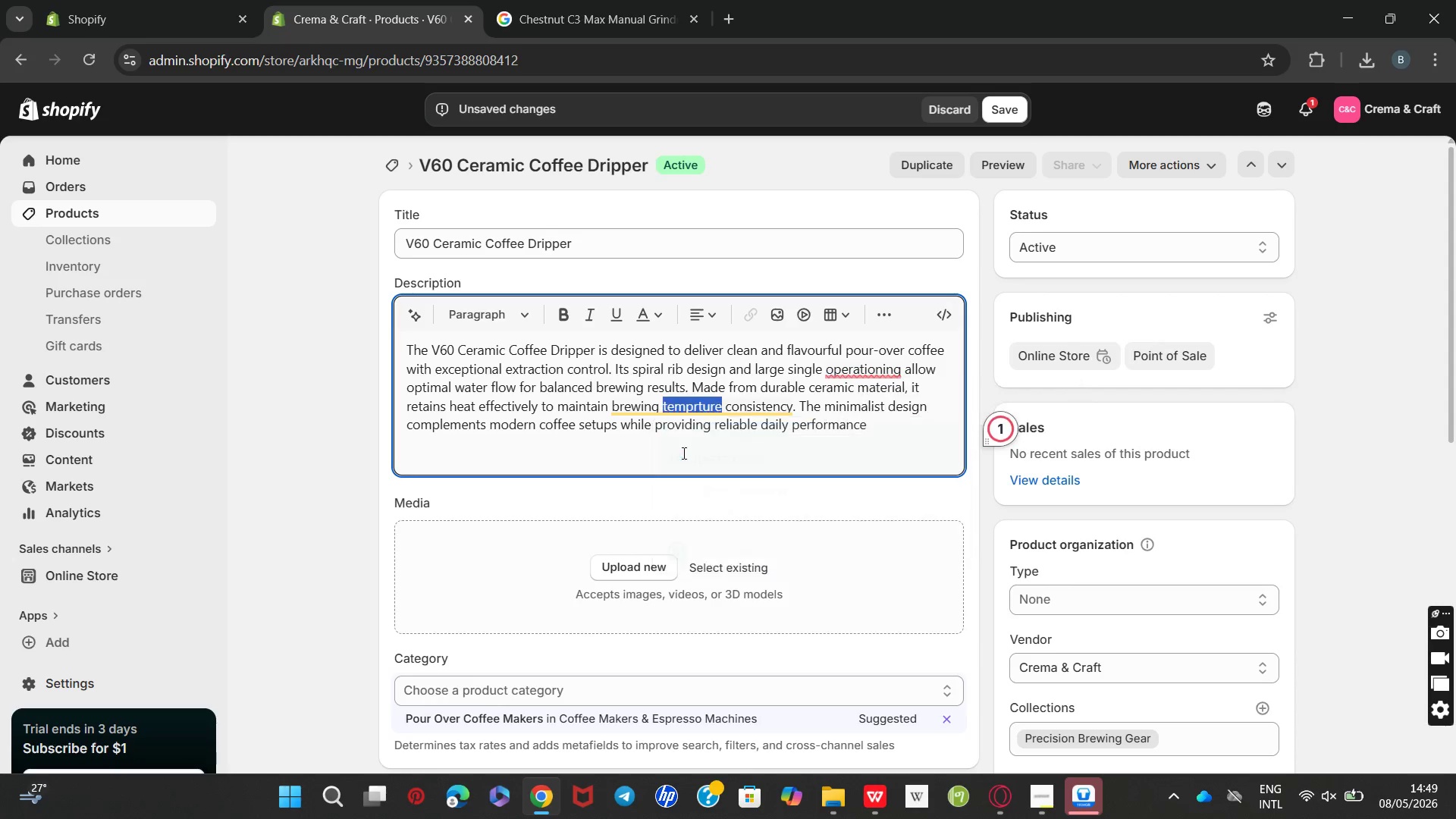 
key(Unknown)
 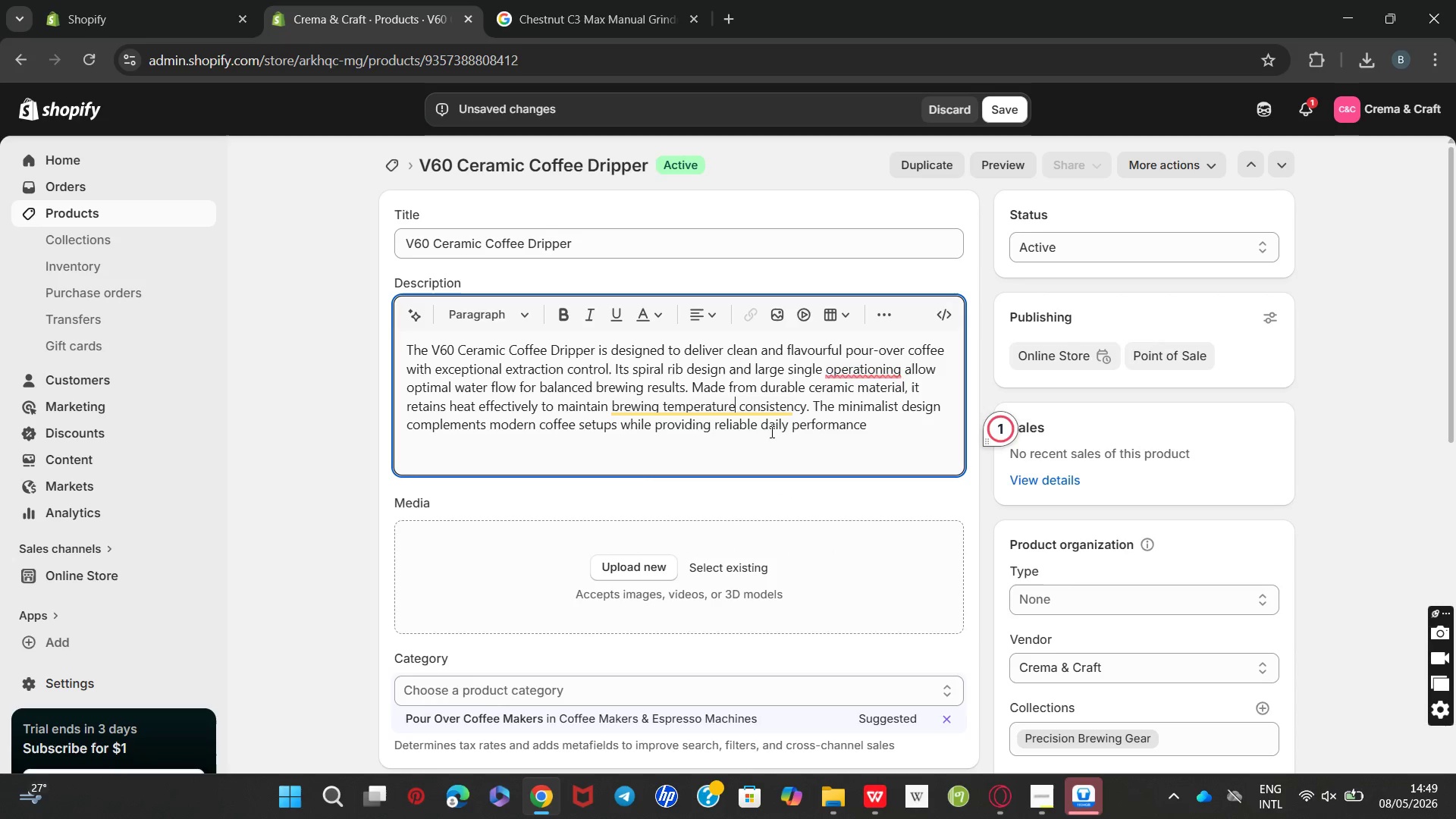 
key(Unknown)
 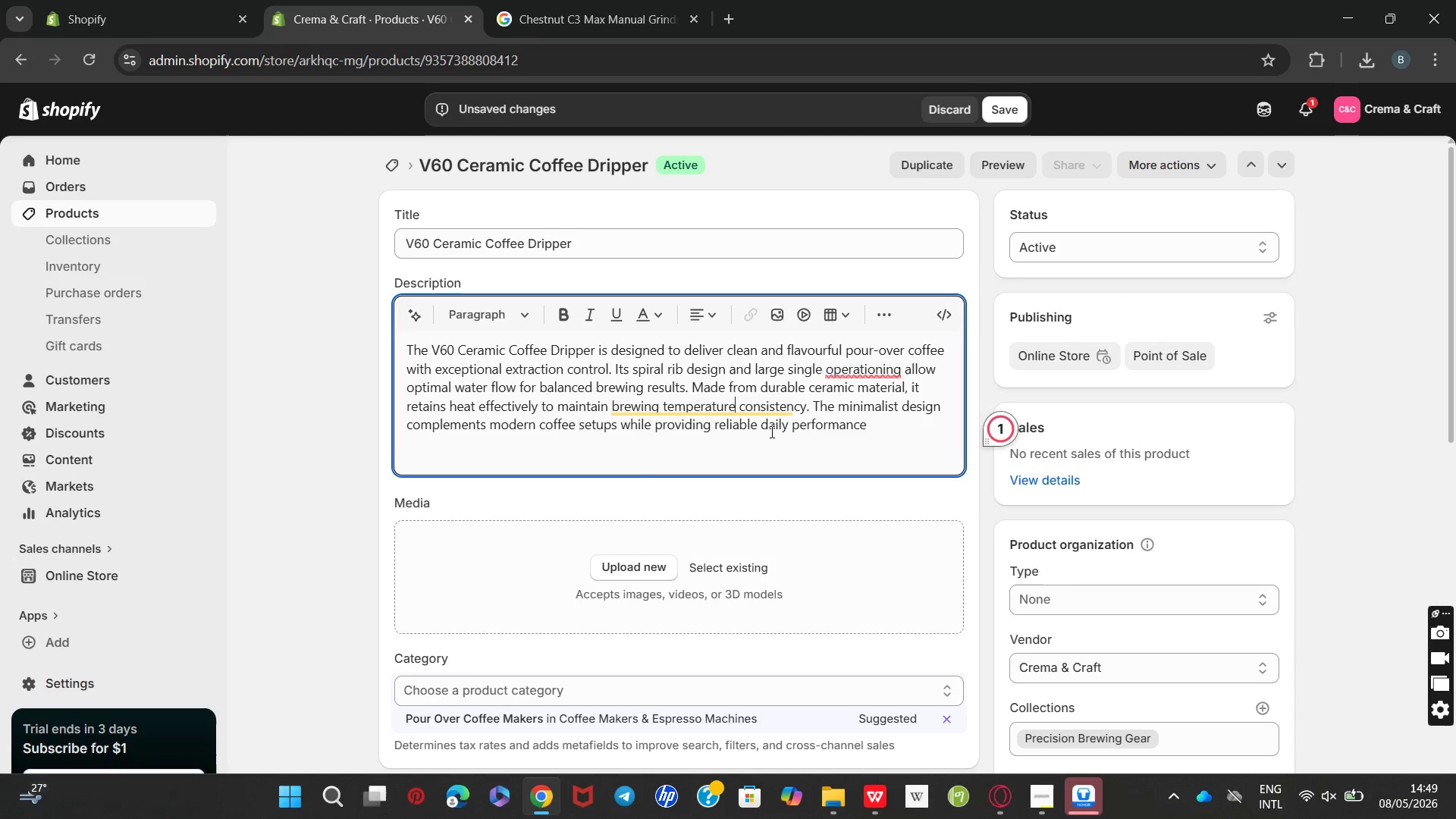 
key(Unknown)
 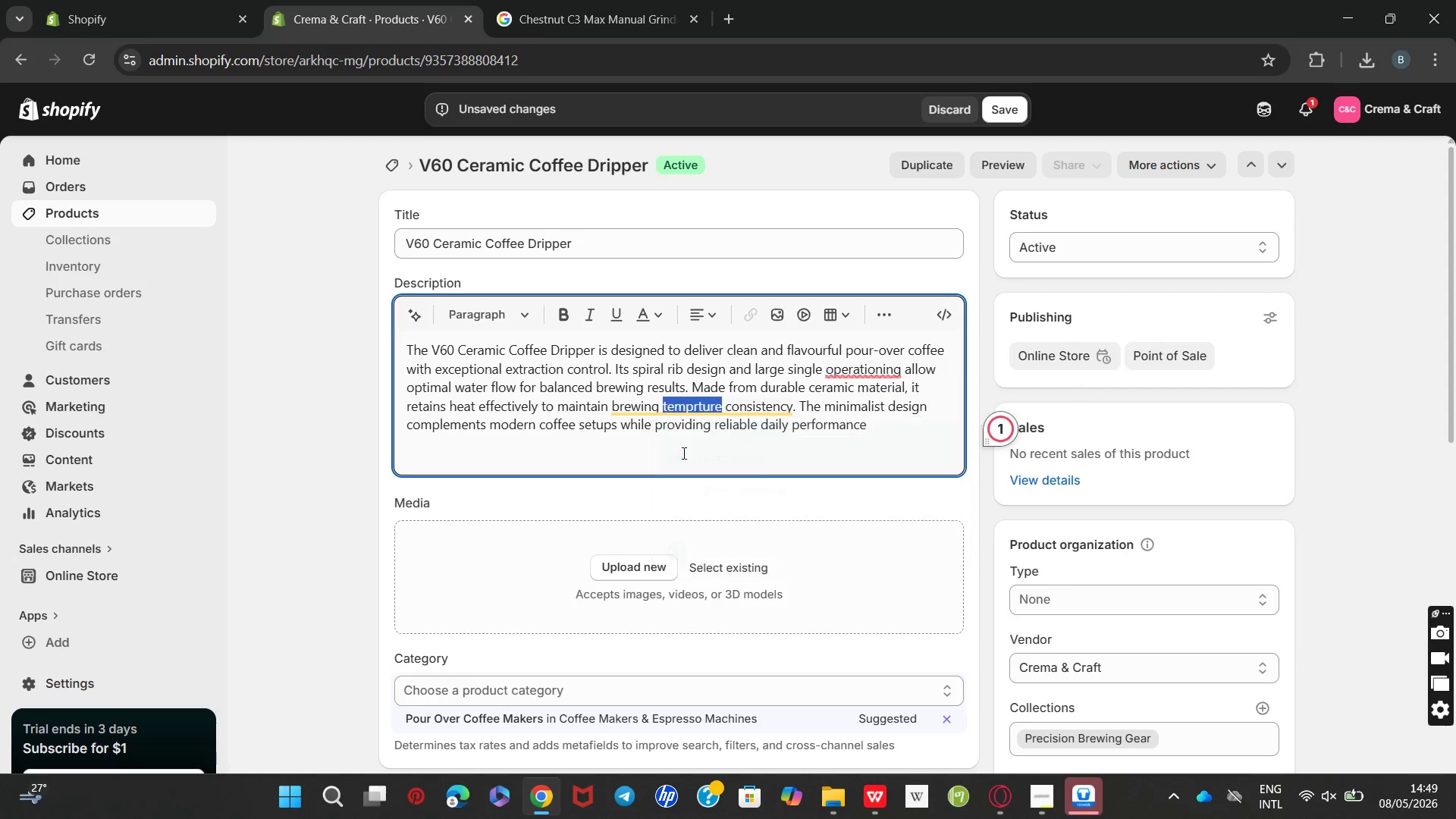 
key(Unknown)
 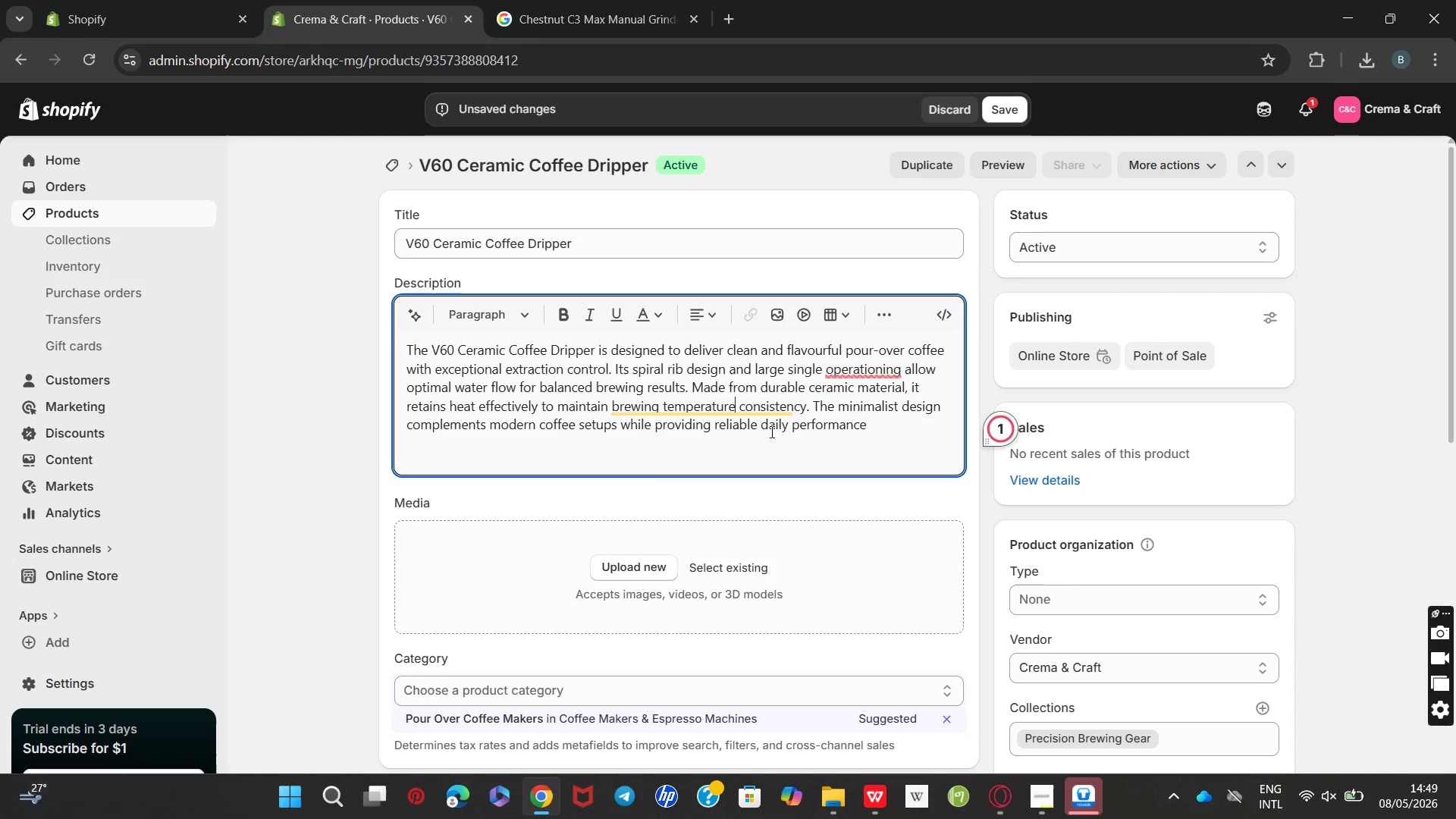 
hold_key(key=Unknown, duration=2.12)
 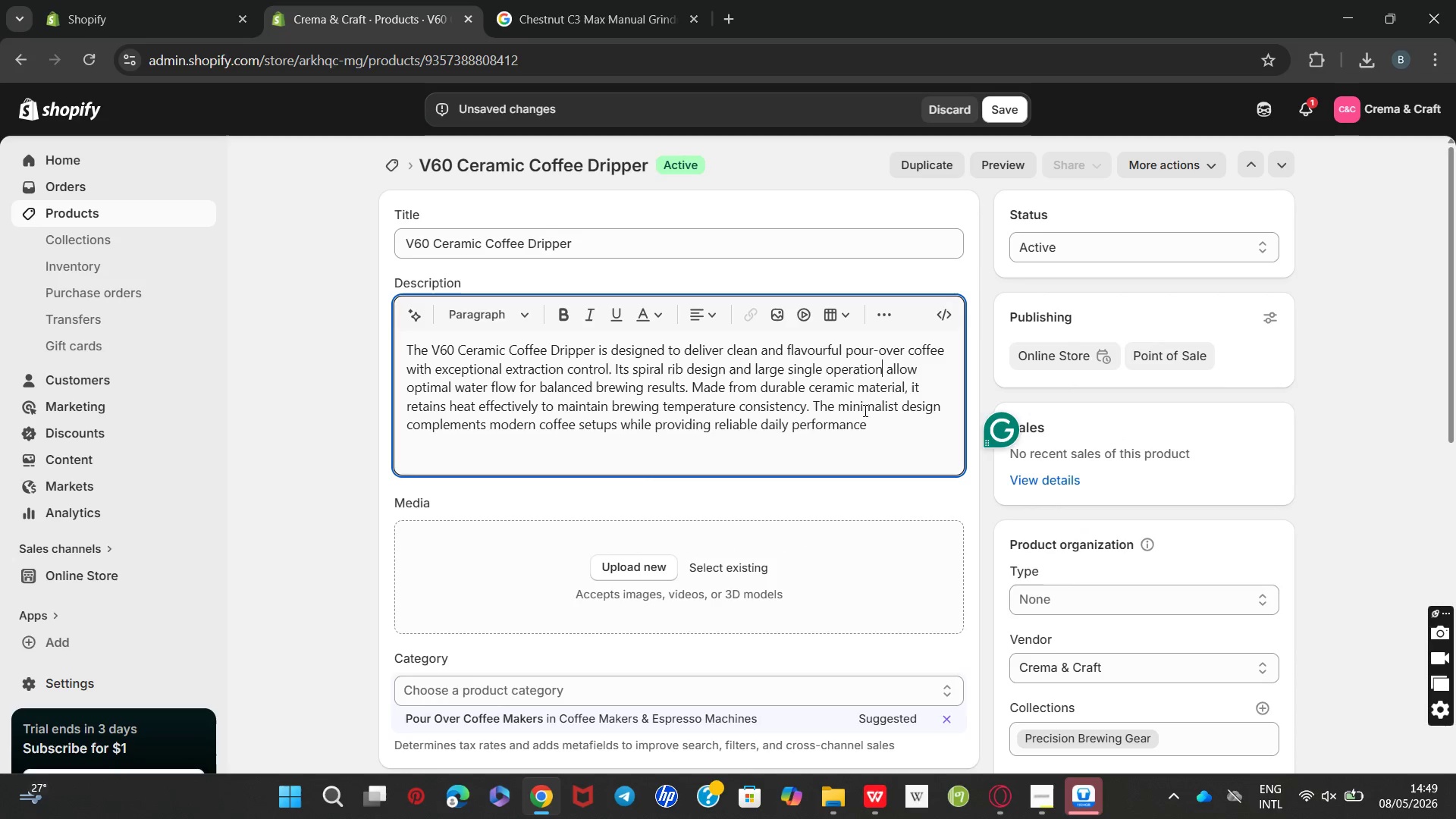 
left_click([864, 410])
 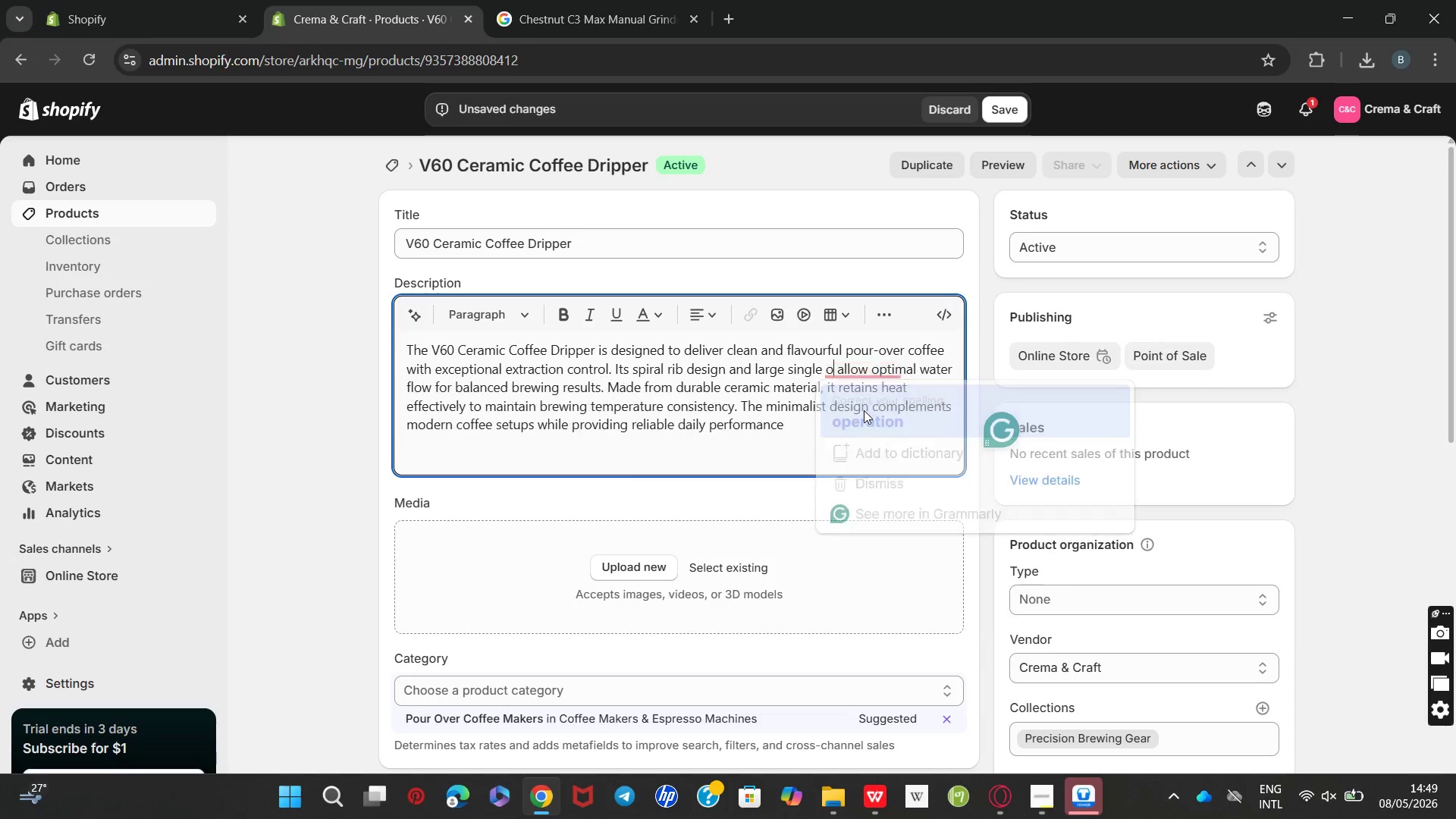 
key(Unknown)
 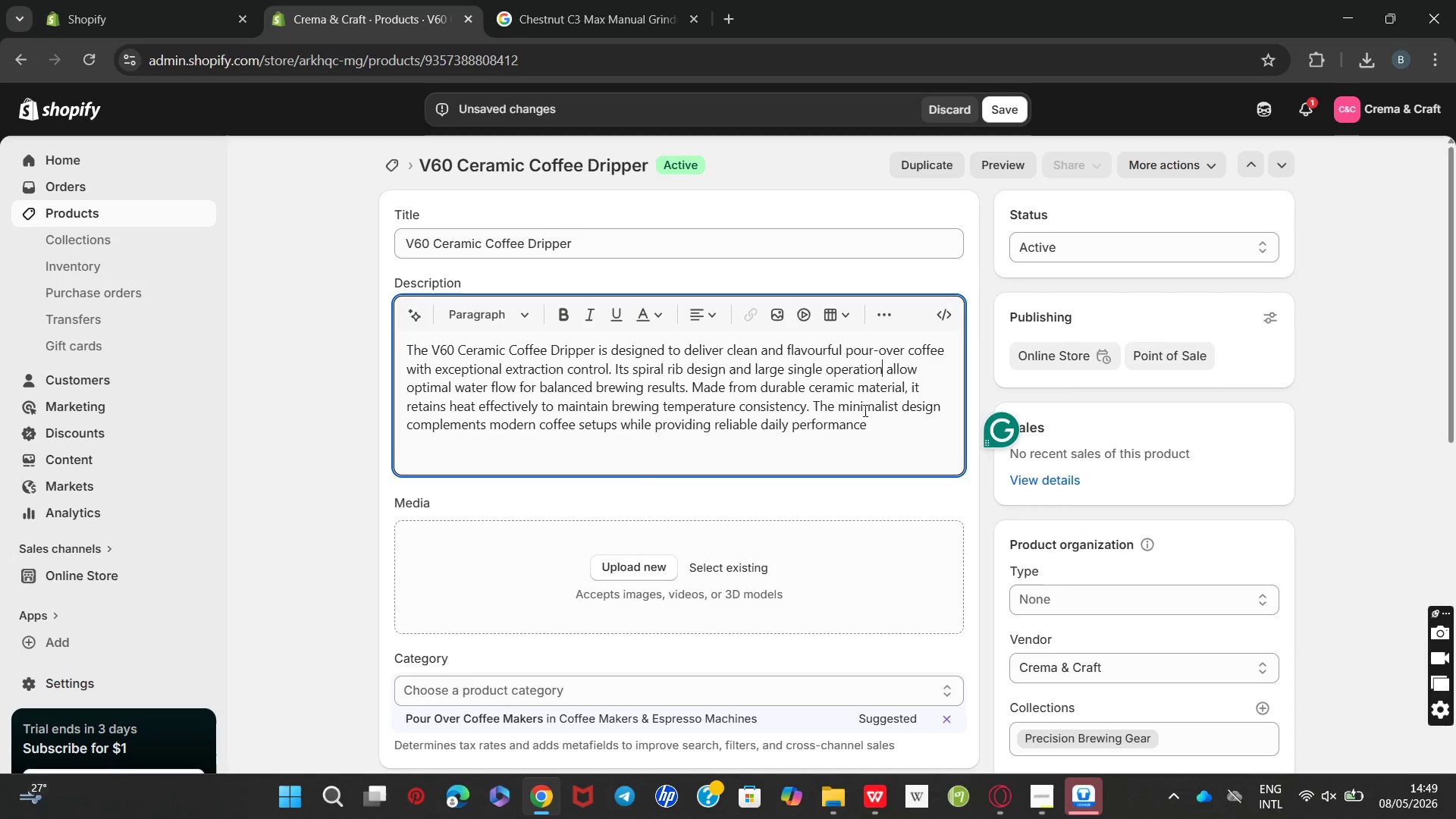 
key(Unknown)
 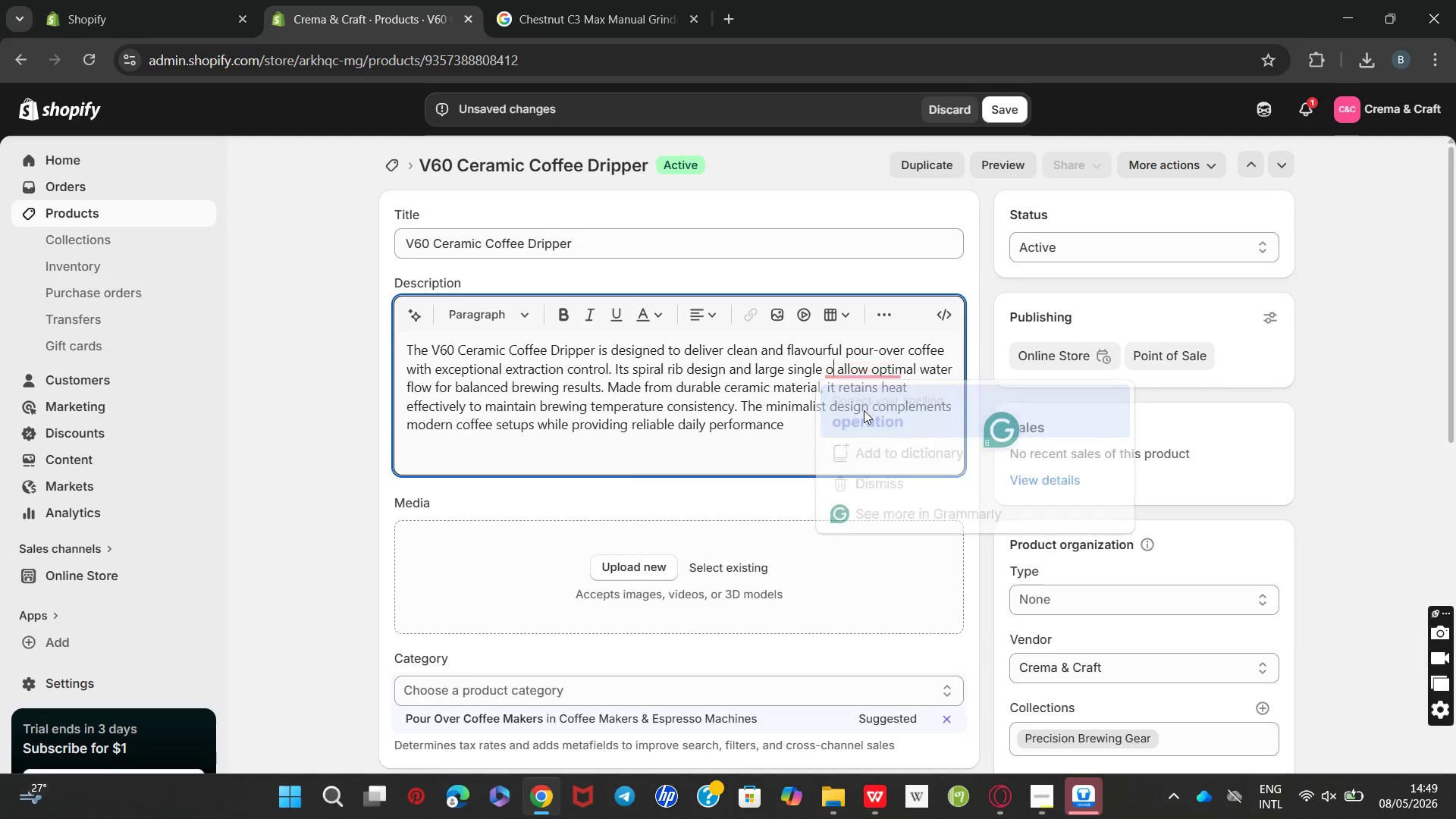 
key(Unknown)
 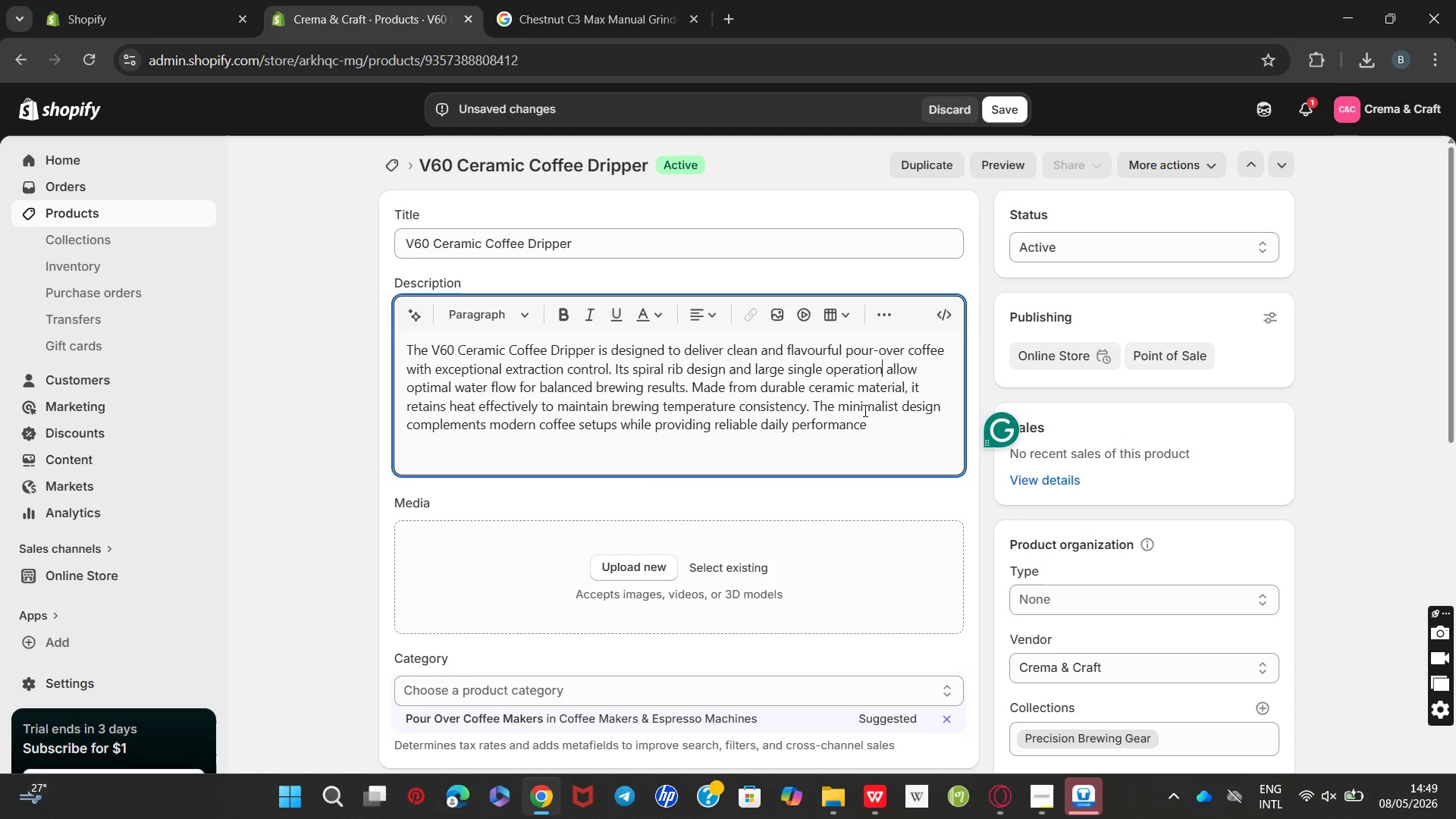 
key(Unknown)
 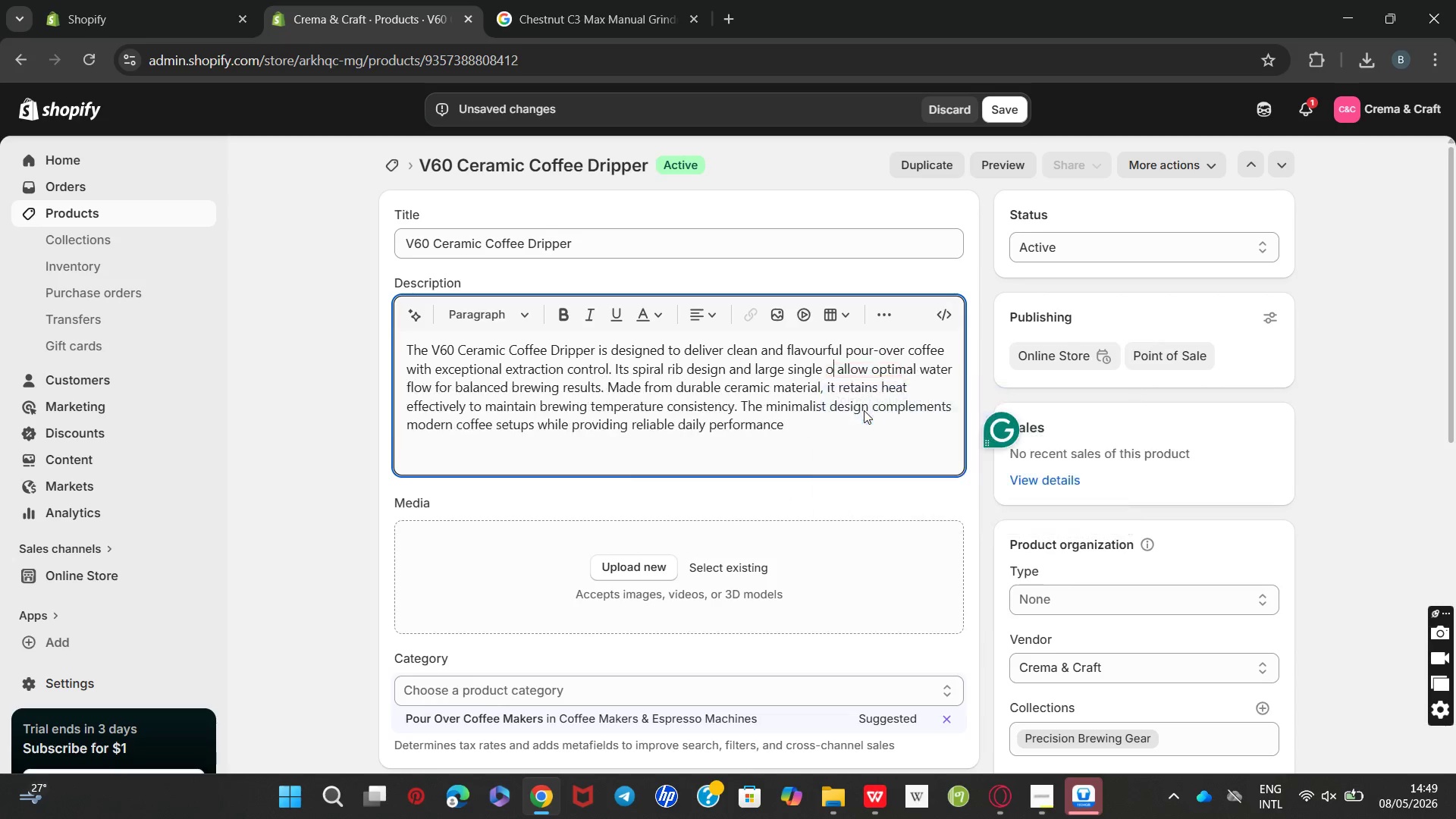 
key(Unknown)
 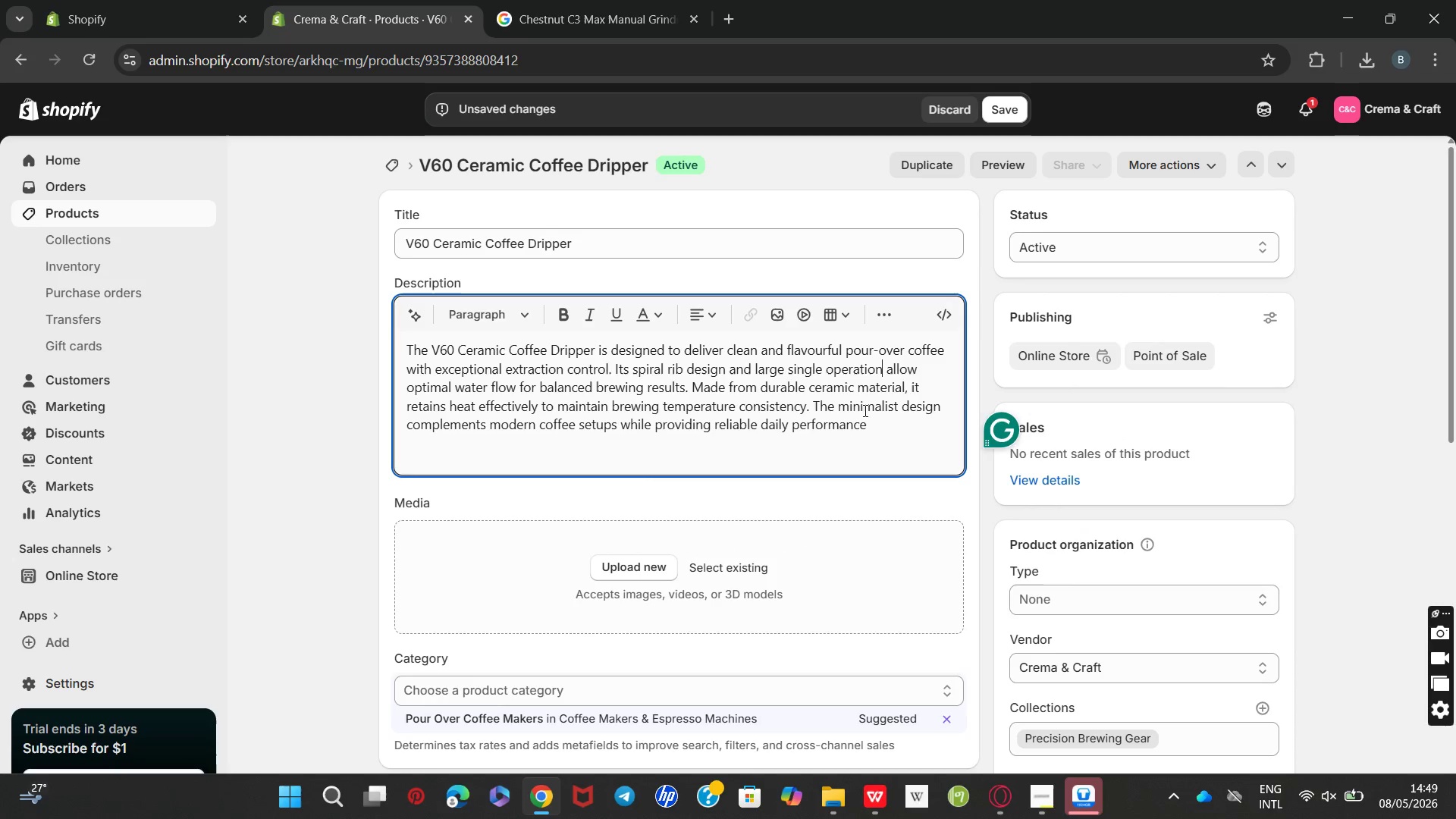 
key(Unknown)
 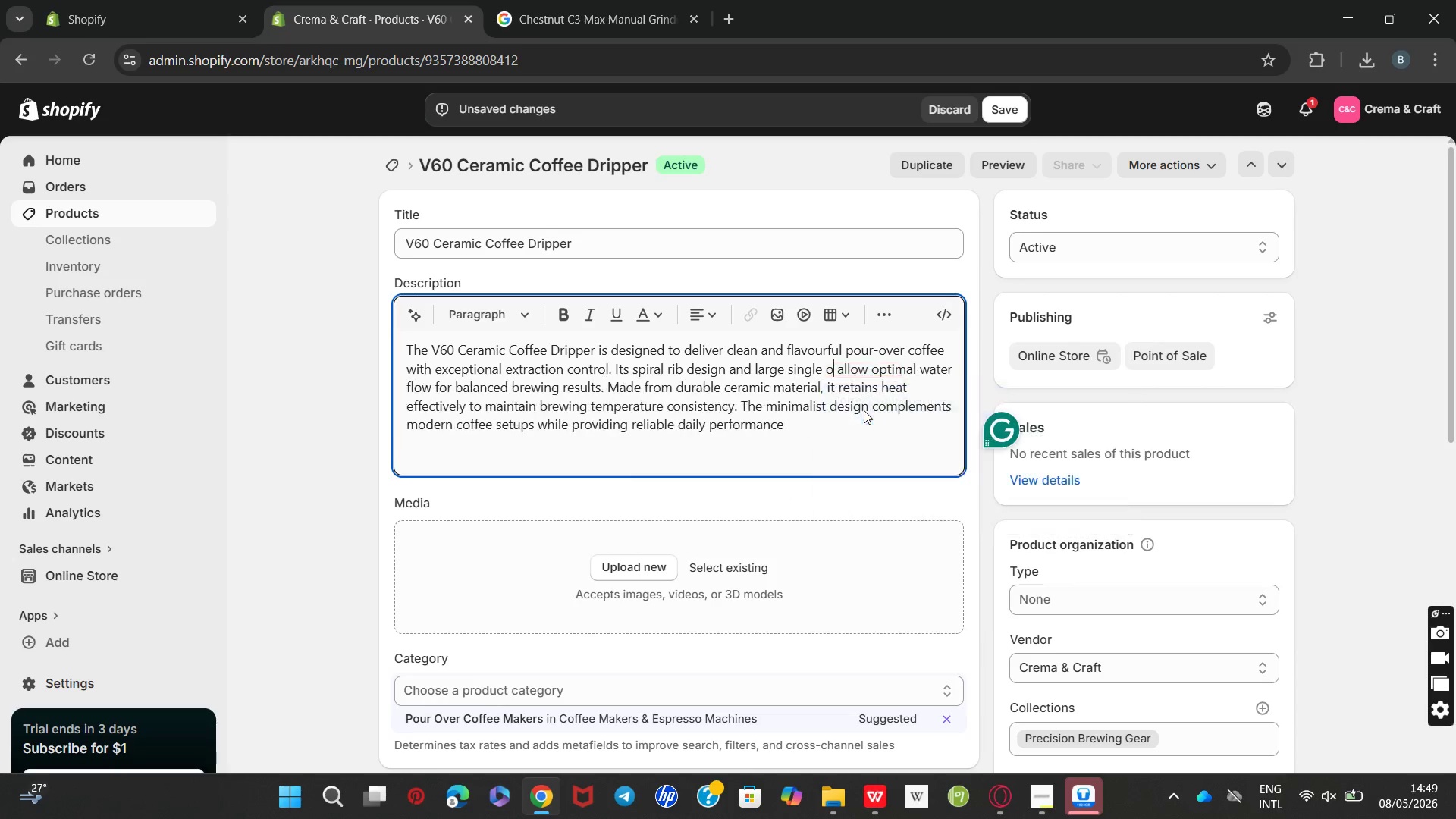 
key(Unknown)
 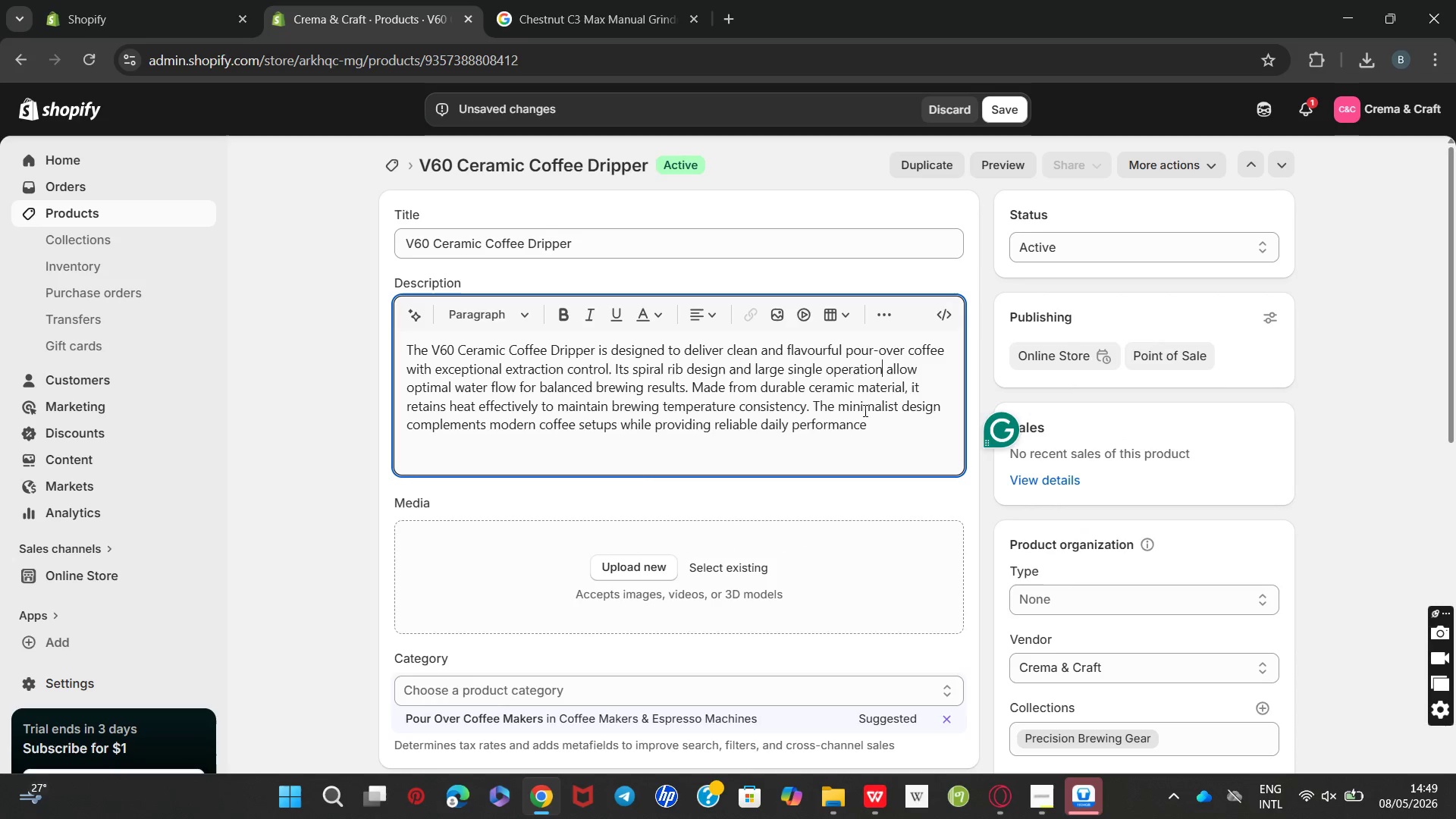 
key(Unknown)
 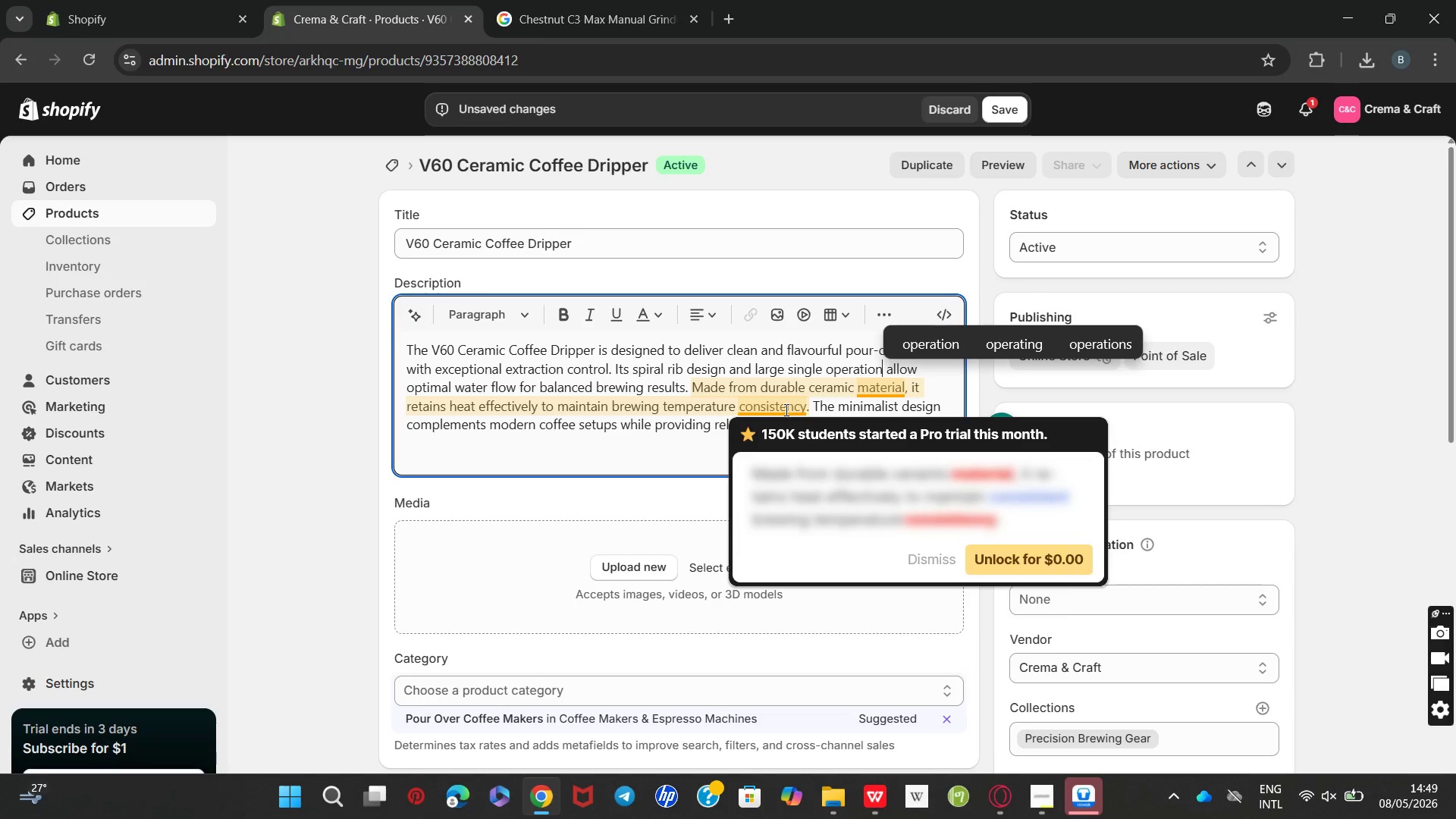 
left_click([671, 460])
 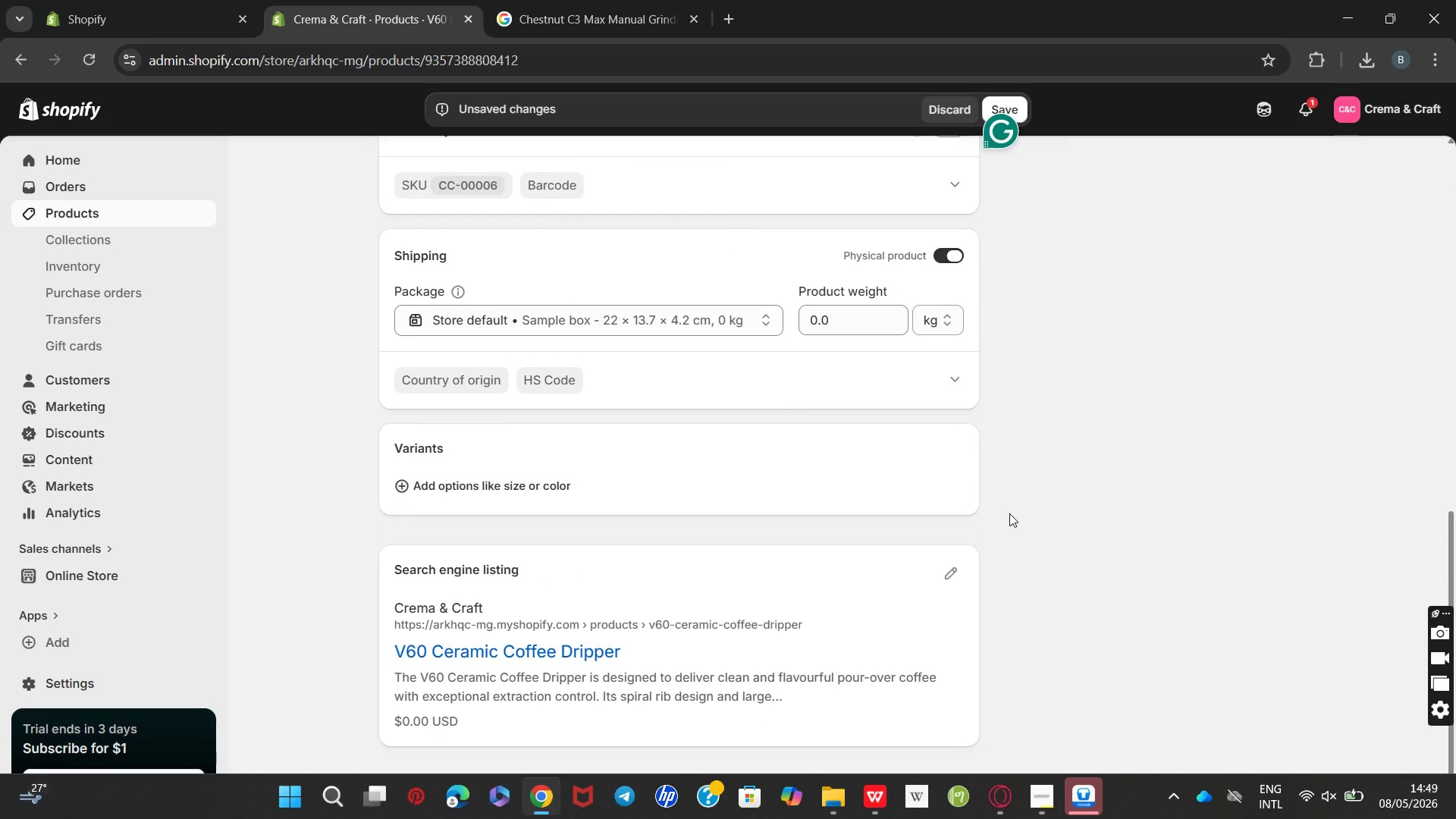 
left_click([946, 581])
 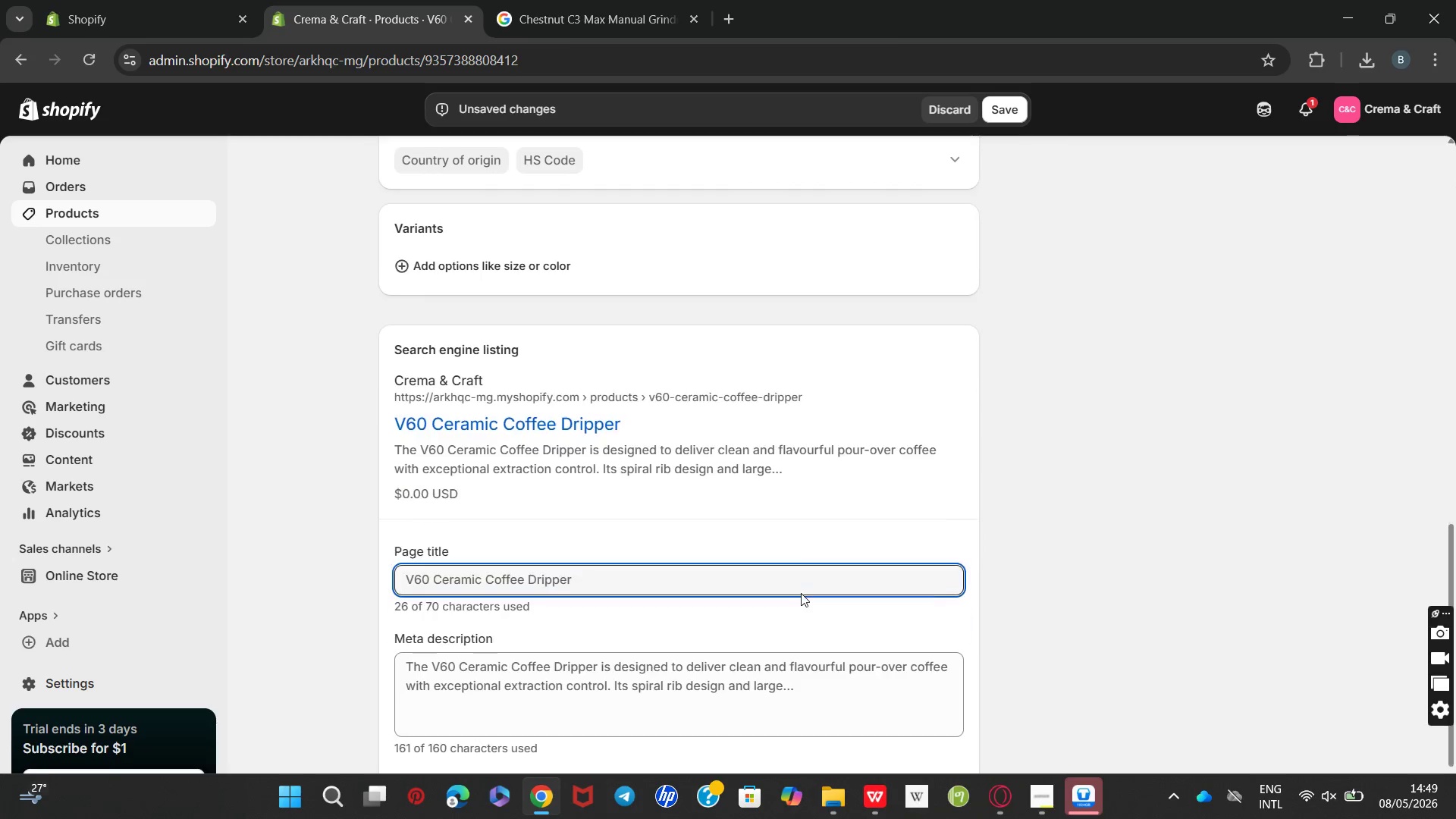 
left_click([708, 581])
 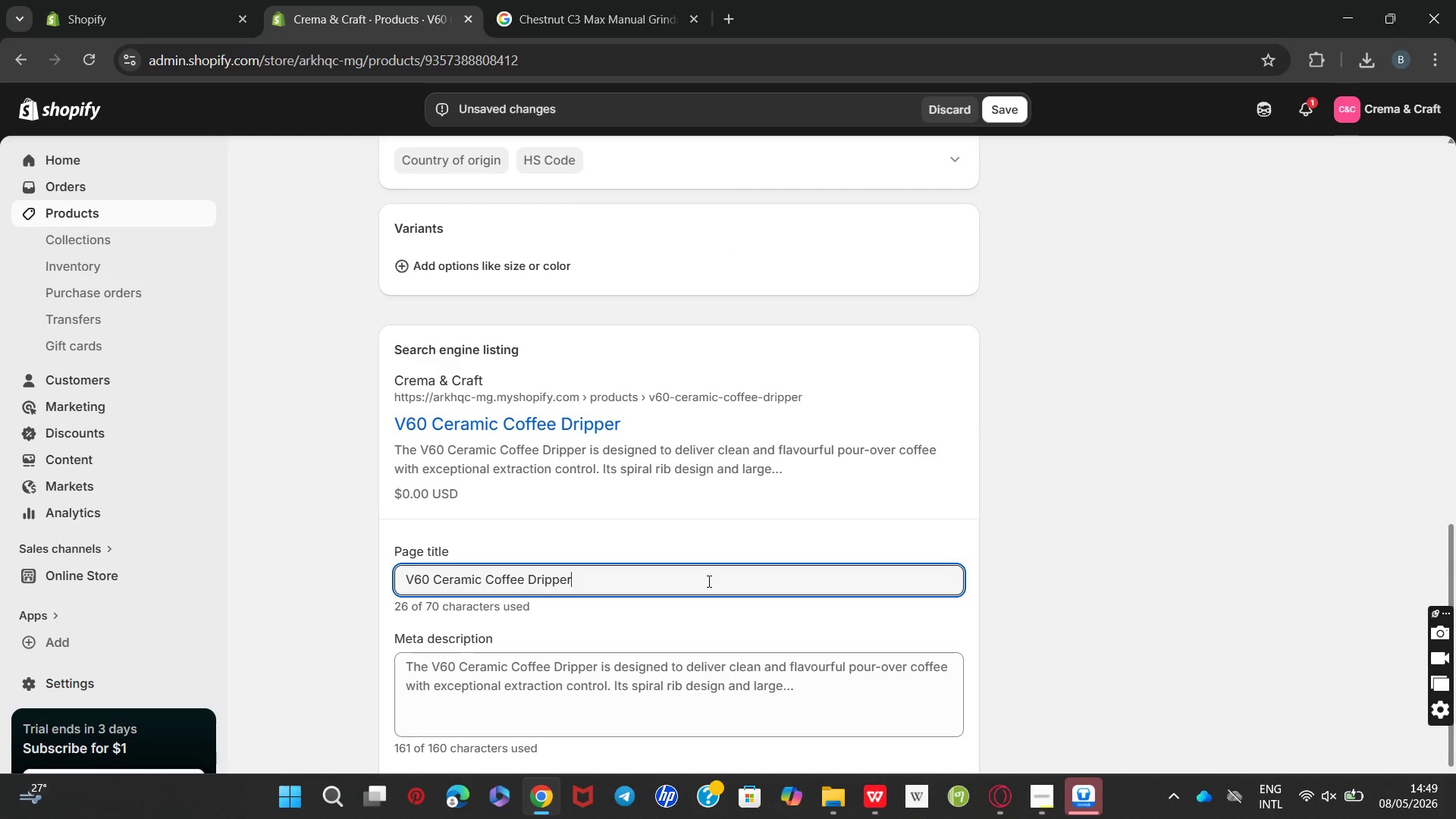 
key(Space)
 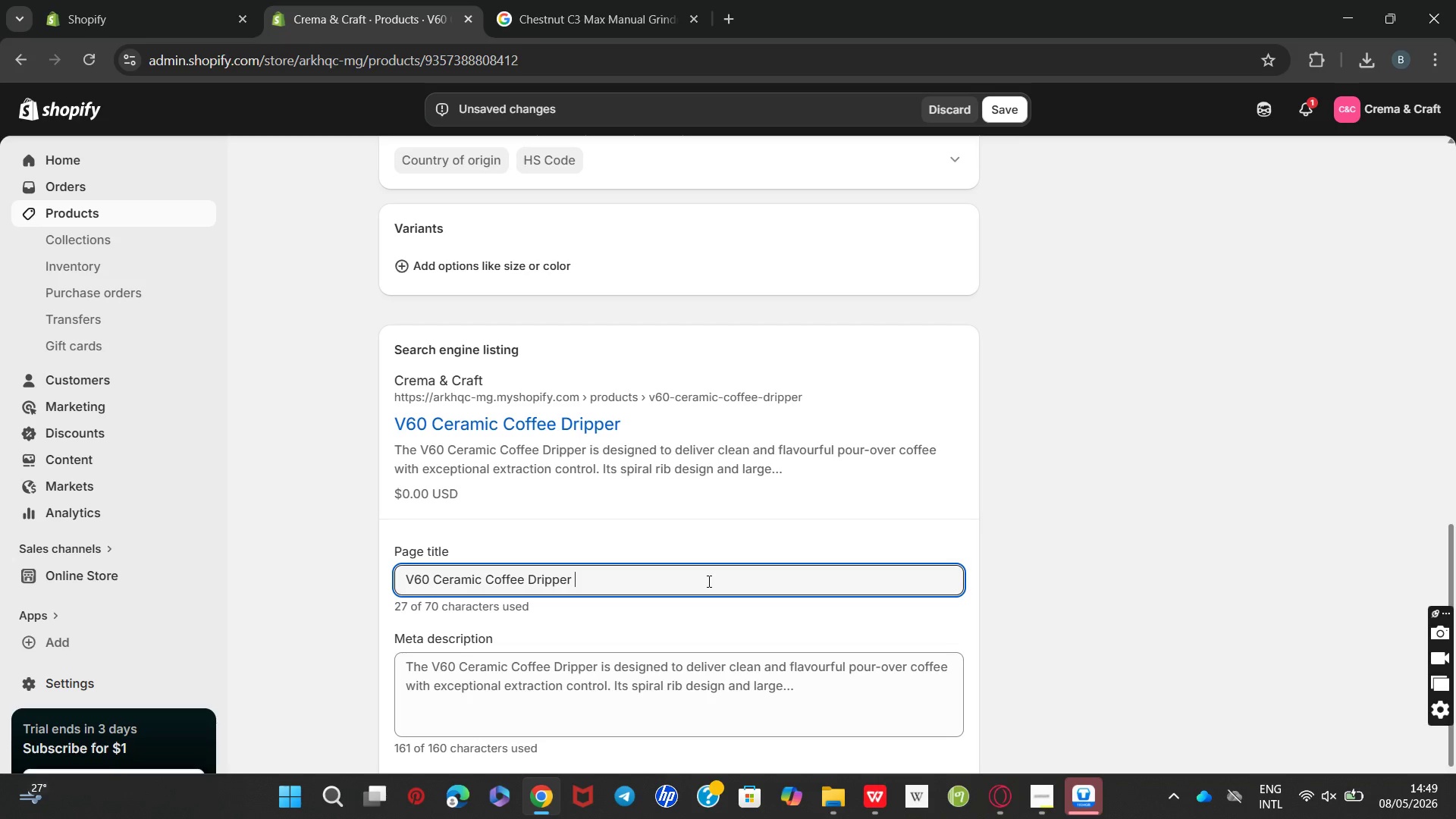 
key(Shift+Break)
 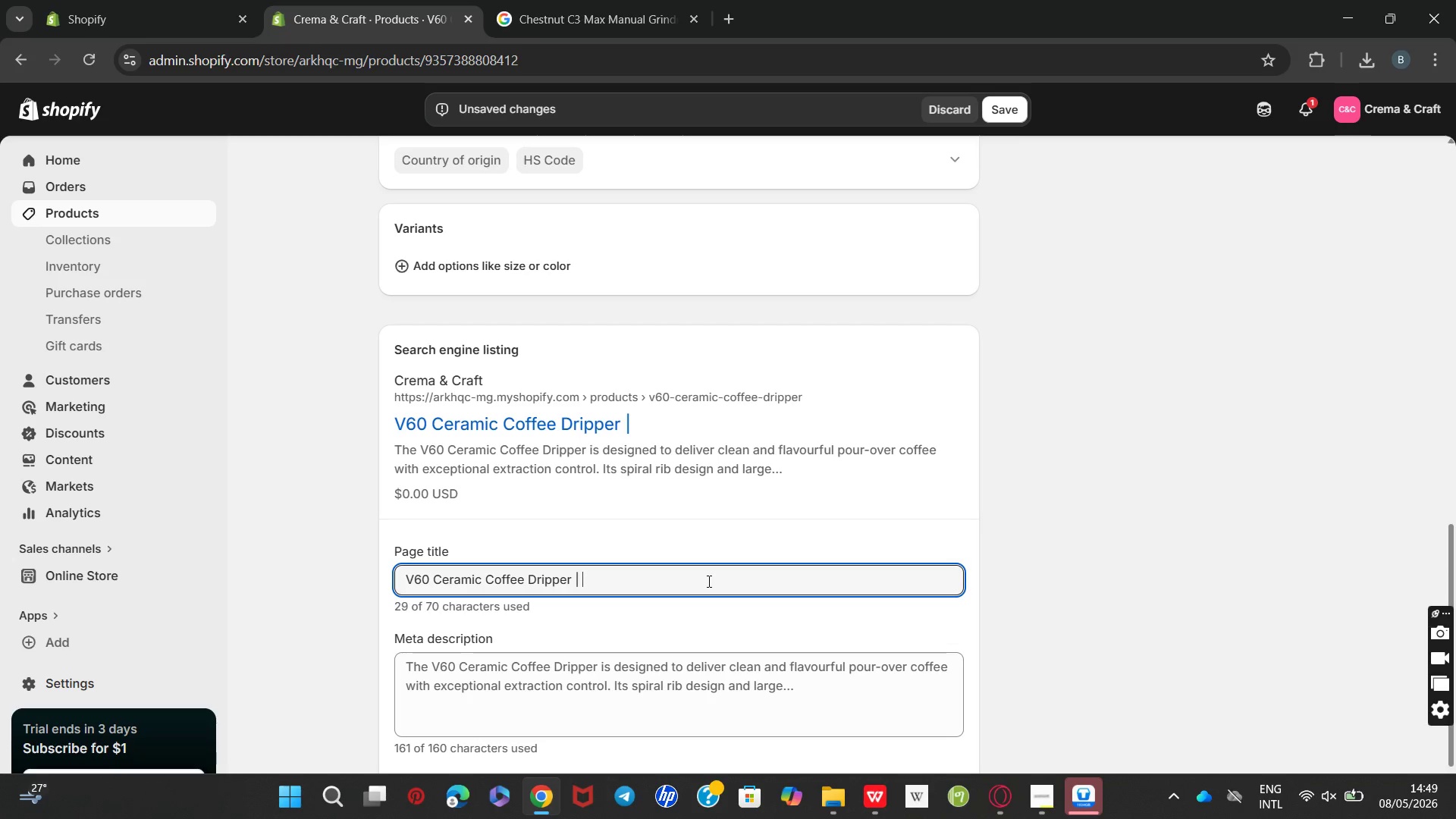 
key(Space)
 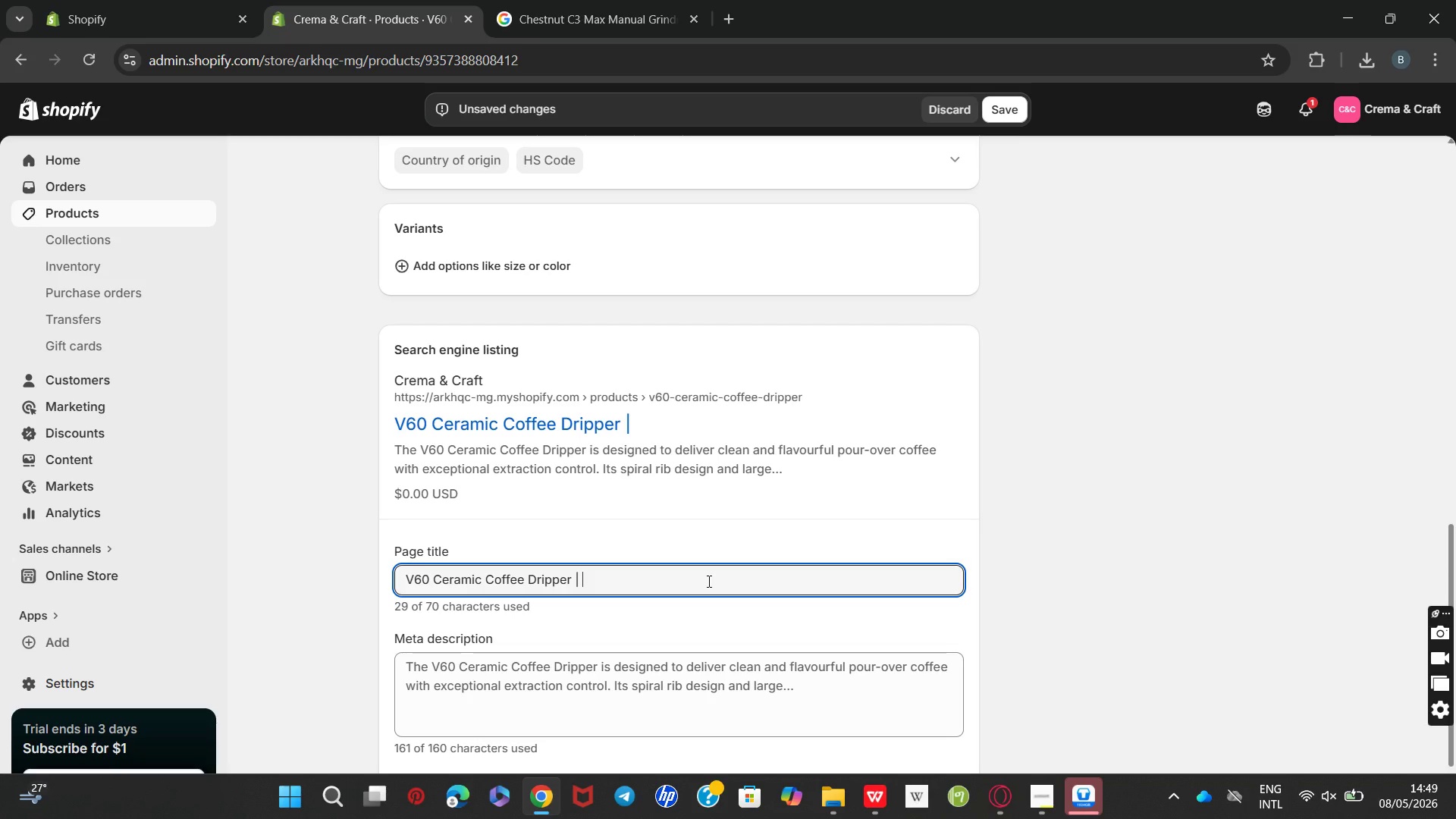 
key(CapsLock)
 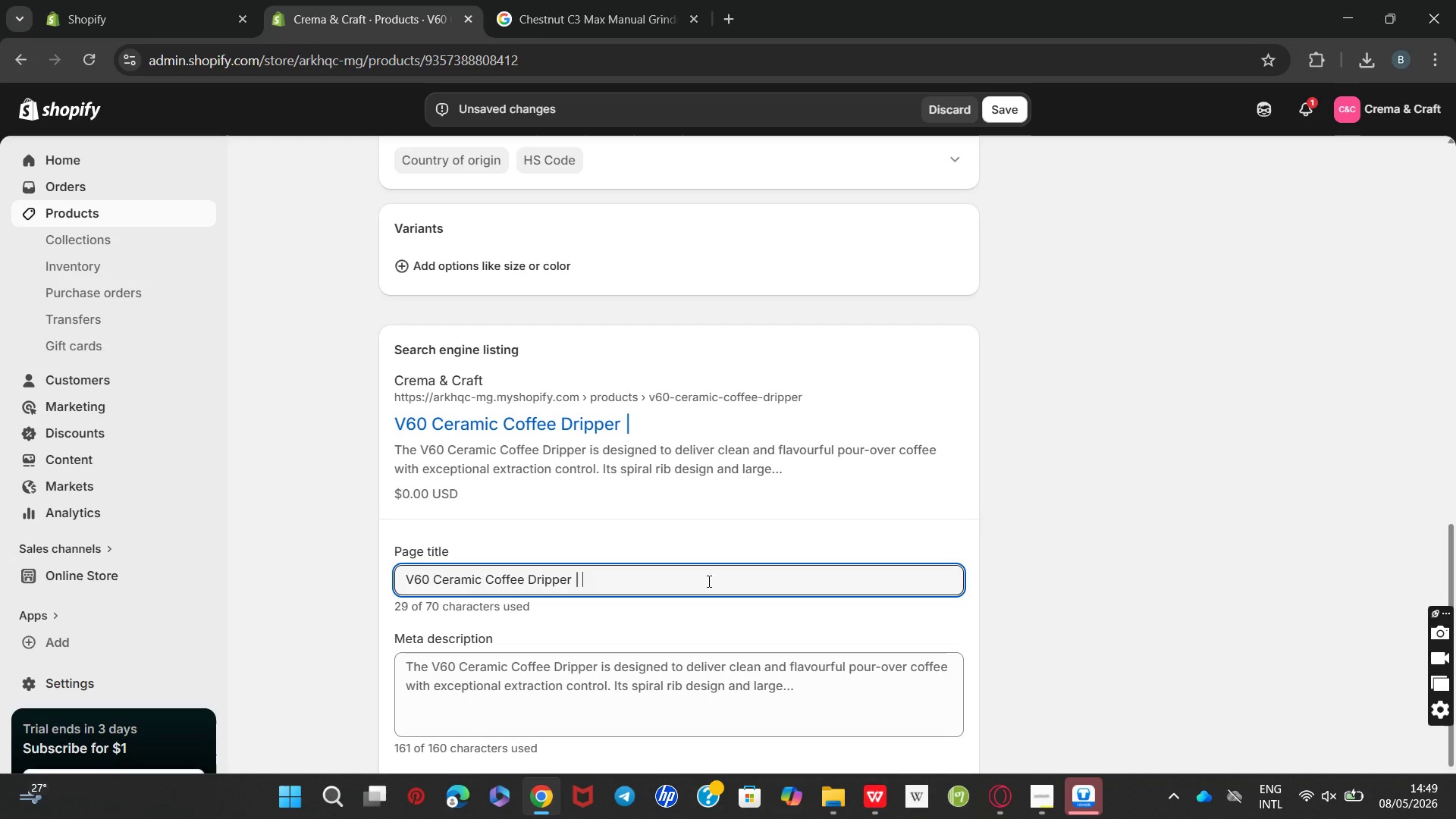 
type(Premium )
 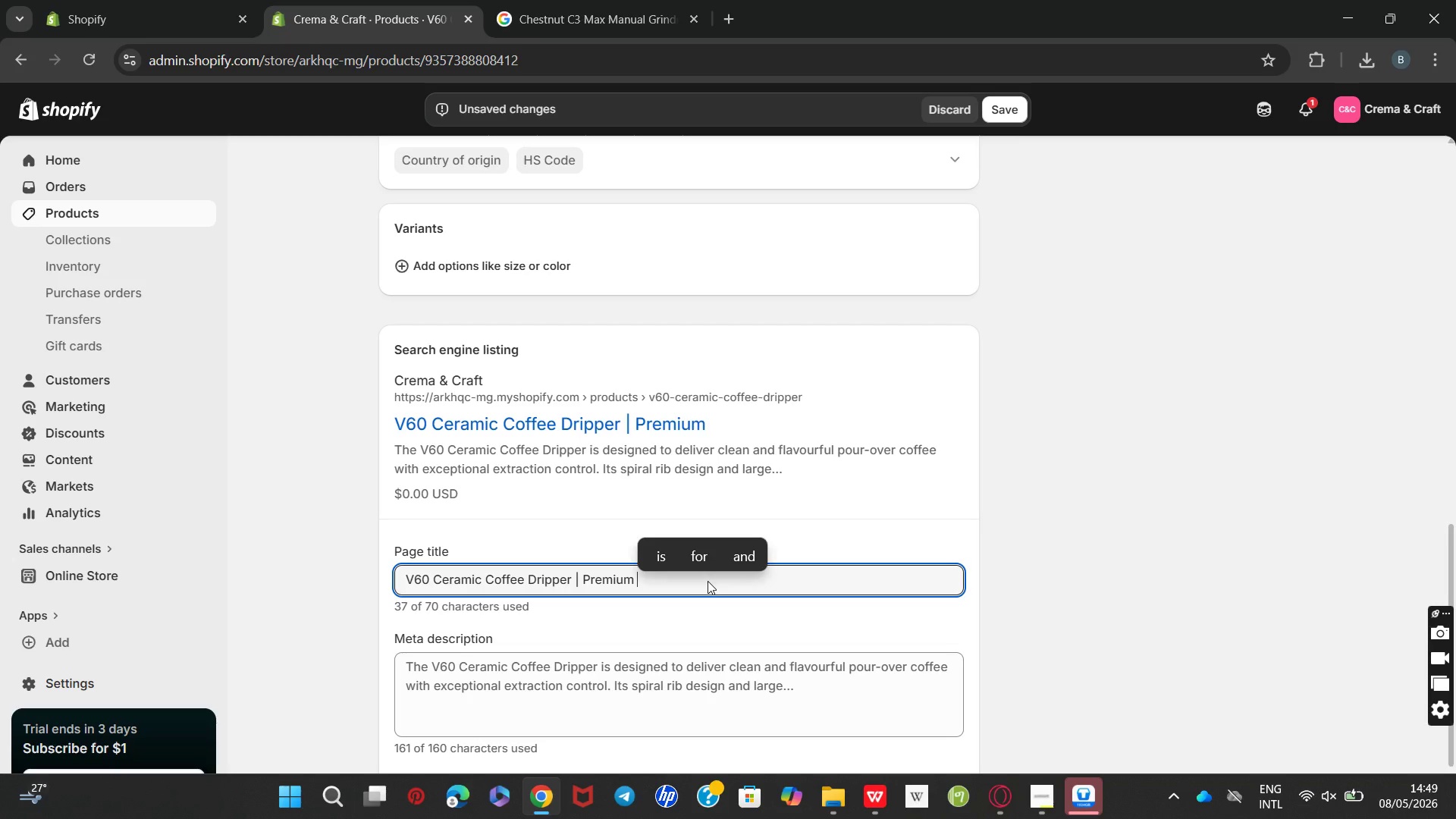 
type(p)
key(Backspace)
type([)
key(Backspace)
type(Pour-over Brewer)
 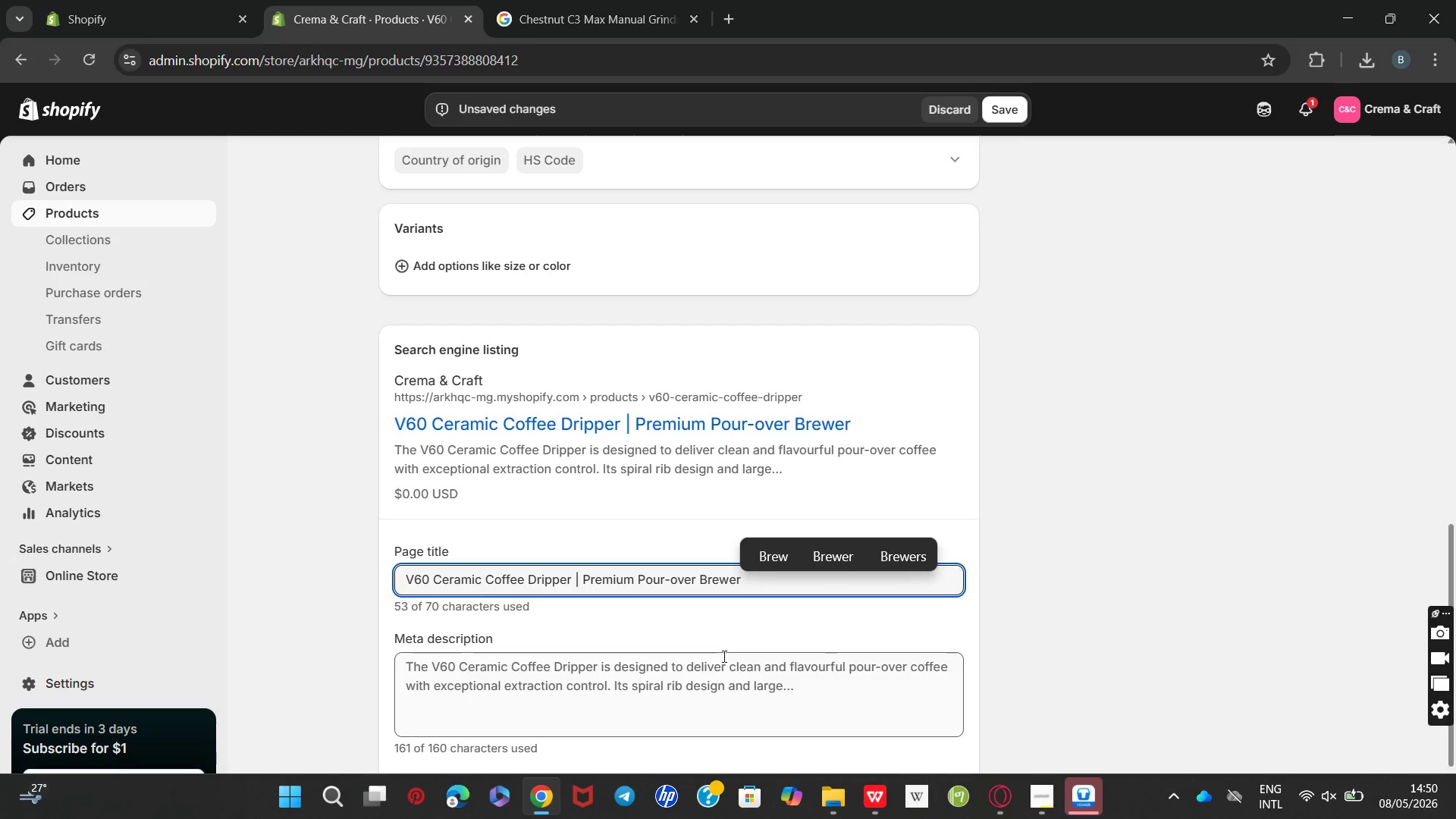 
double_click([723, 656])
 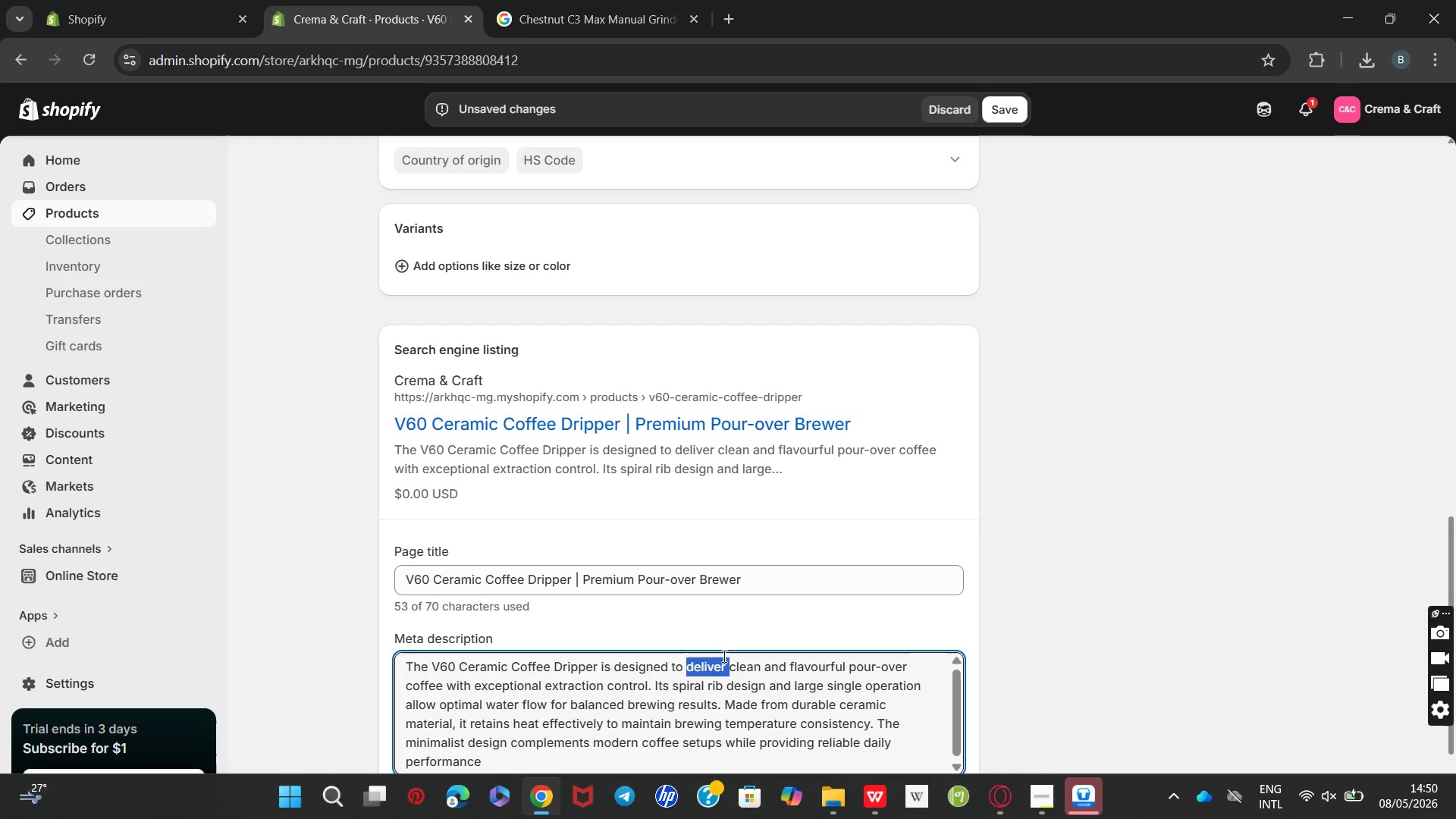 
double_click([723, 656])
 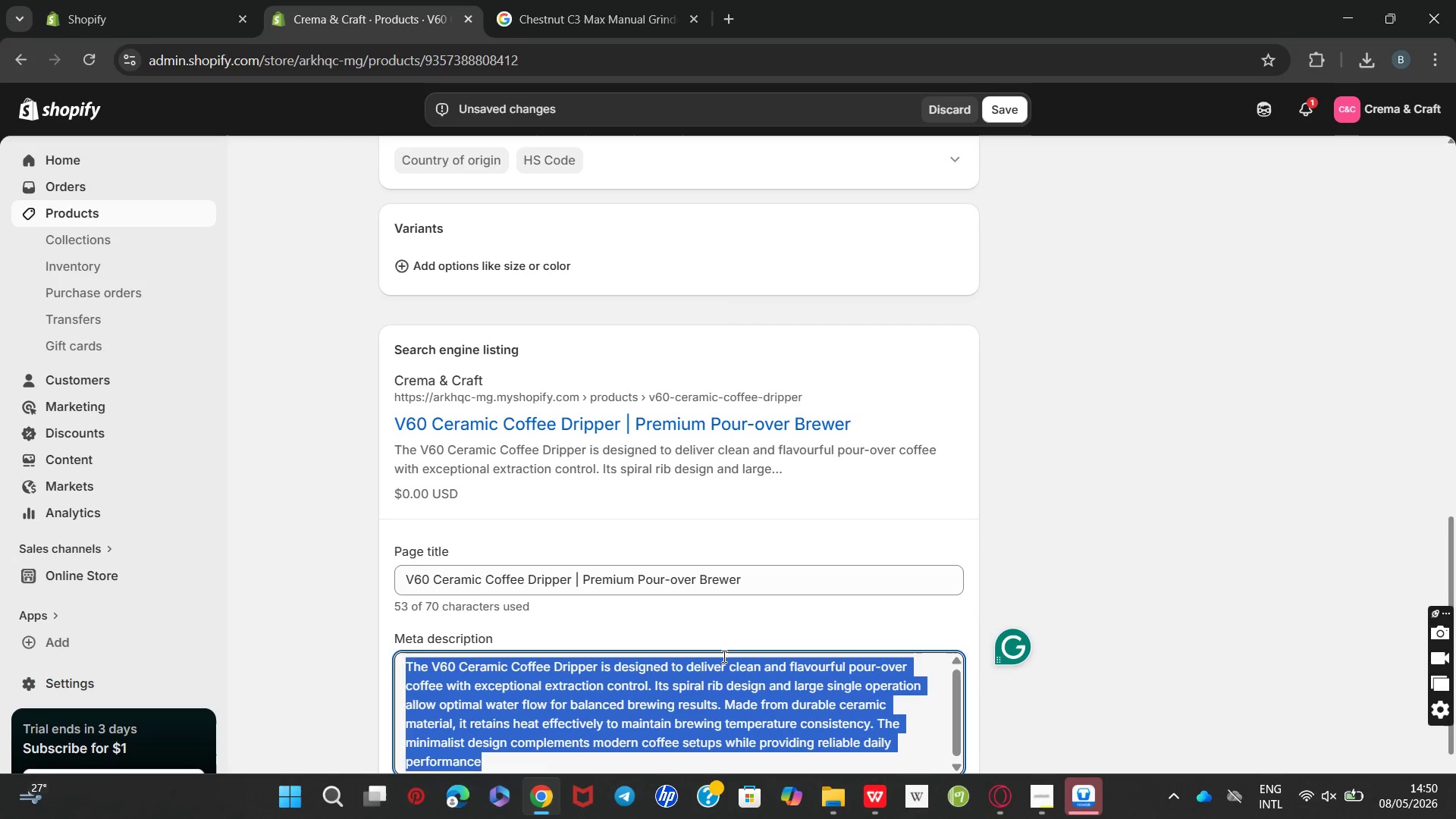 
triple_click([723, 656])
 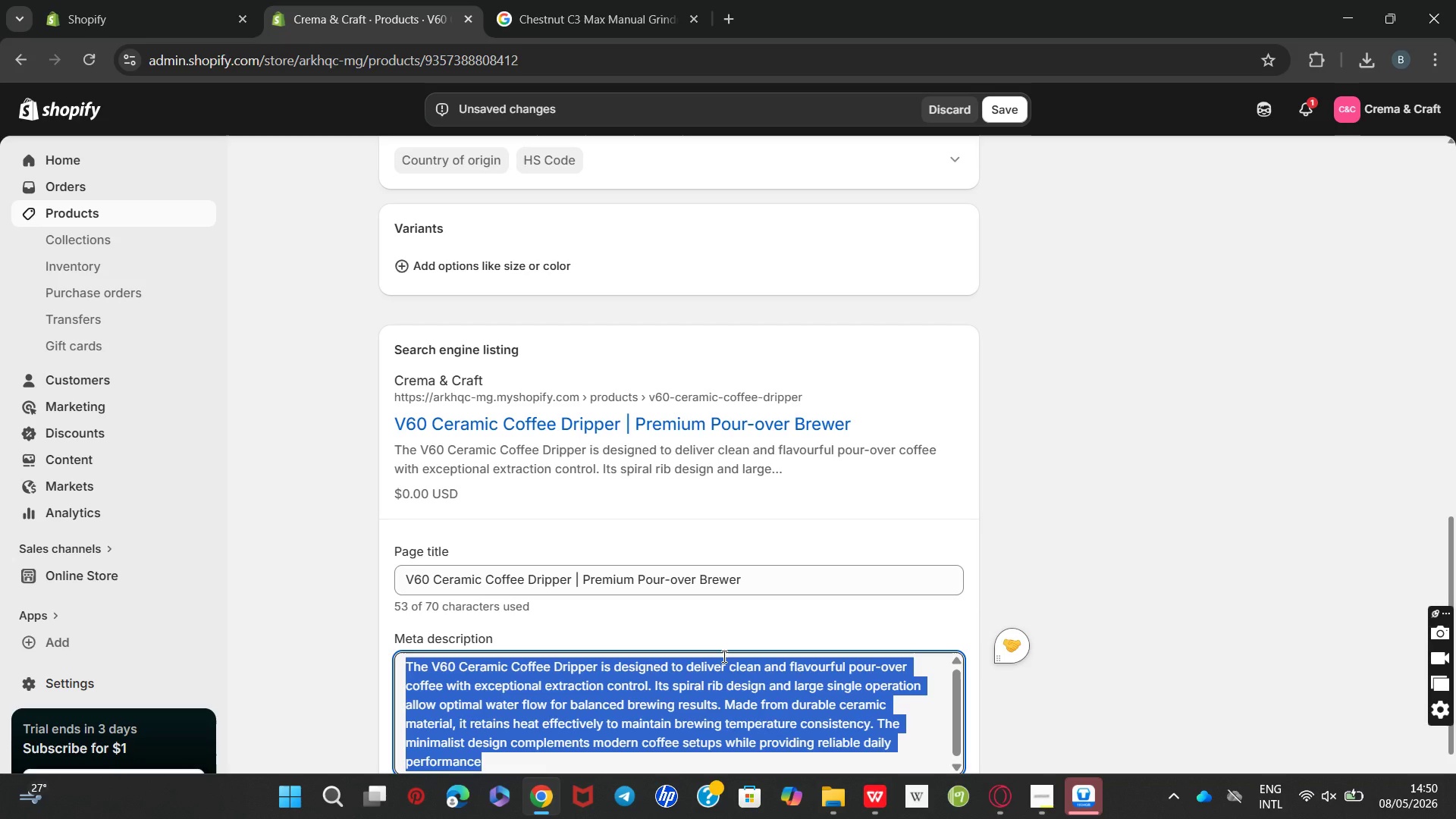 
type(Prepare Smooth pour-over )
 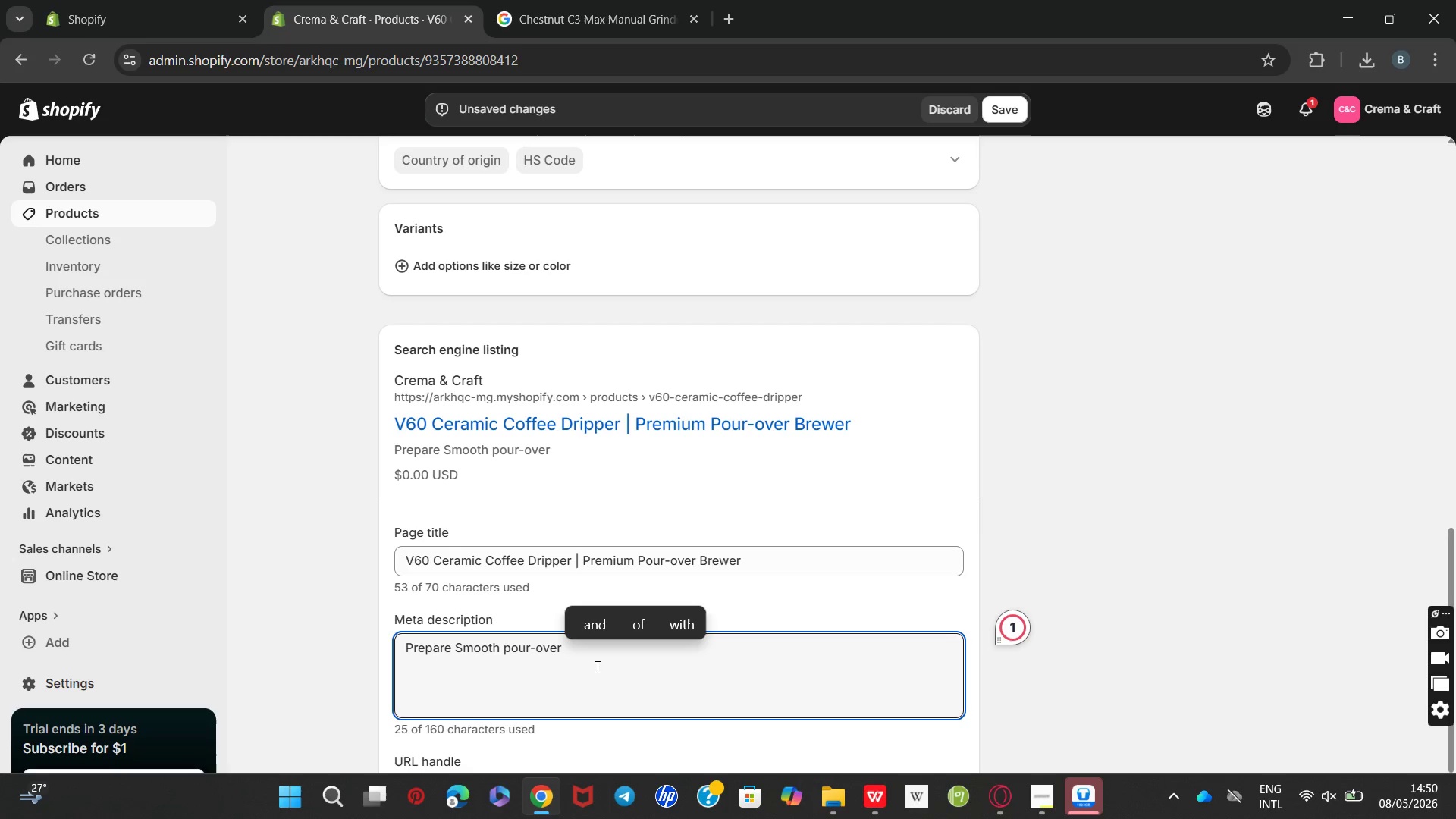 
wait(5.45)
 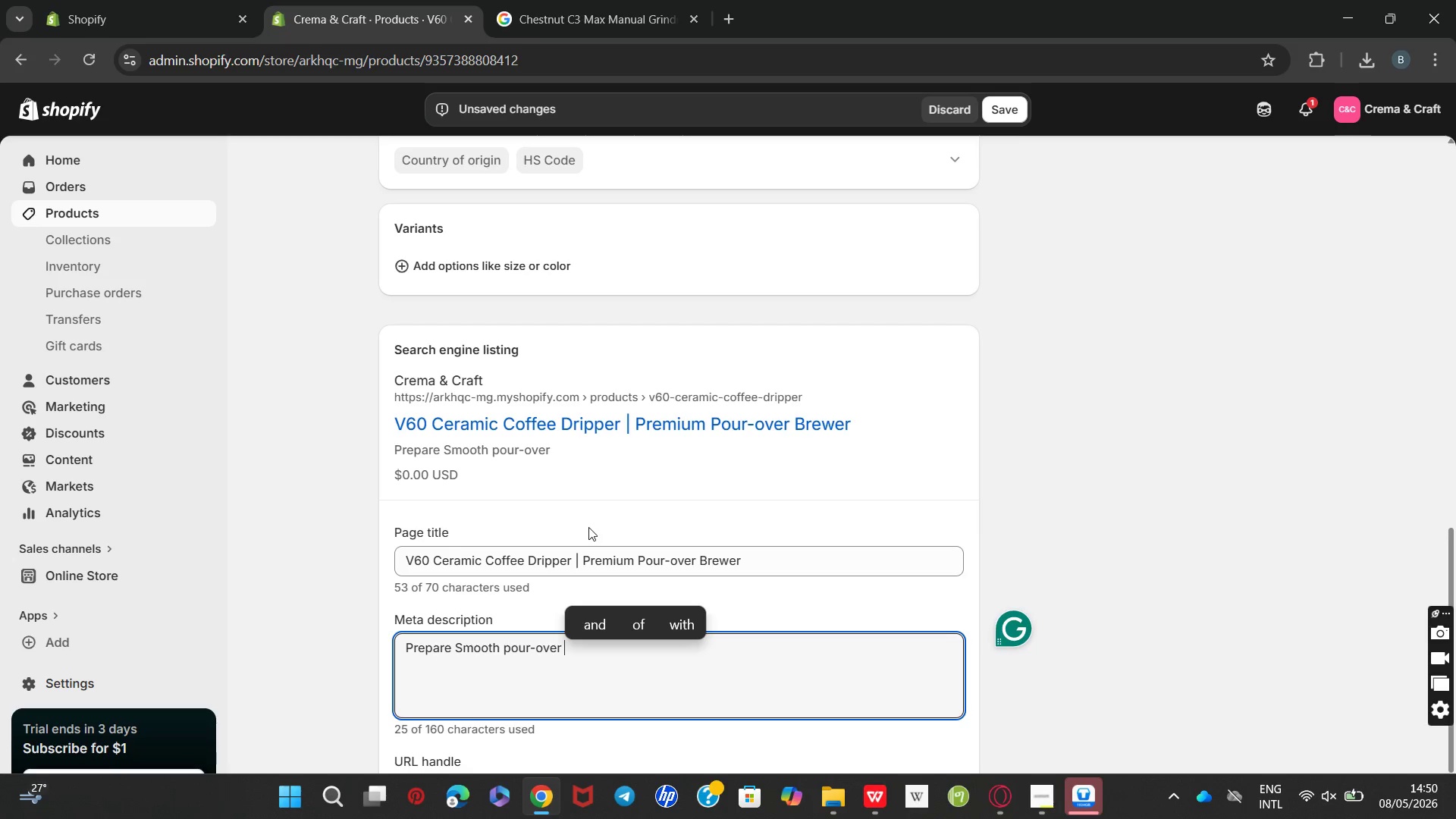 
type(coffee using )
 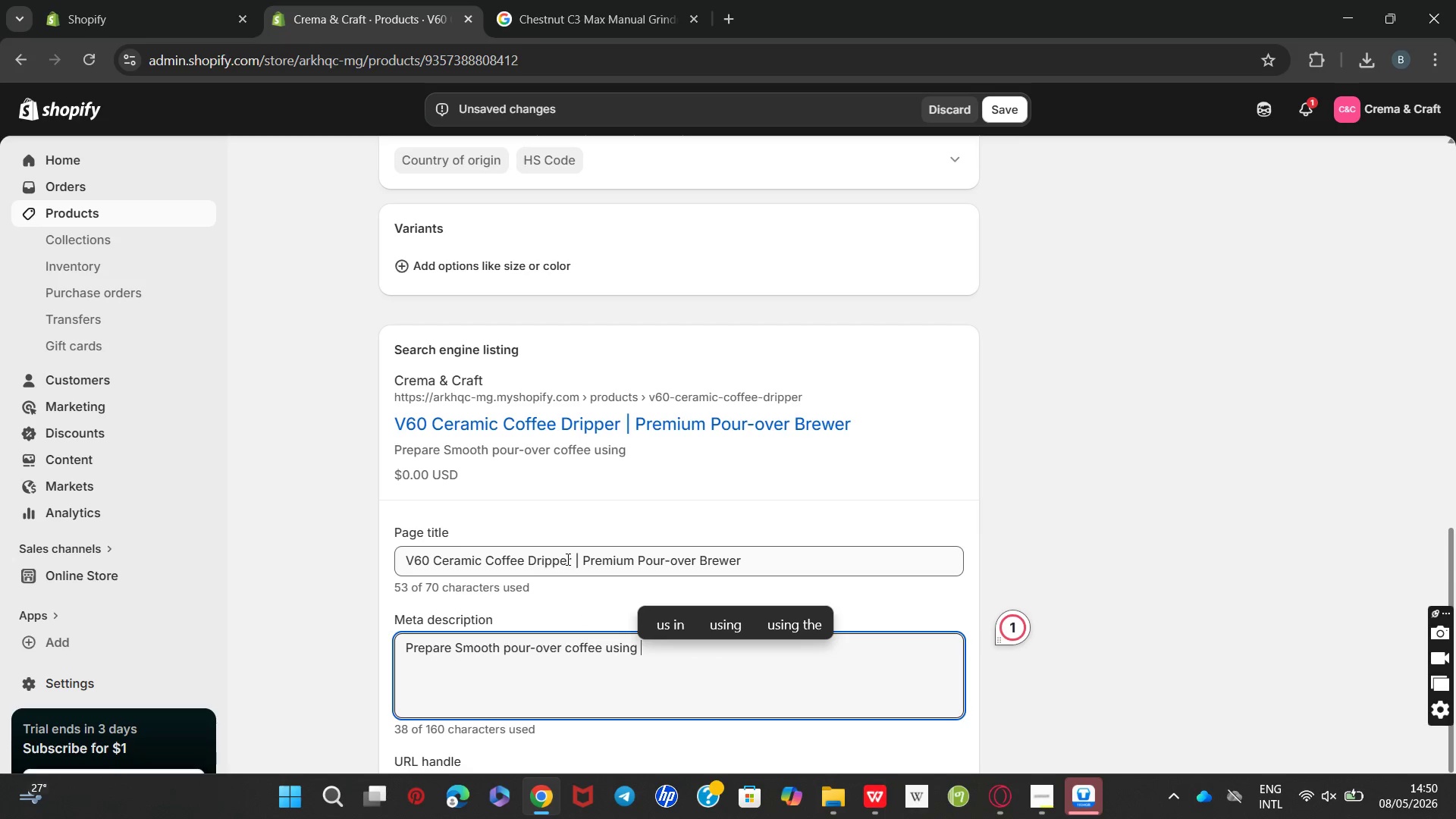 
left_click_drag(start_coordinate=[572, 557], to_coordinate=[353, 557])
 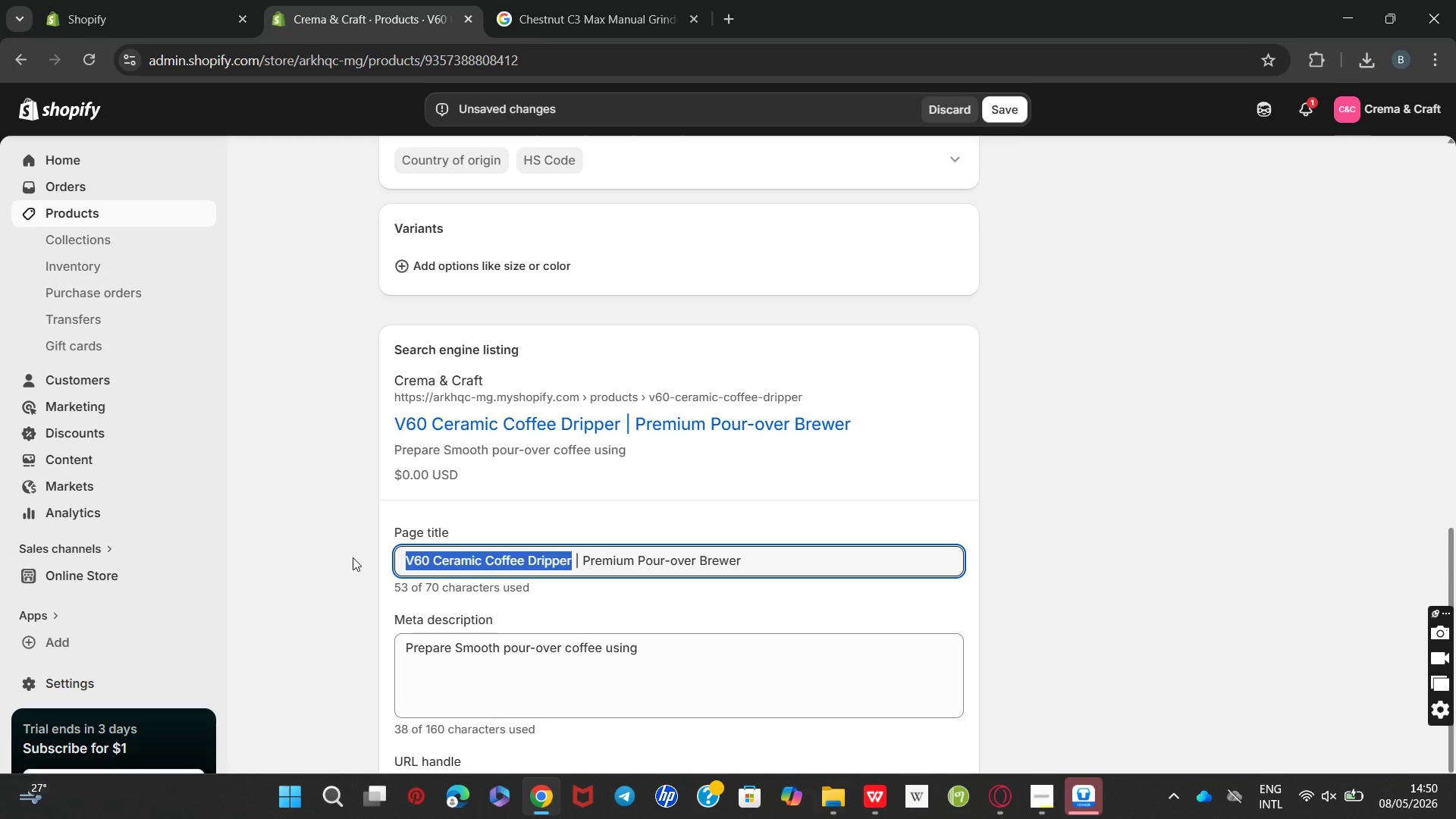 
key(Control+C)
 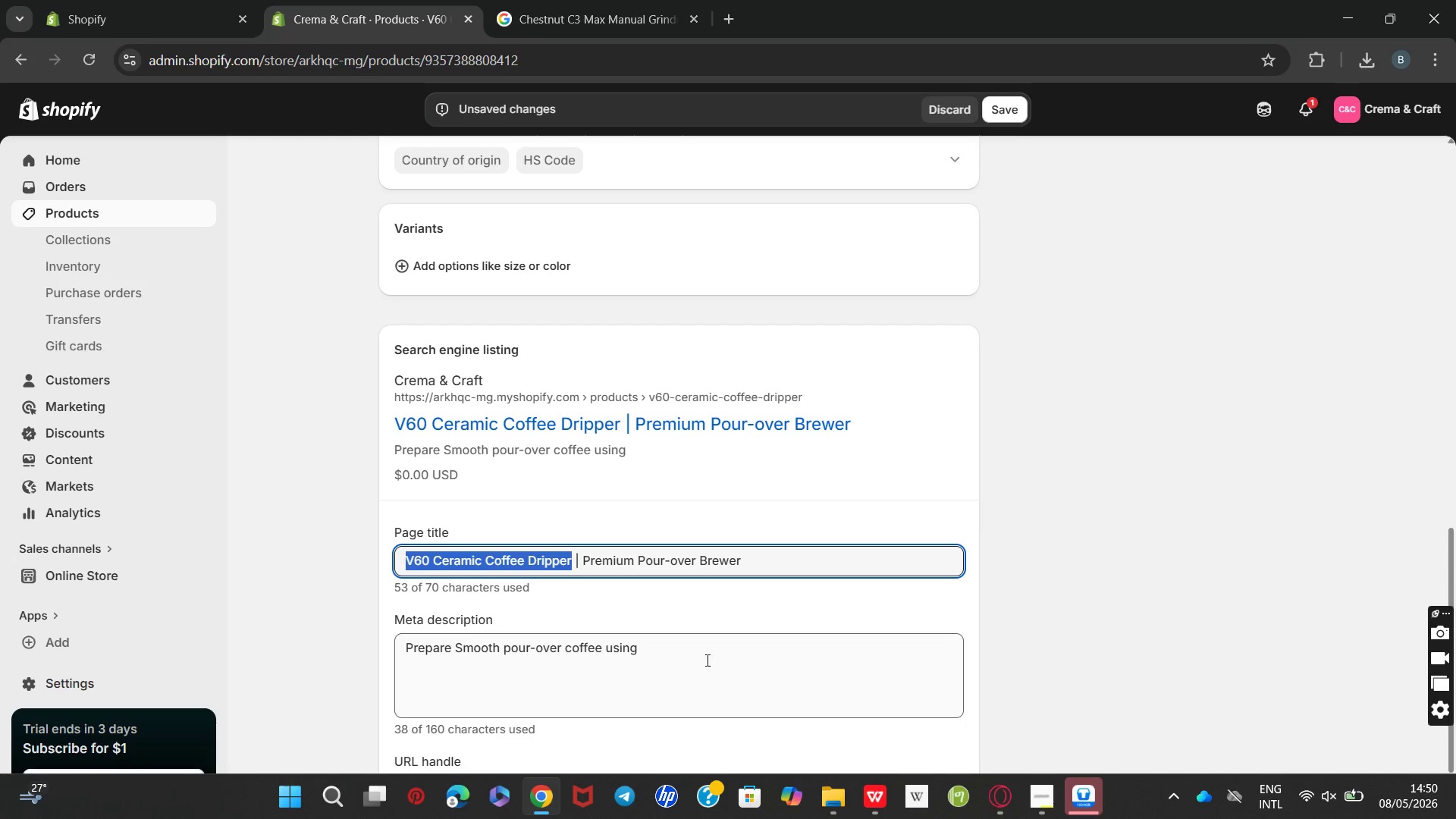 
left_click([705, 660])
 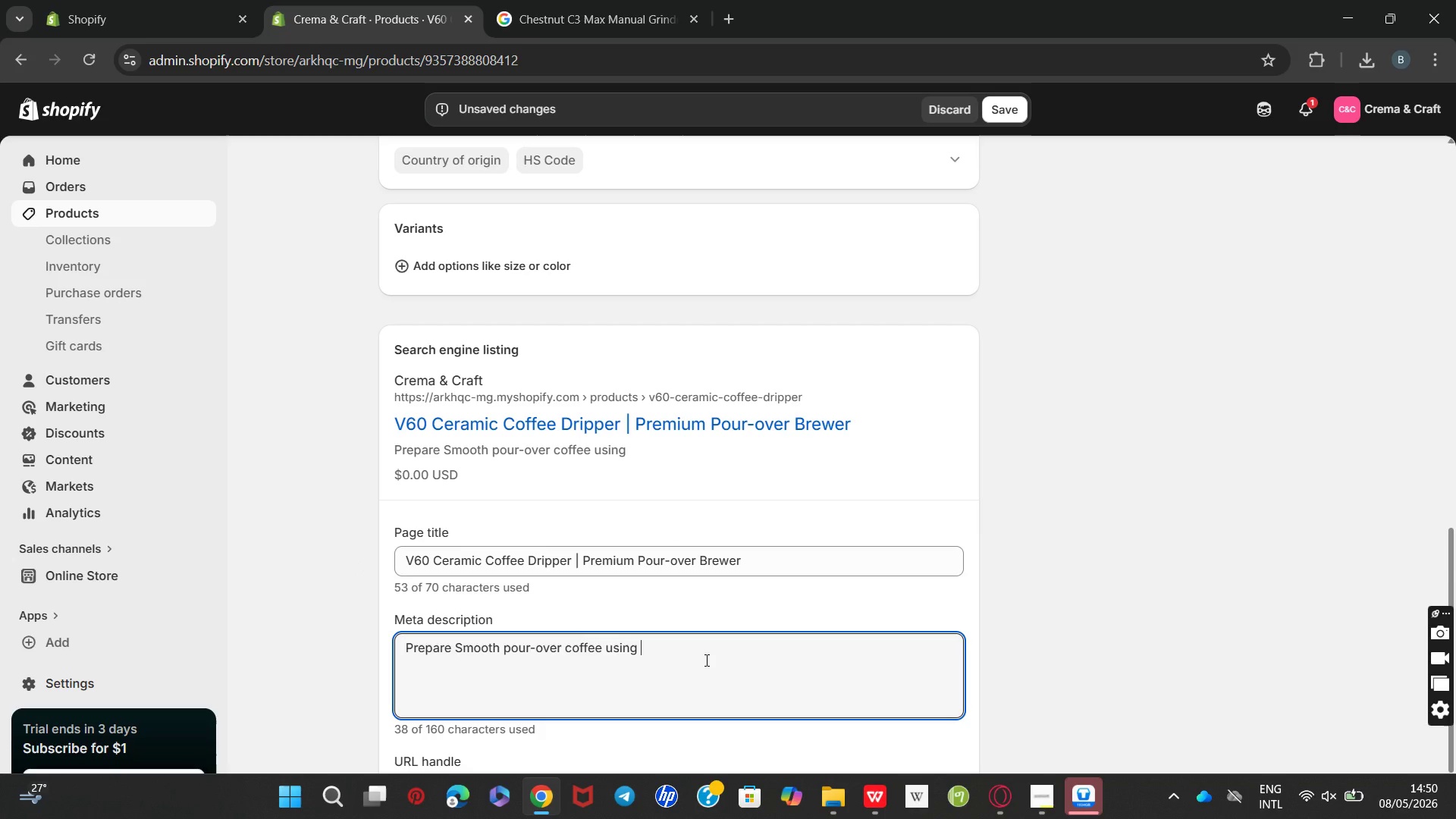 
key(Control+V)
 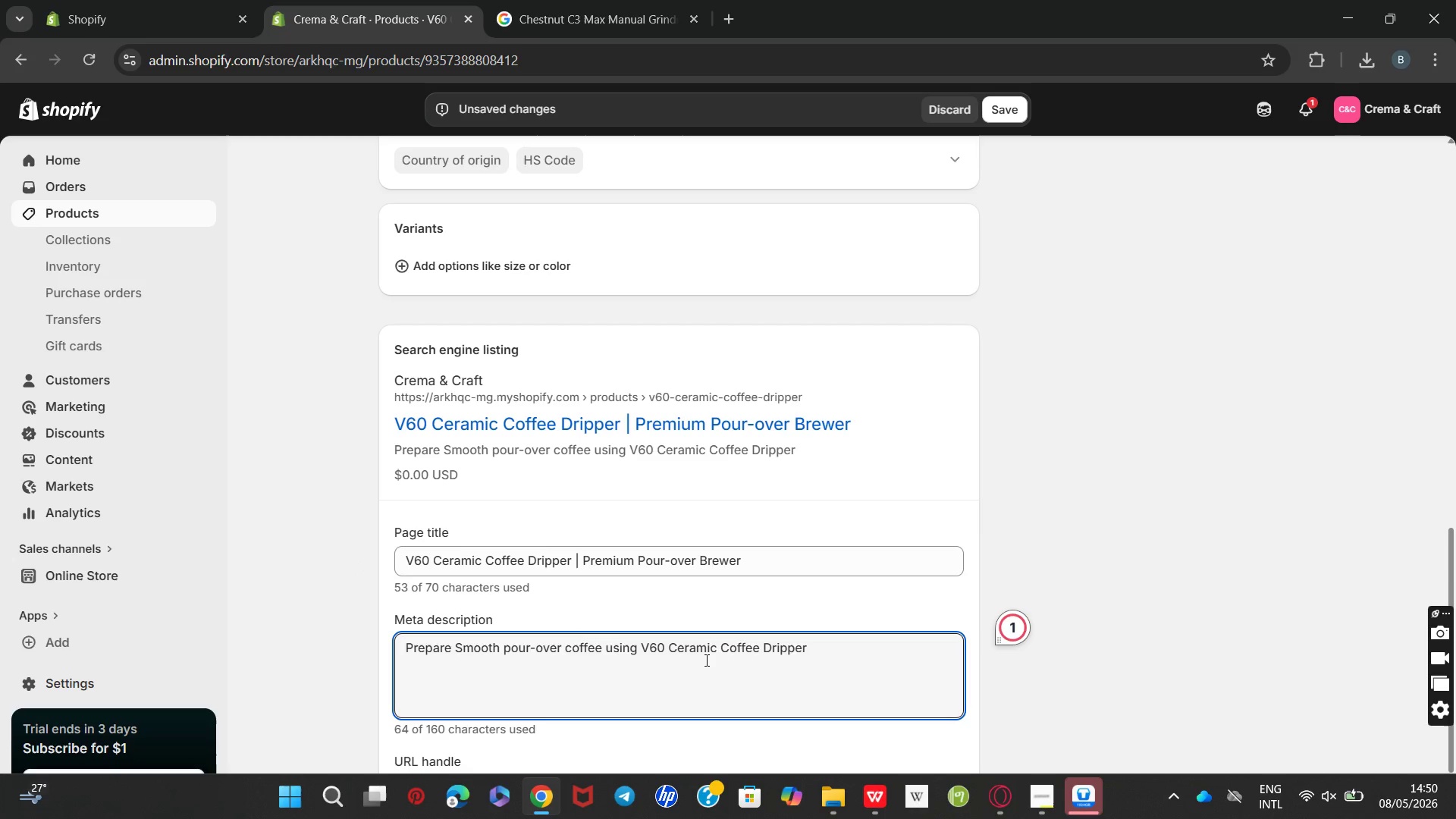 
key(Space)
 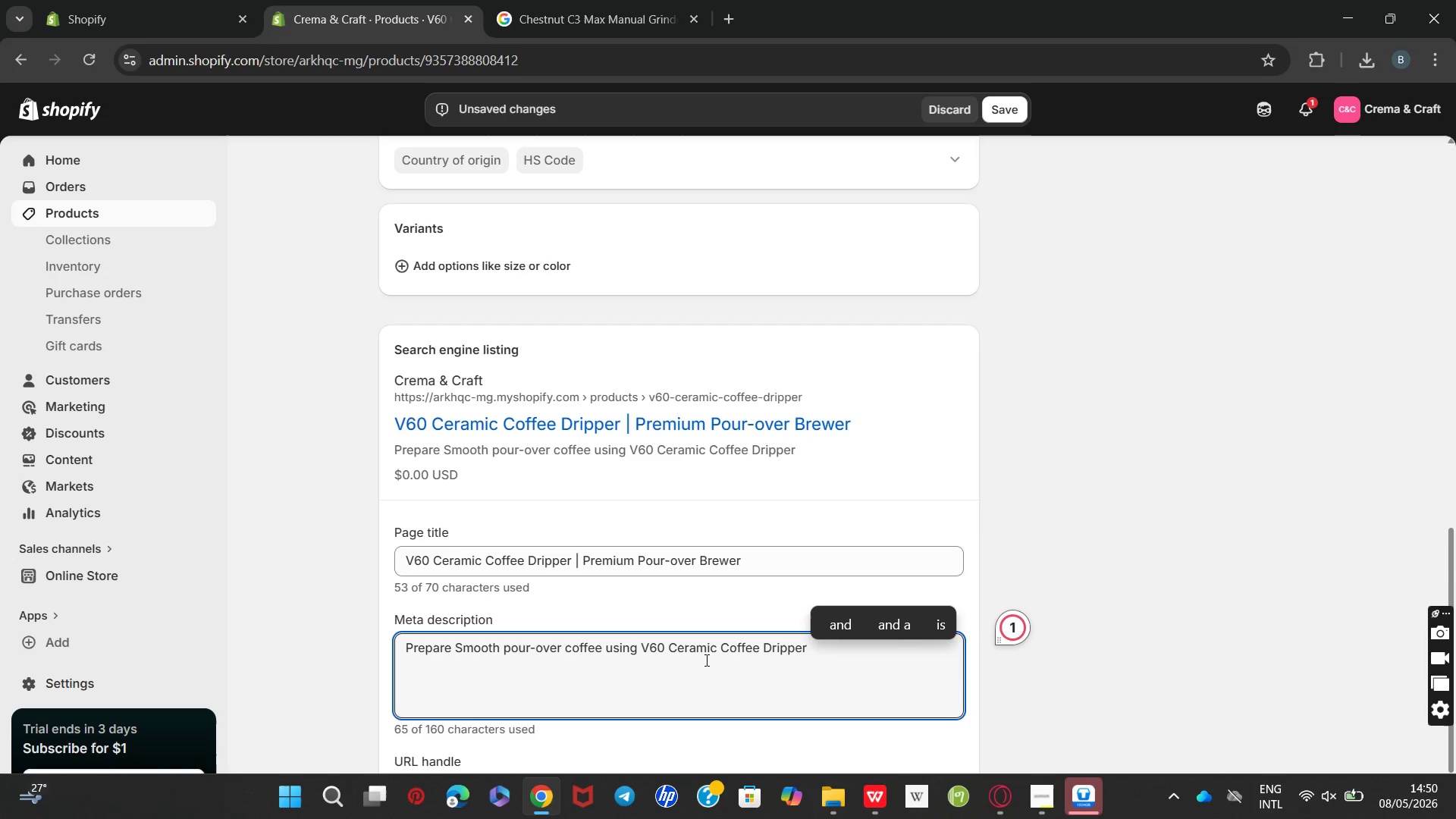 
wait(8.23)
 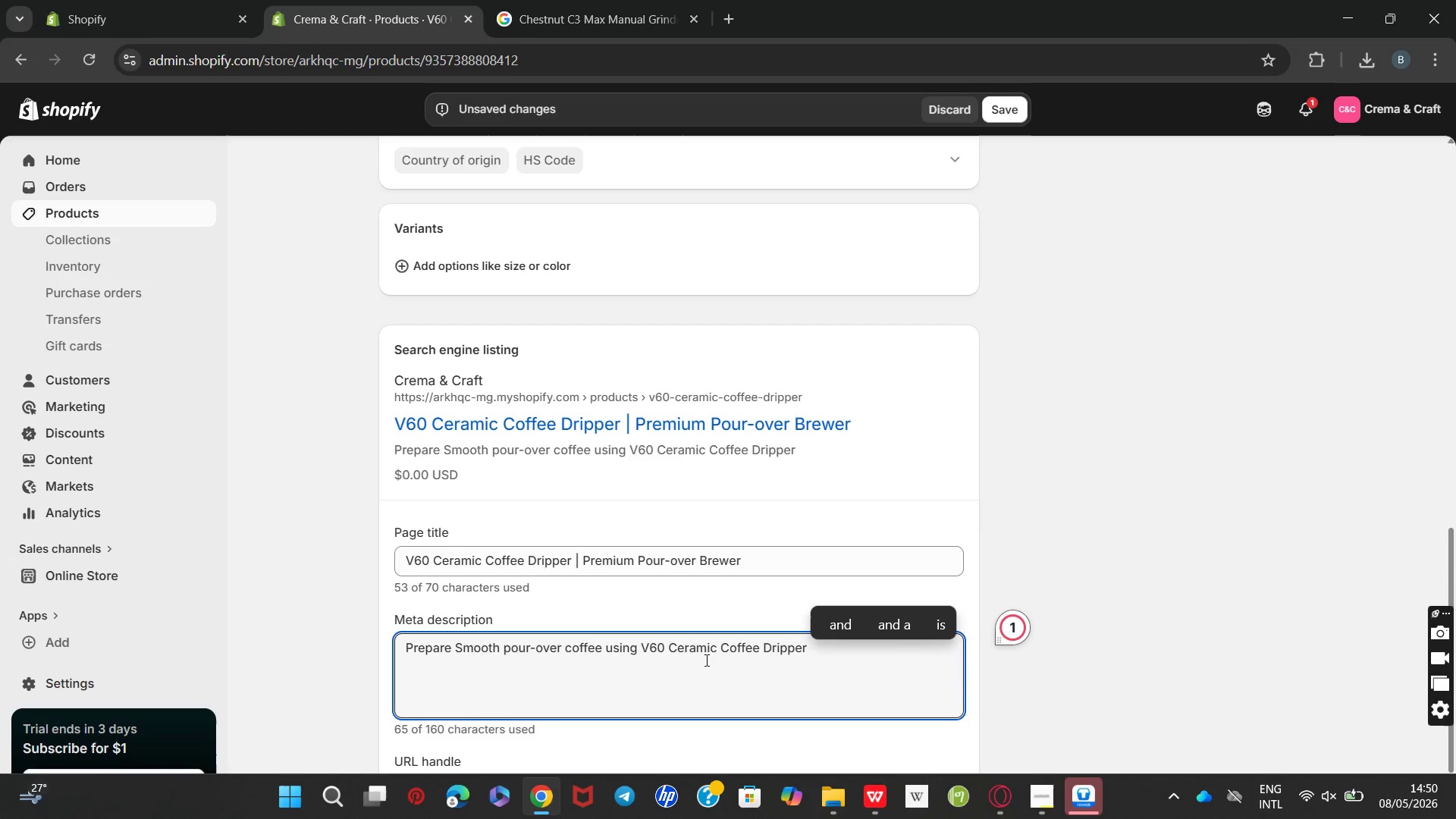 
type(with excellent heat retention and extraction control )
 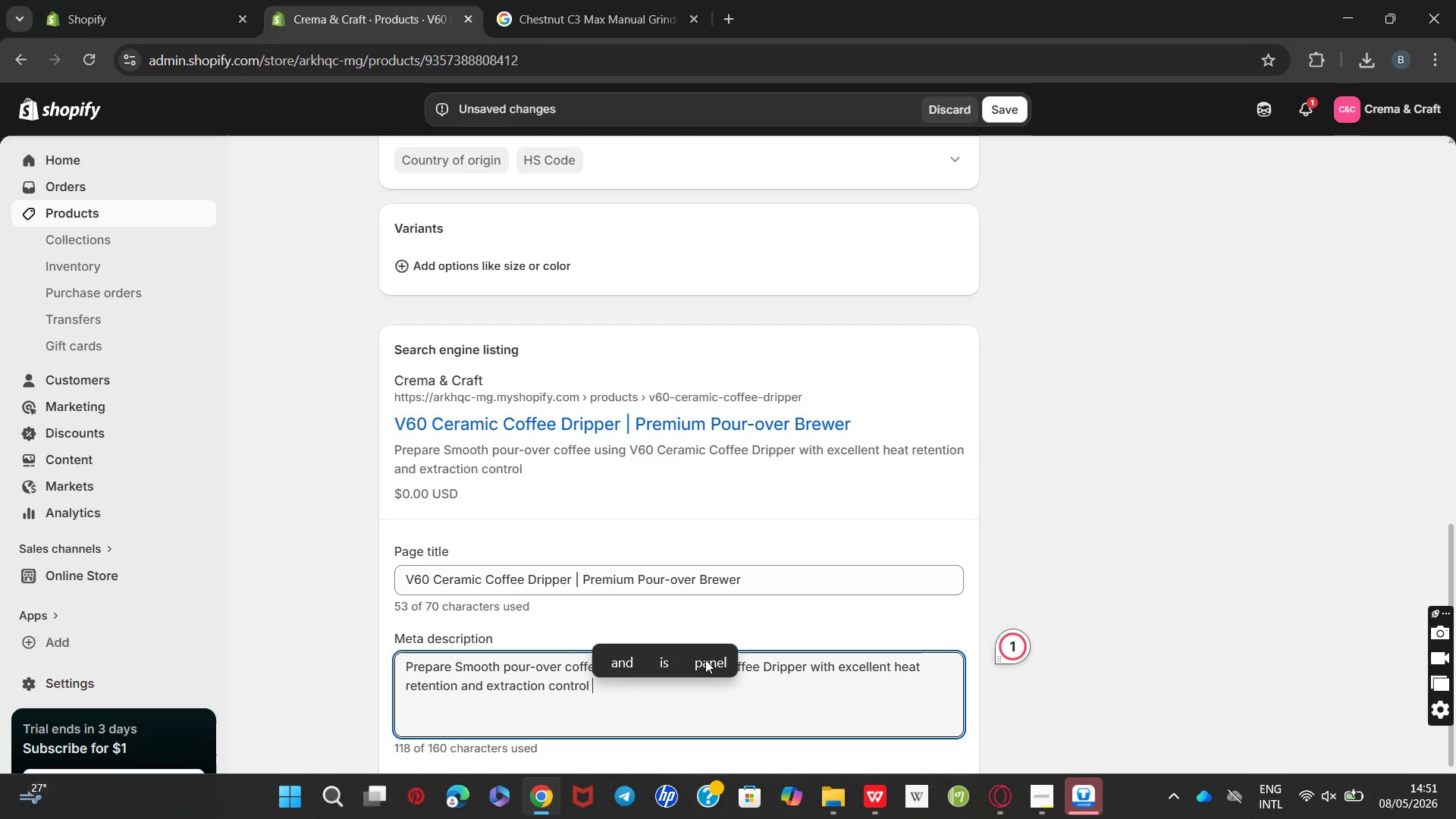 
key(Backspace)
type(. Shop now for better brewing today.)
 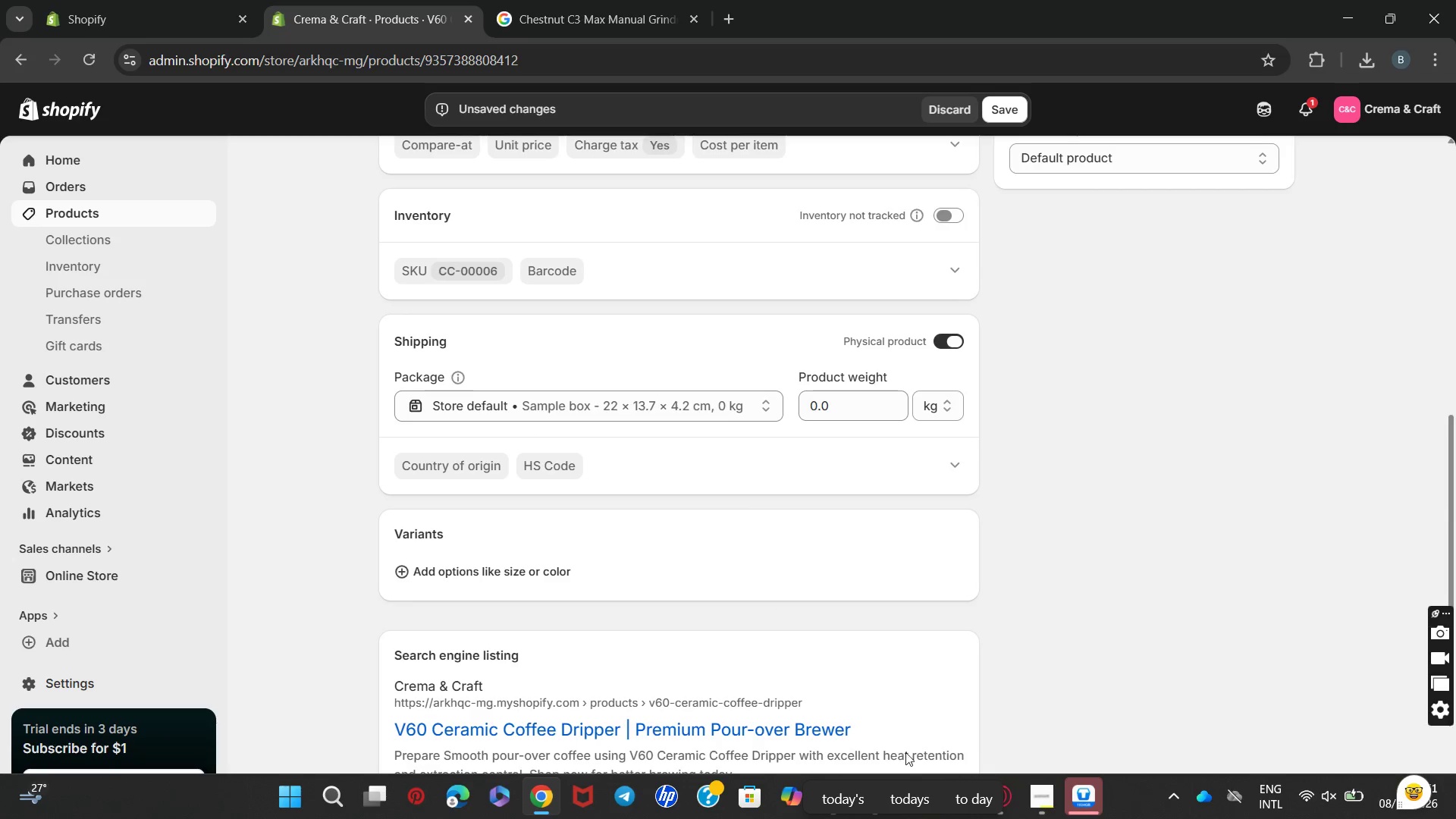 
wait(6.53)
 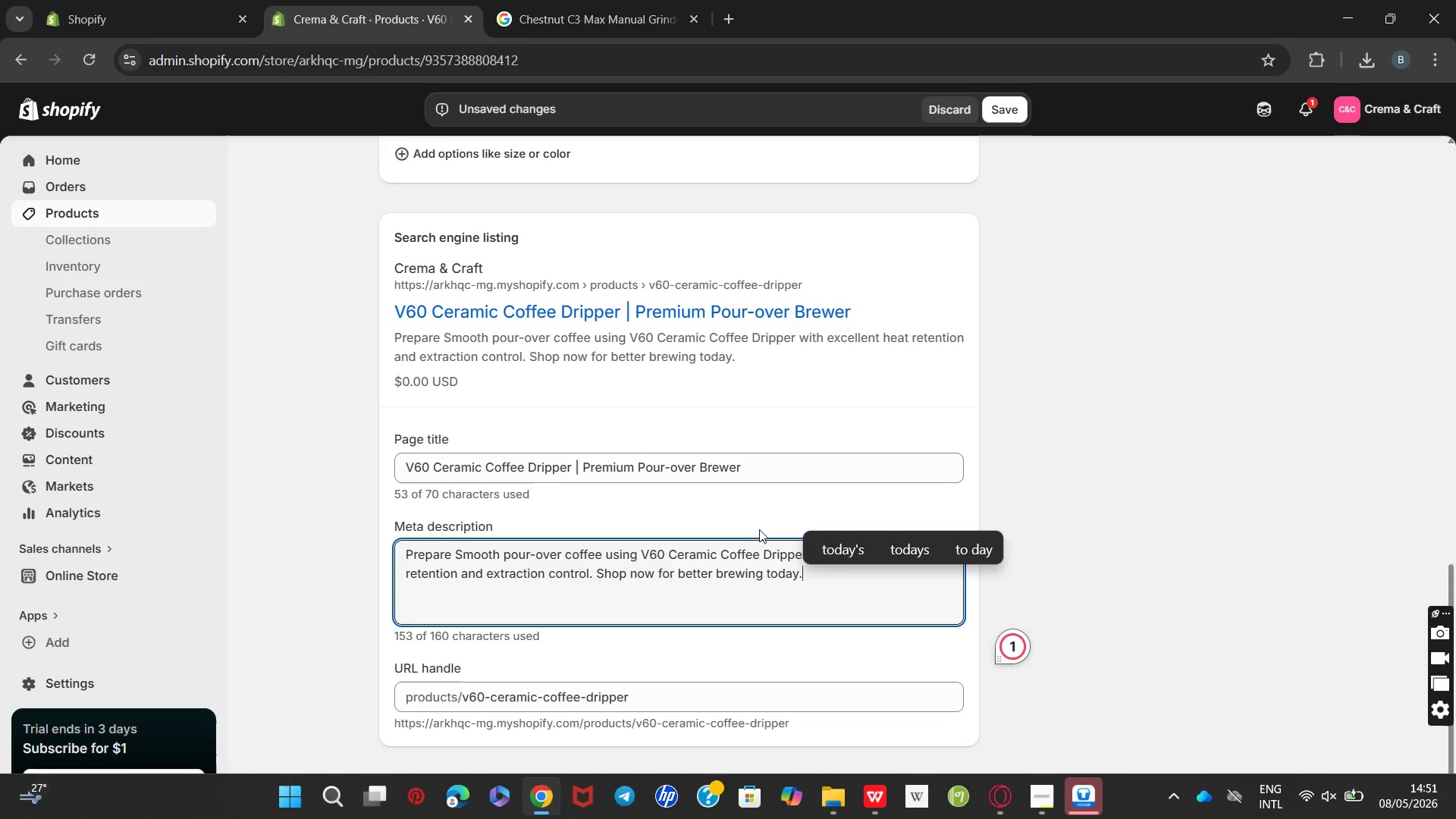 
left_click([1051, 648])
 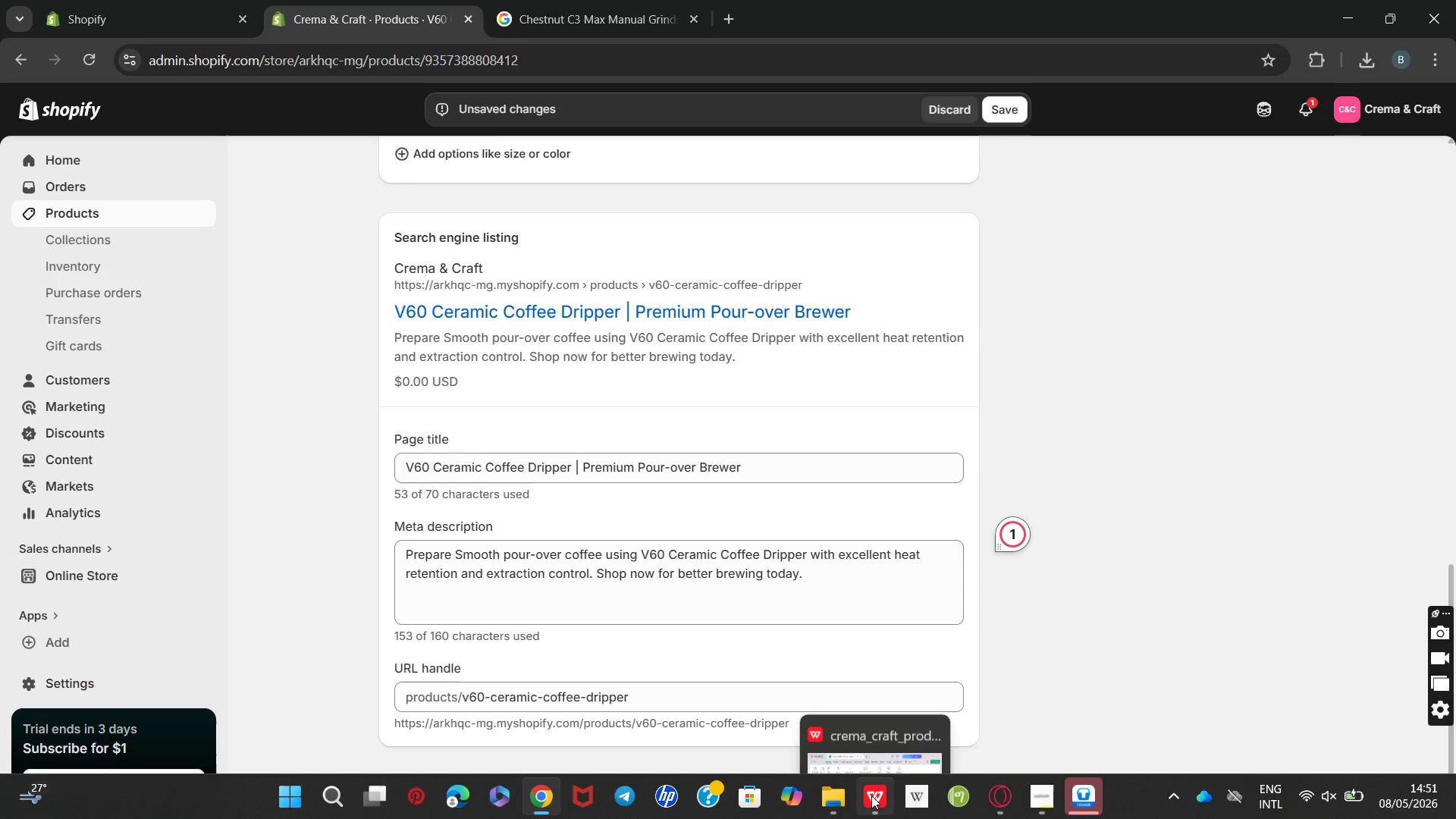 
left_click([880, 715])
 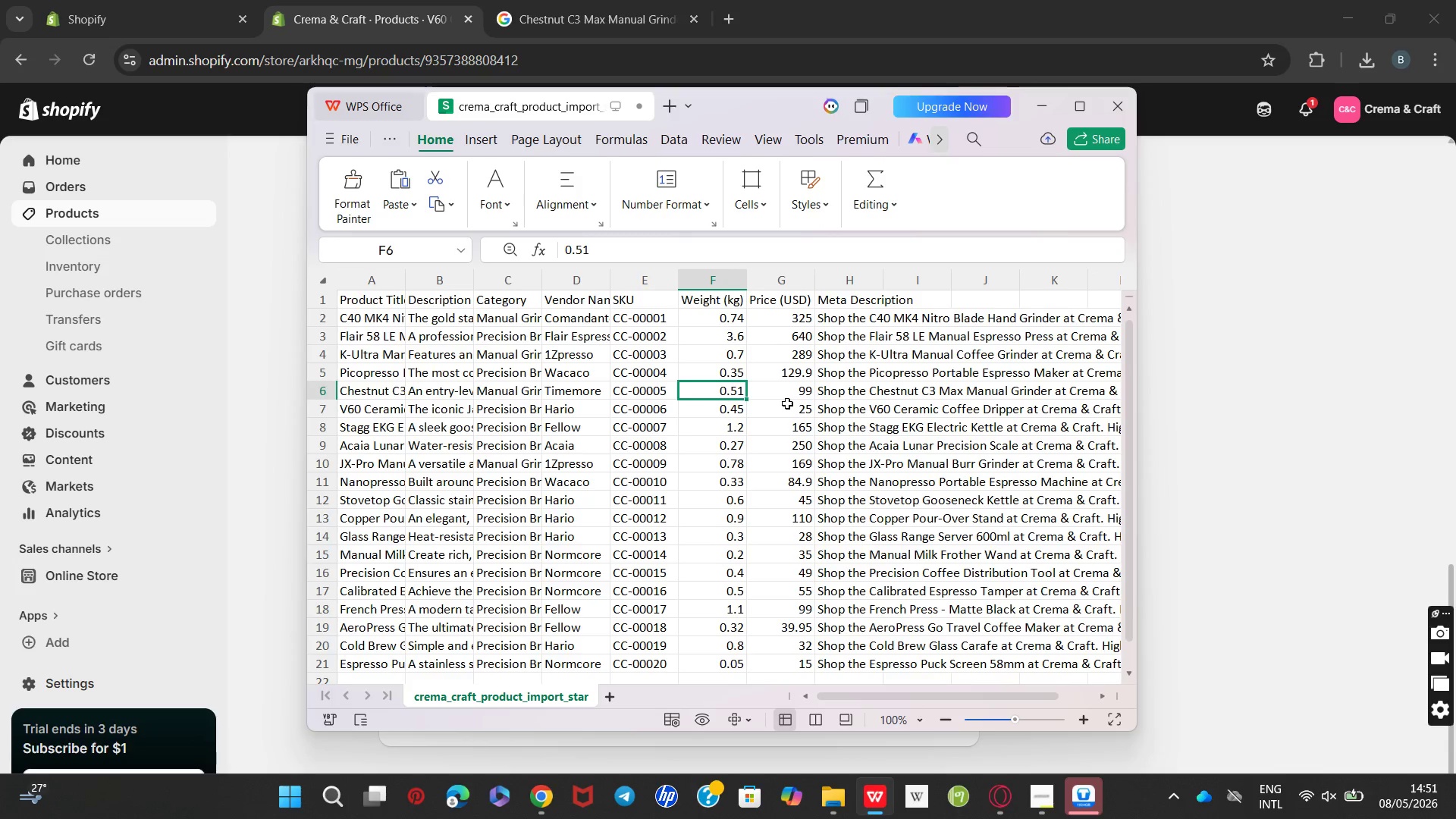 
wait(5.84)
 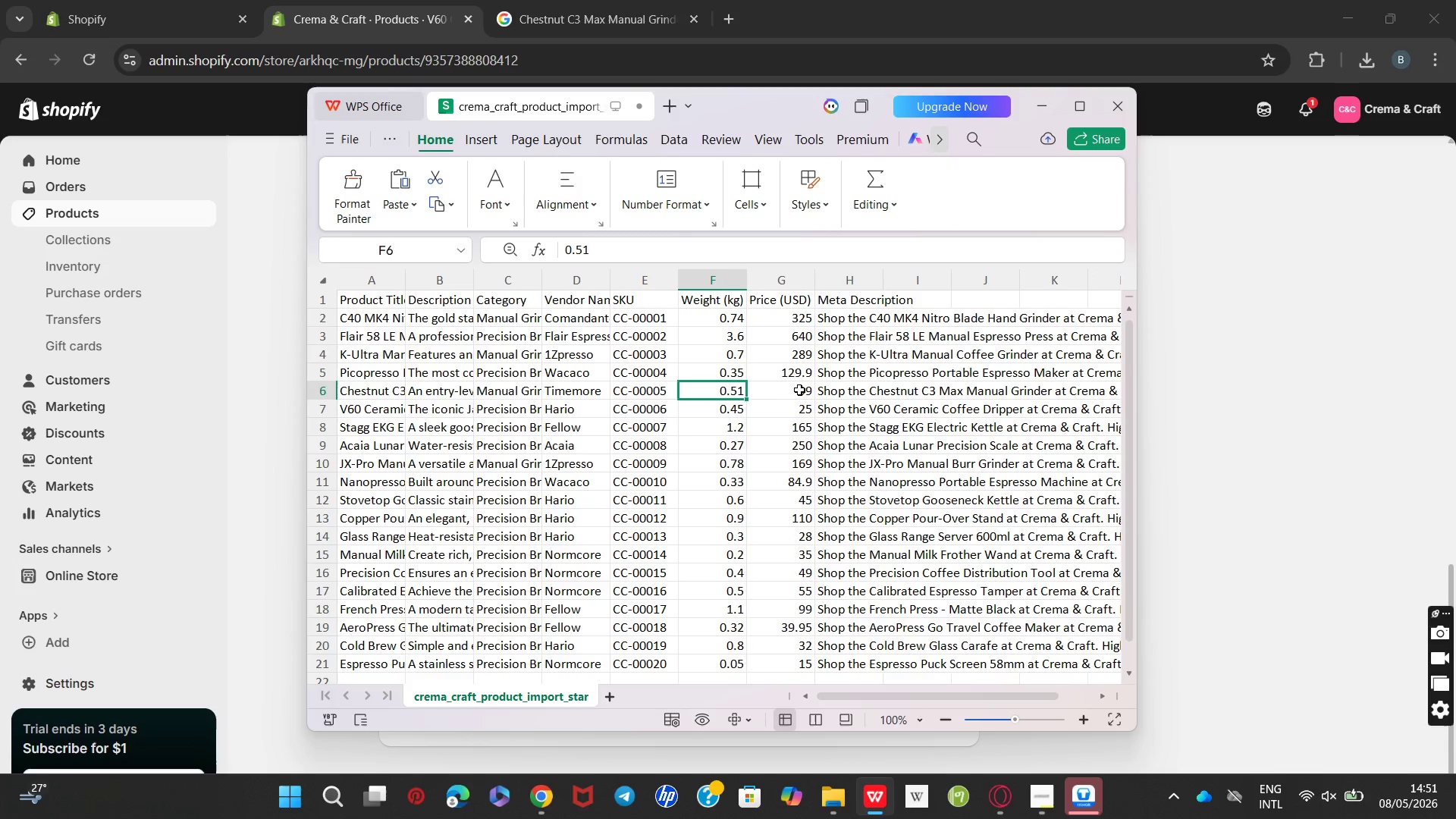 
left_click([720, 412])
 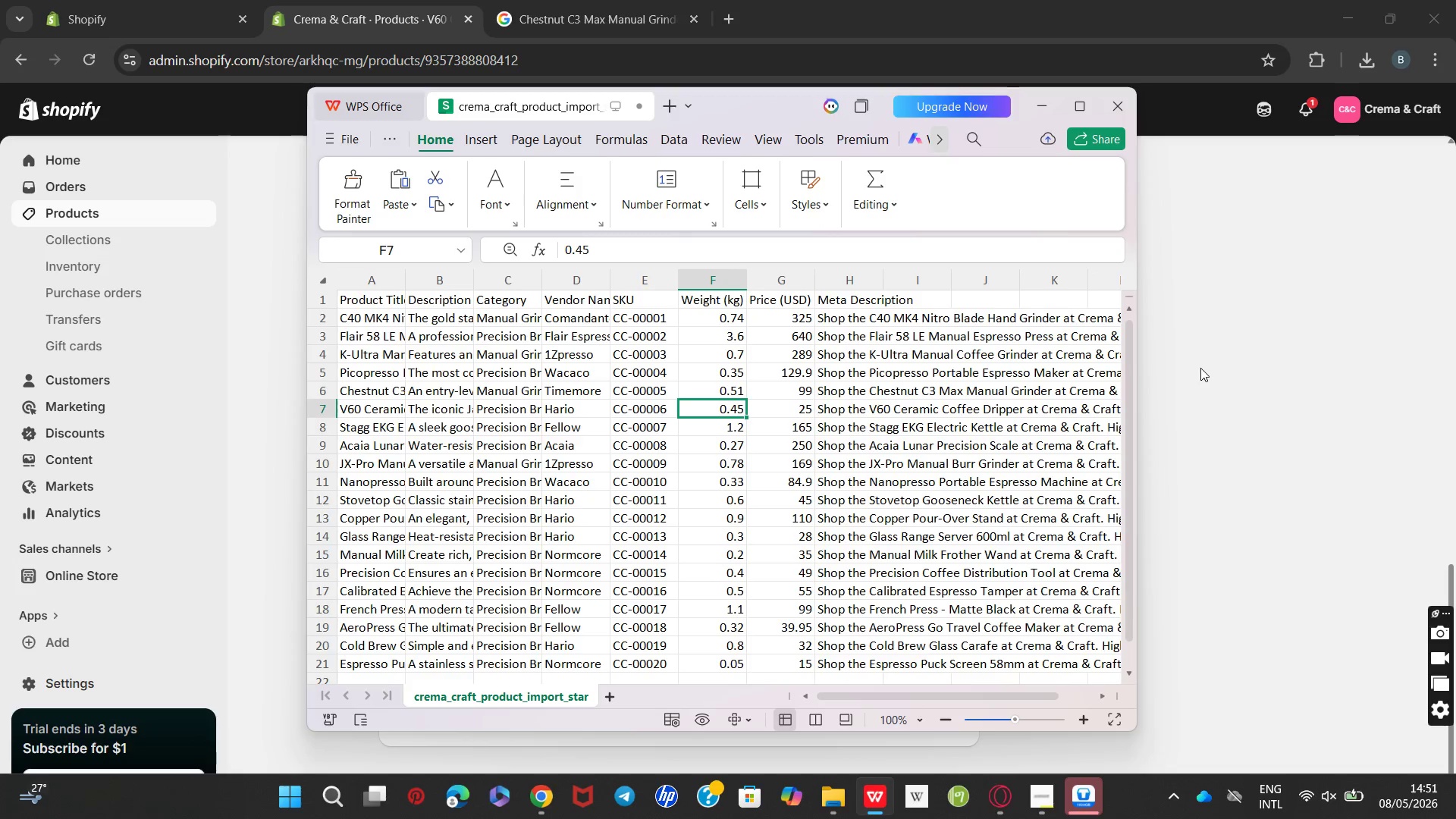 
left_click([1203, 368])
 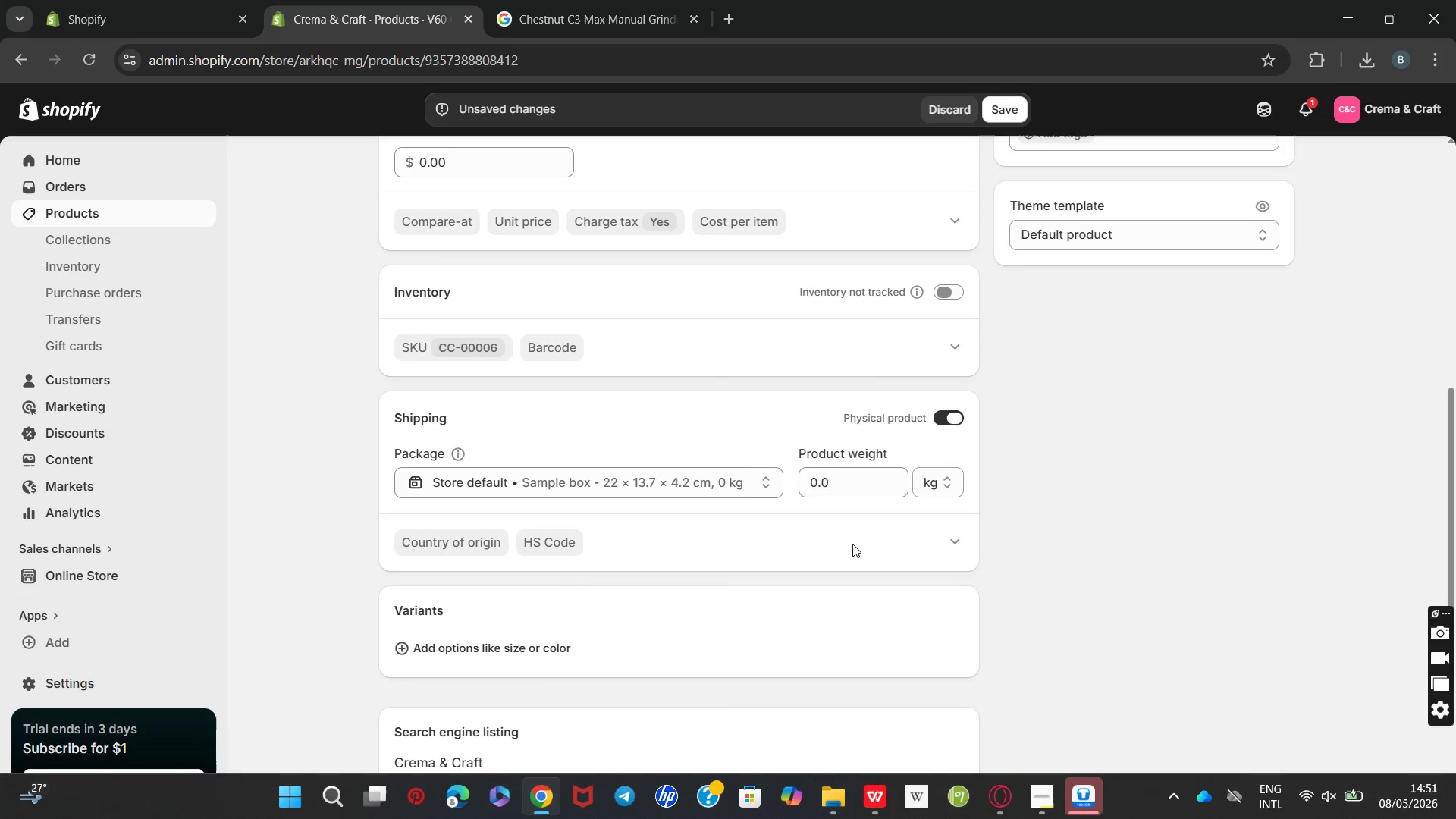 
left_click([851, 476])
 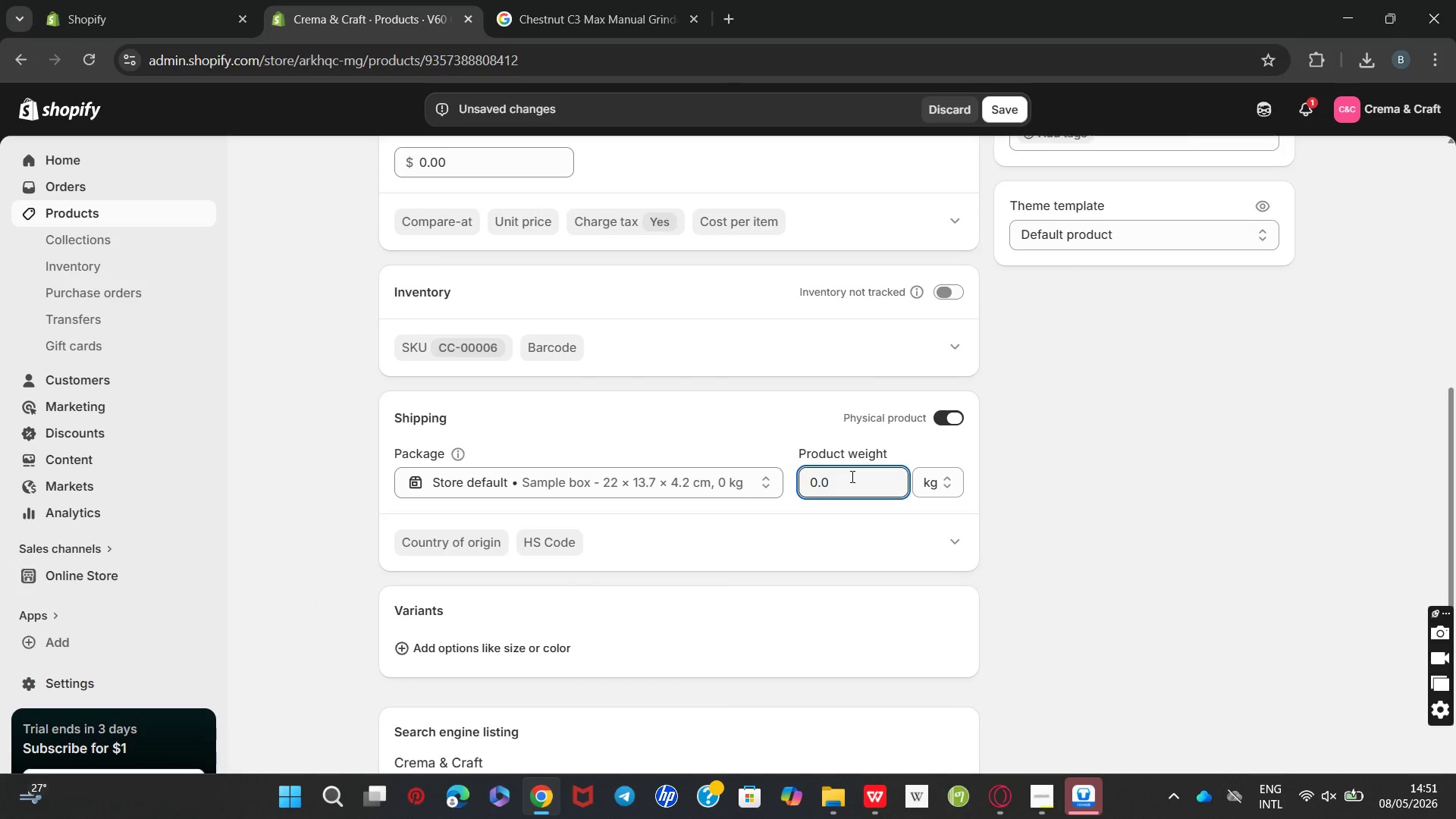 
key(Backspace)
type(45)
 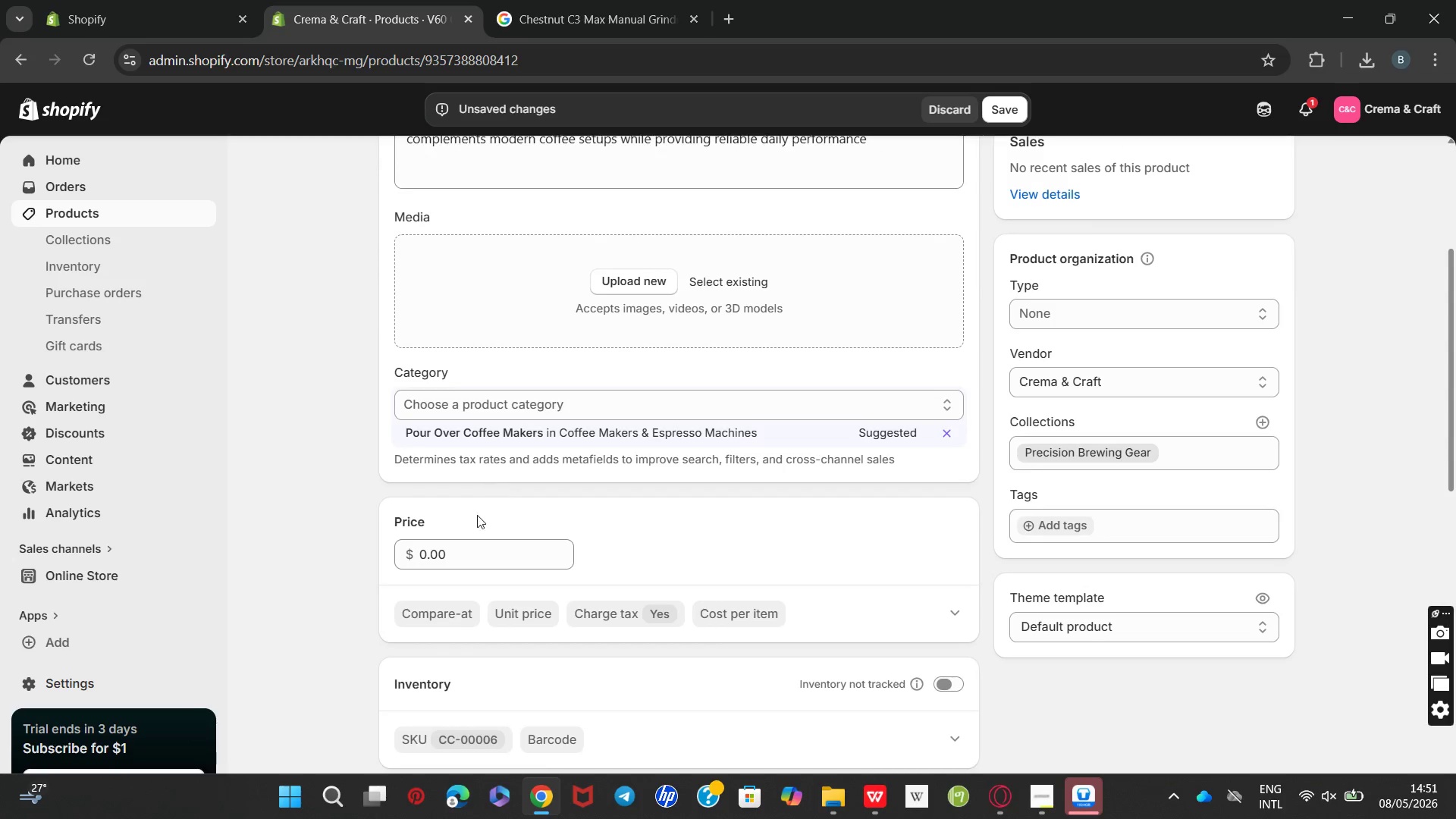 
left_click([472, 549])
 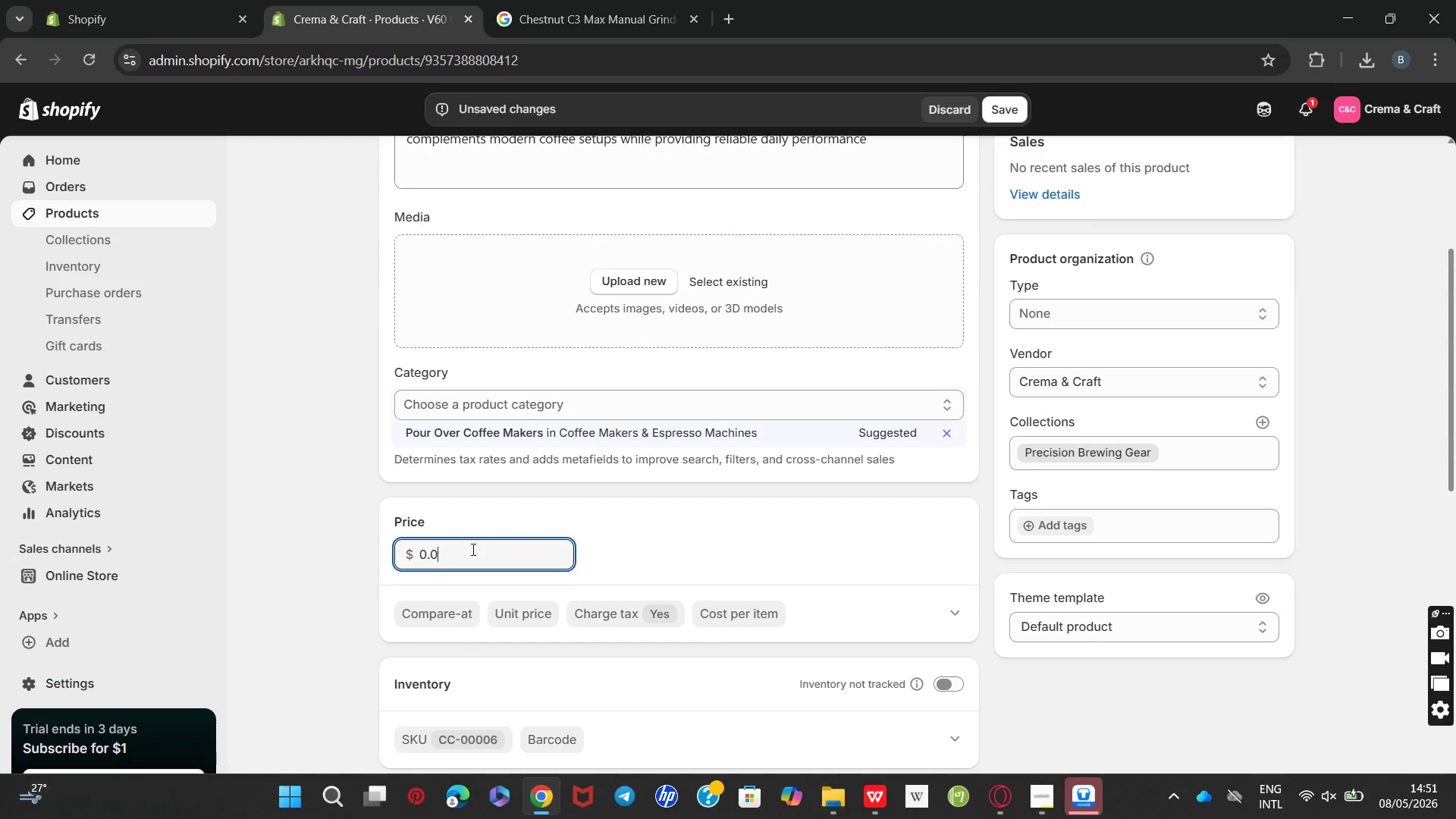 
key(Backspace)
key(Backspace)
key(Backspace)
type(25)
 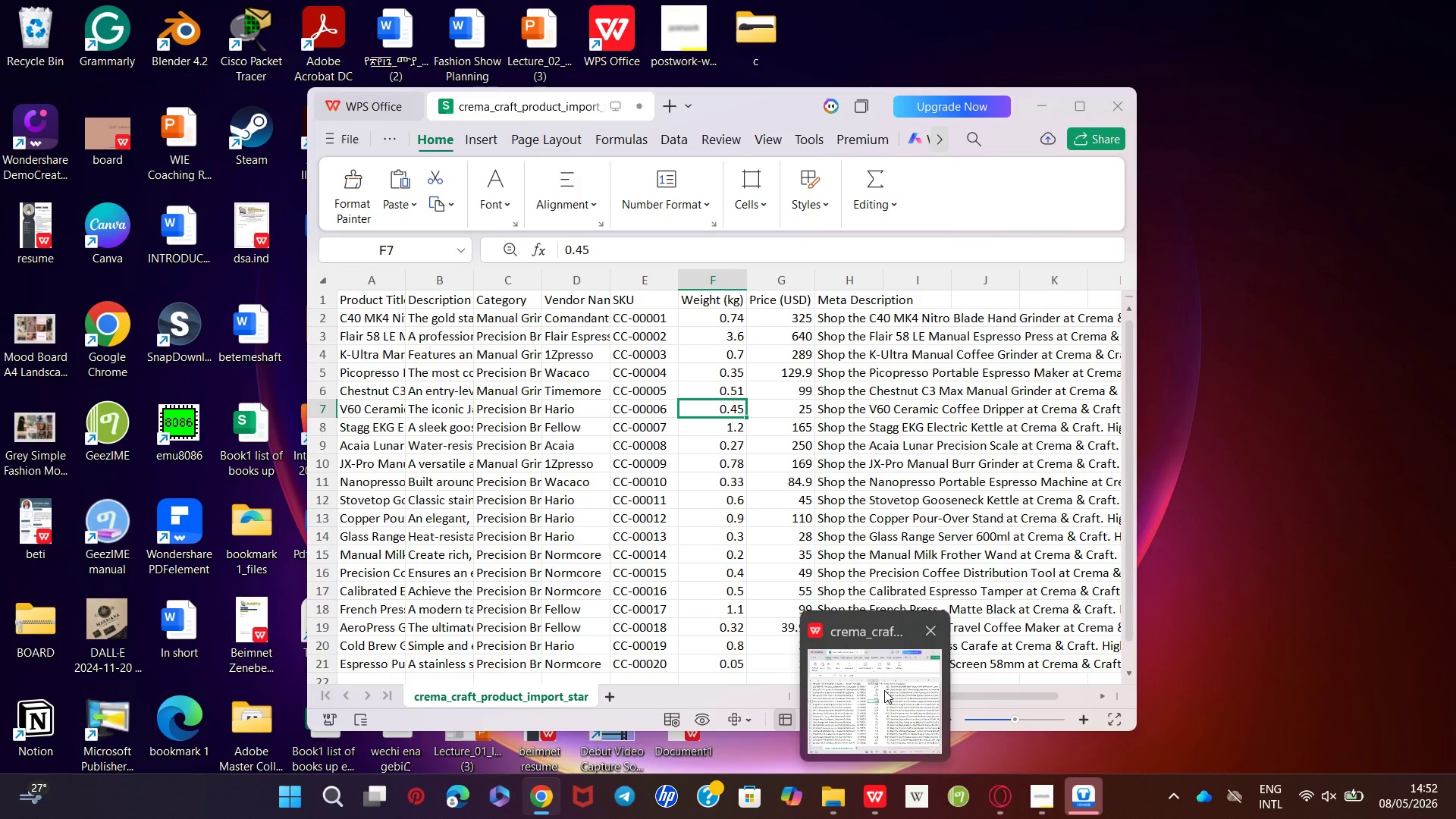 
wait(8.08)
 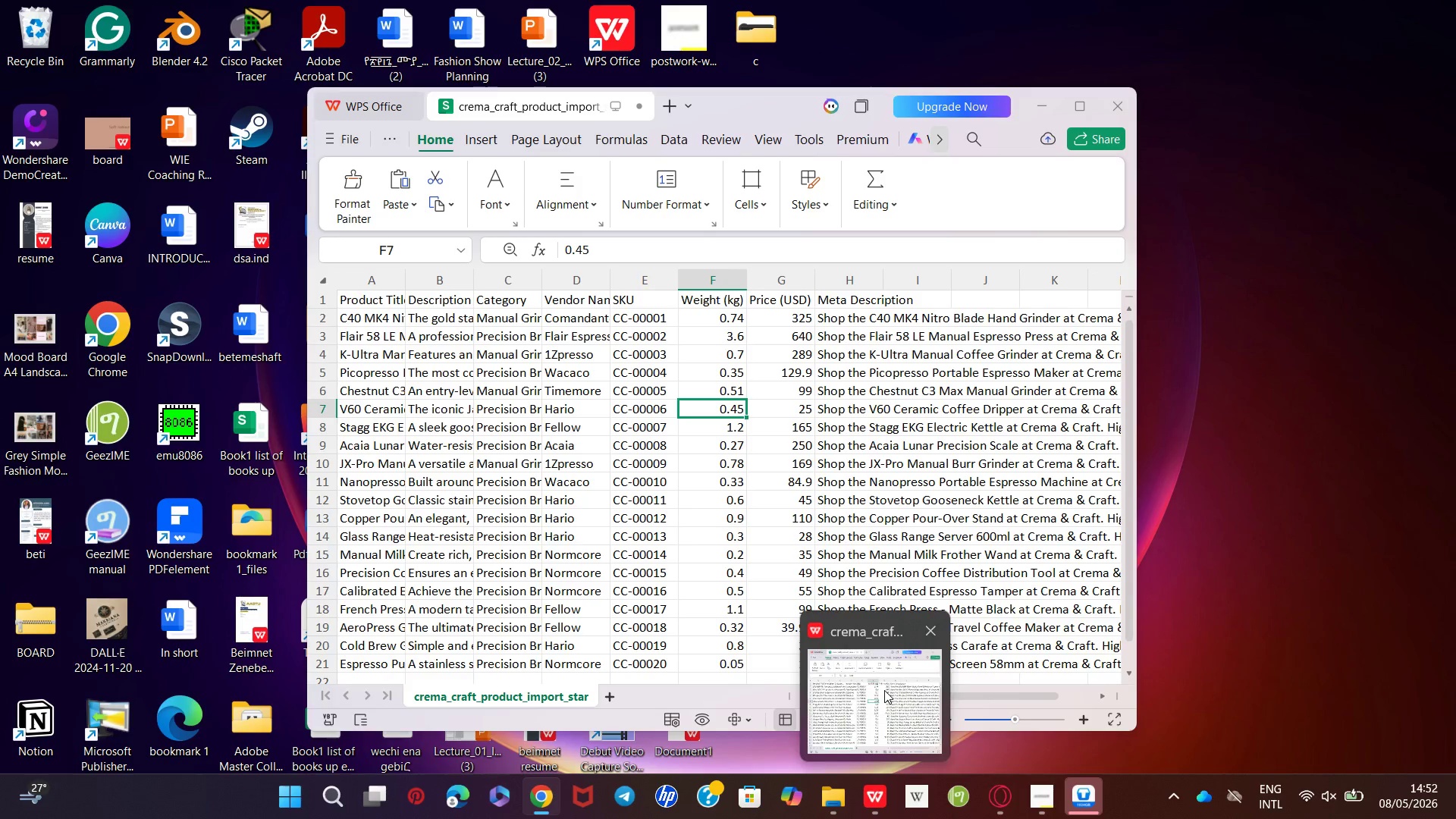 
left_click([1128, 380])
 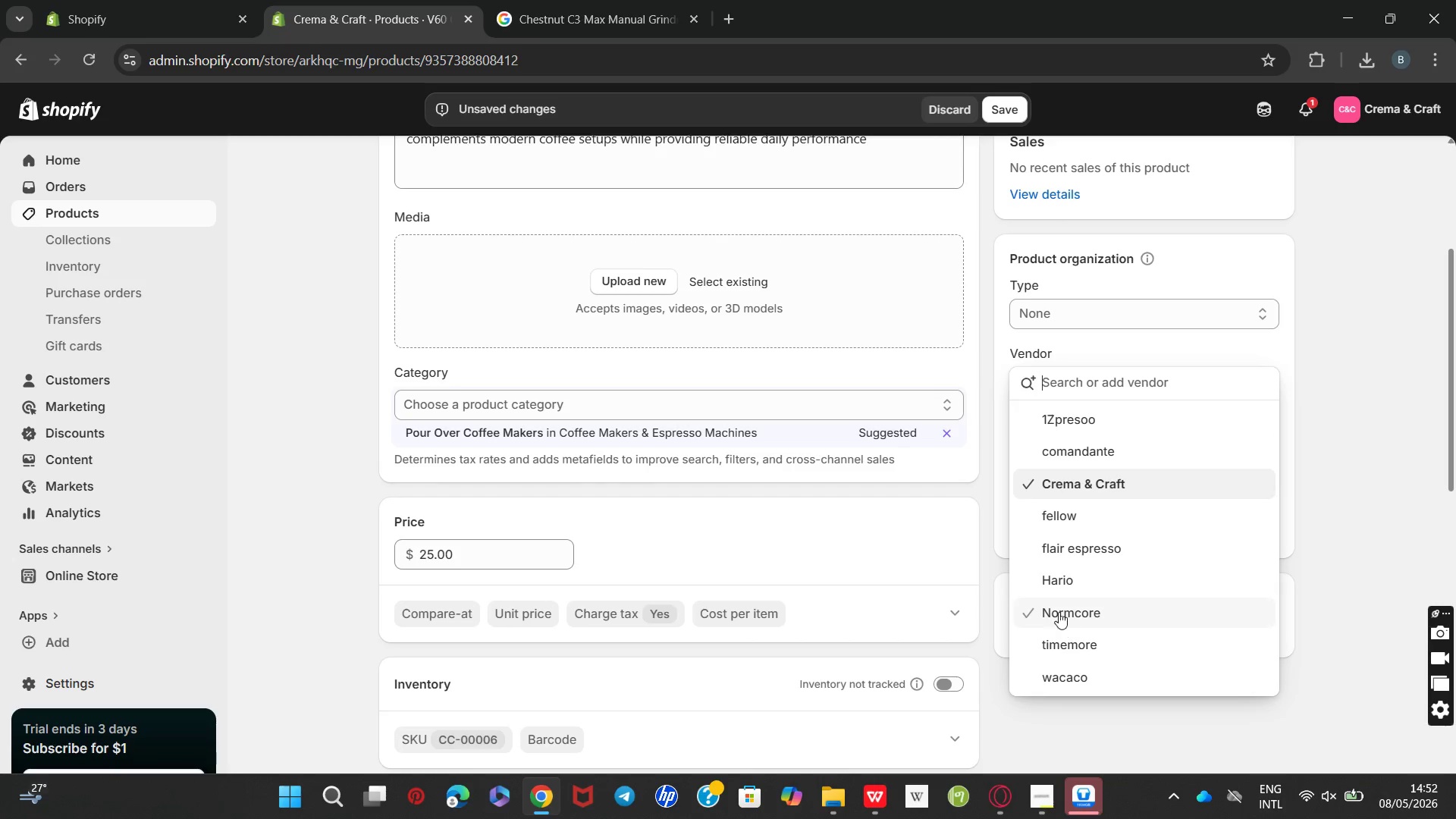 
left_click([1056, 579])
 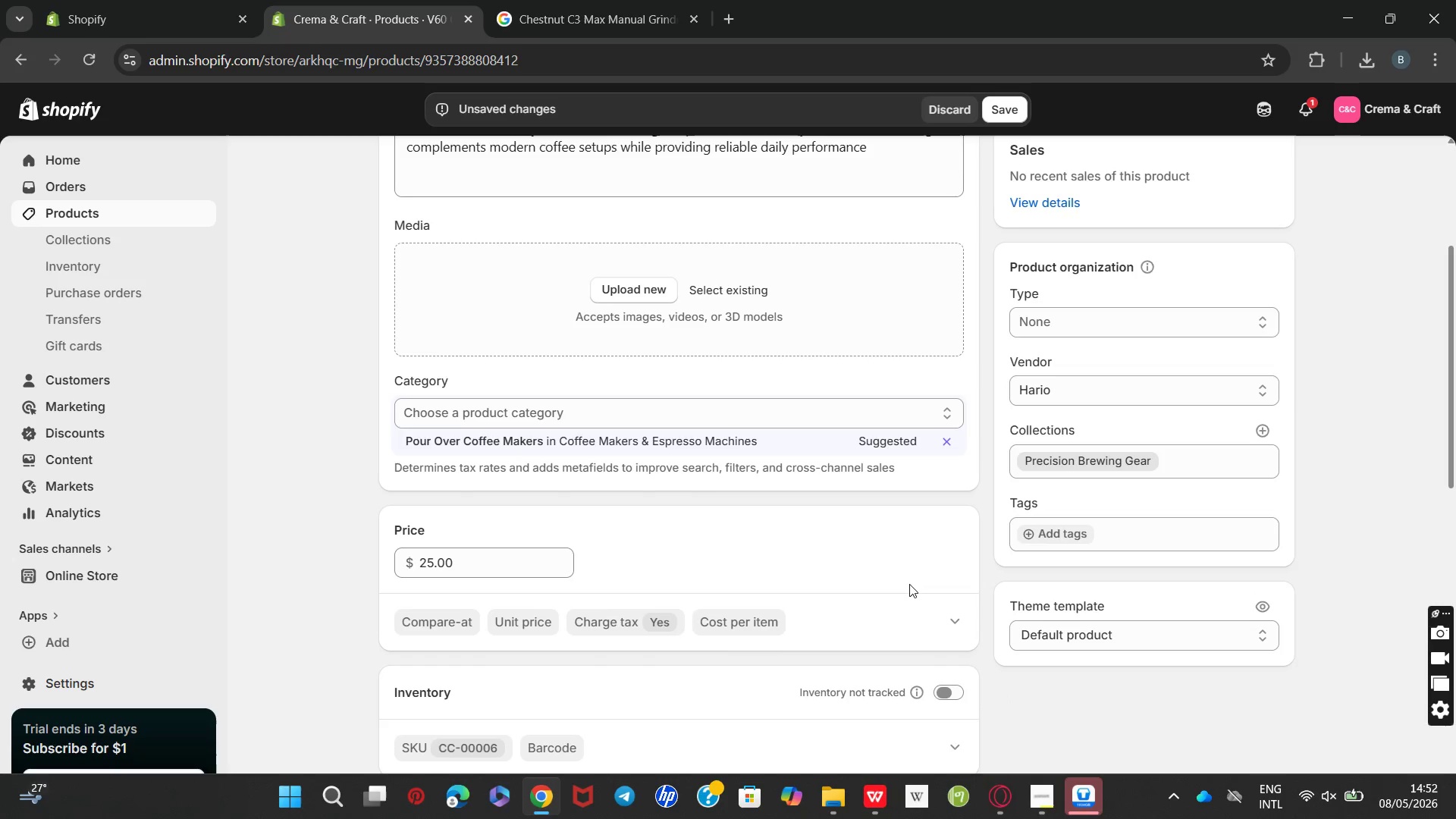 
left_click([943, 700])
 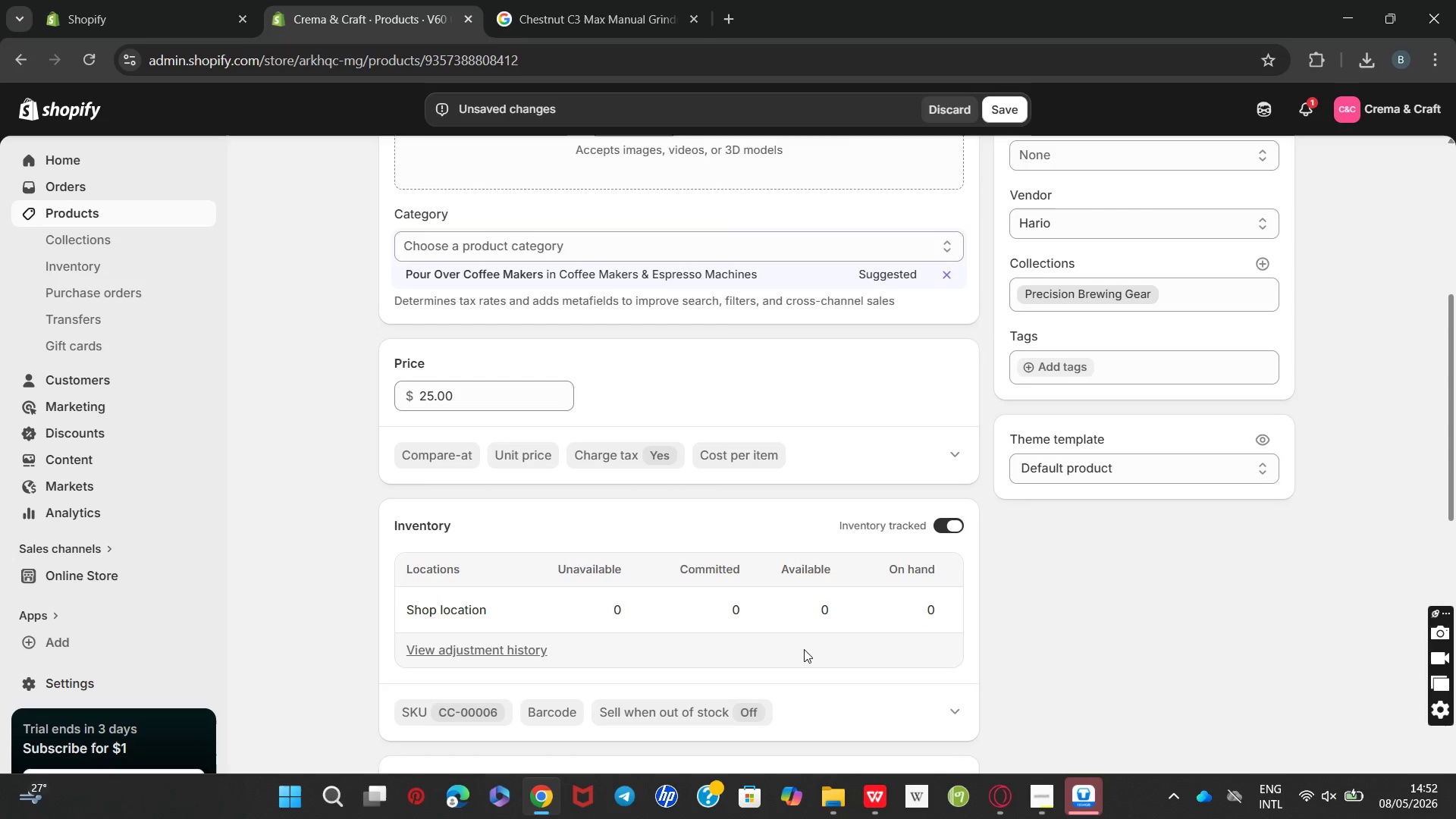 
left_click([825, 607])
 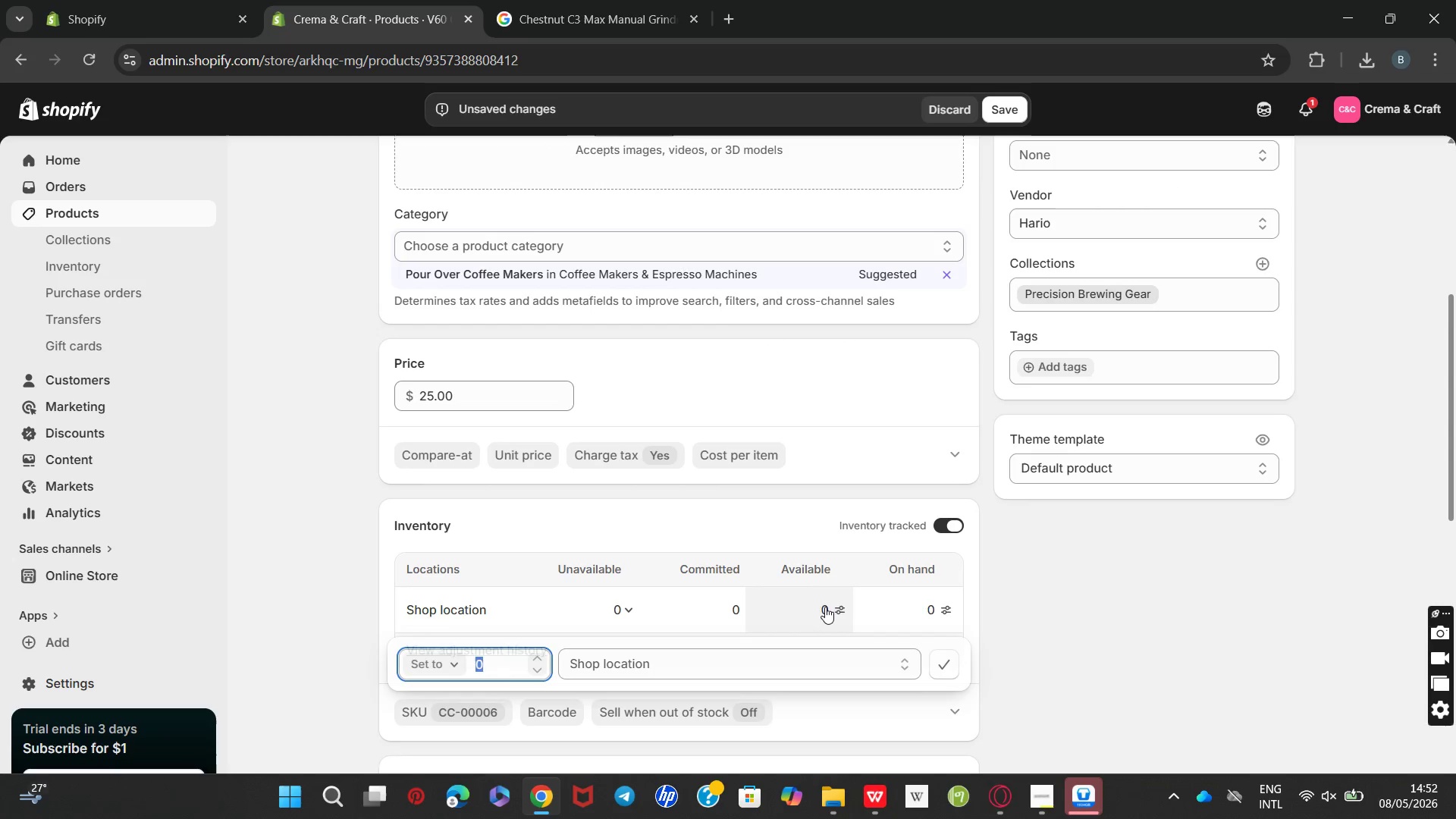 
type(15)
 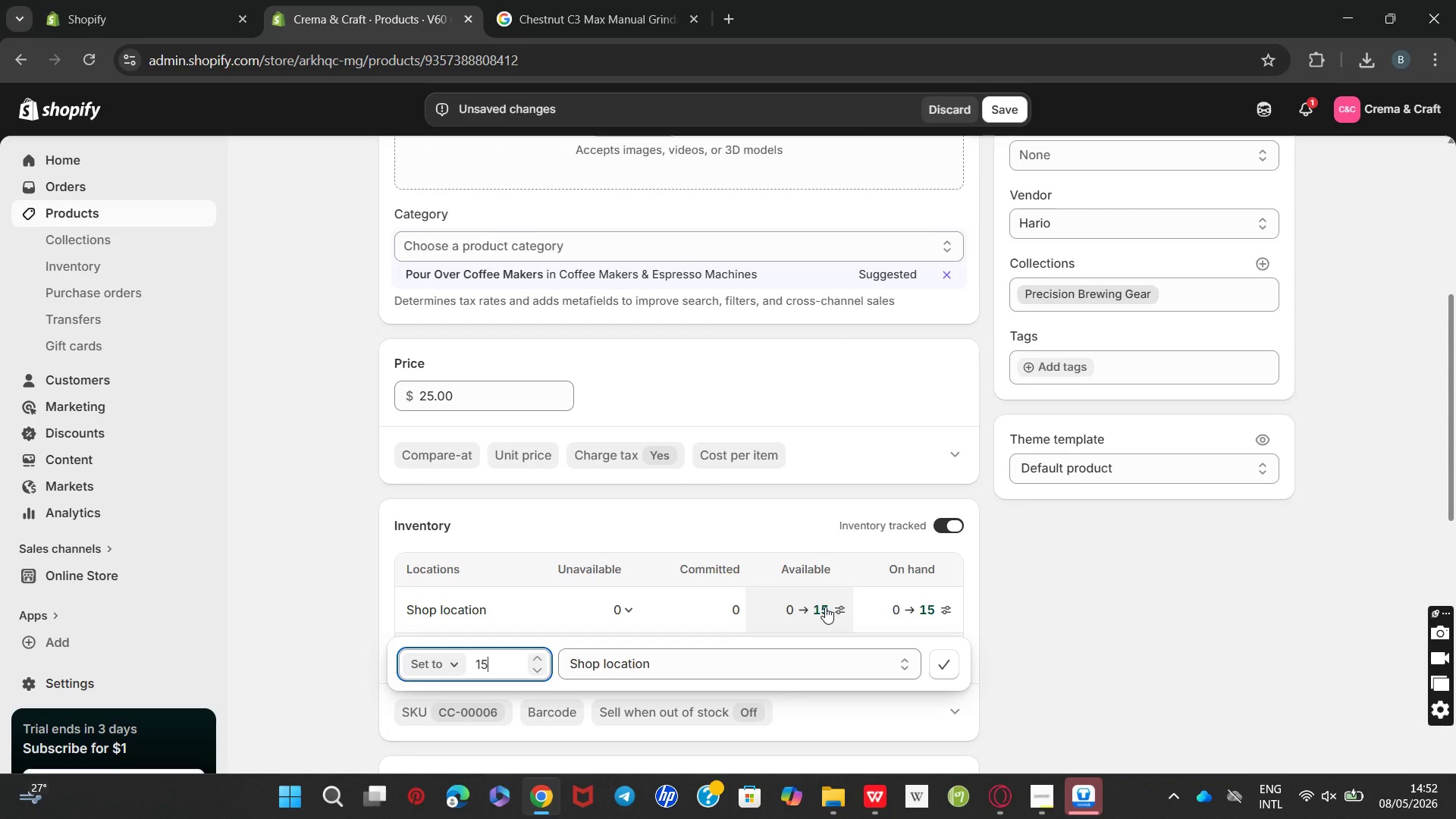 
key(Enter)
 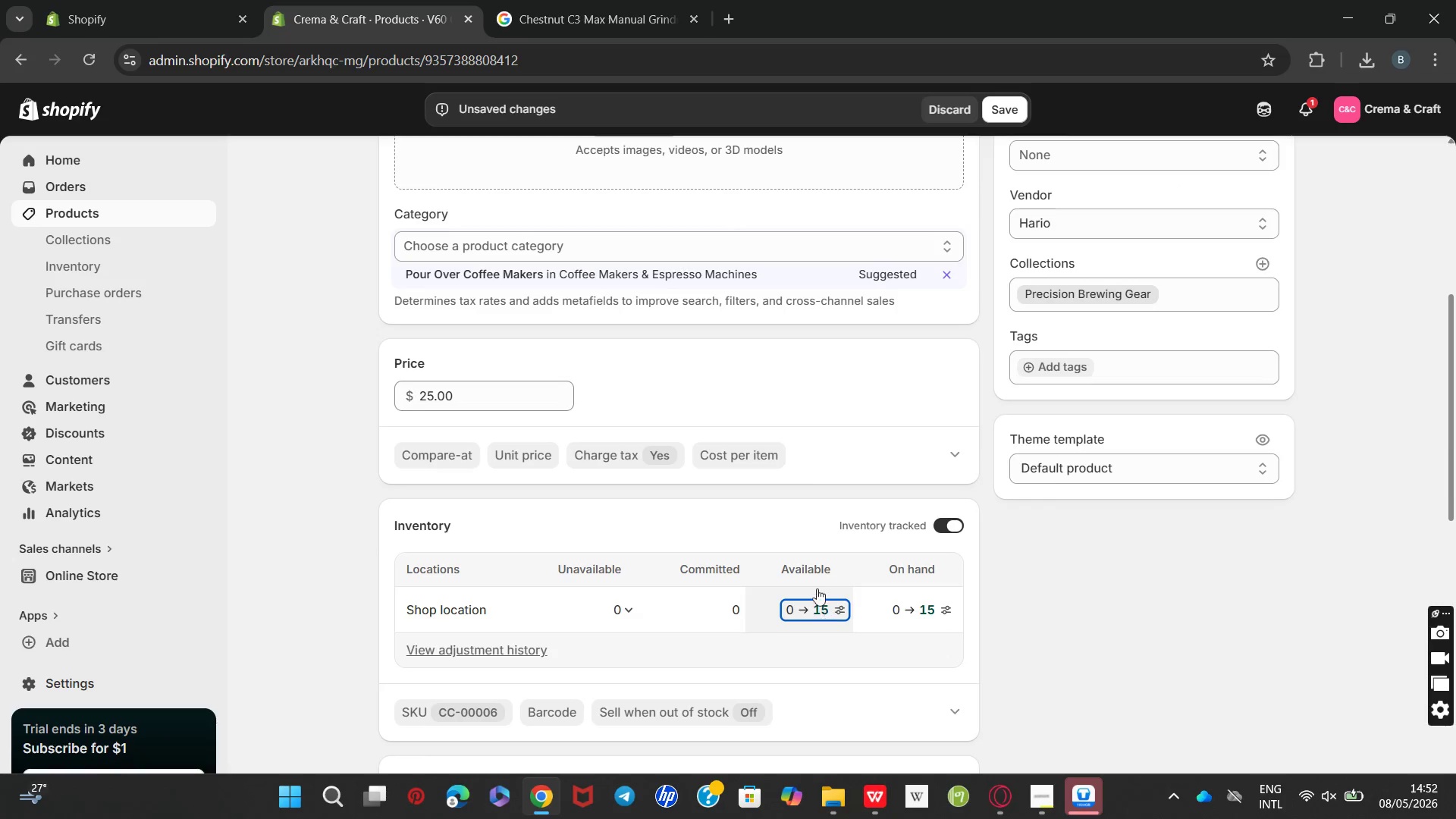 
mouse_move([811, 420])
 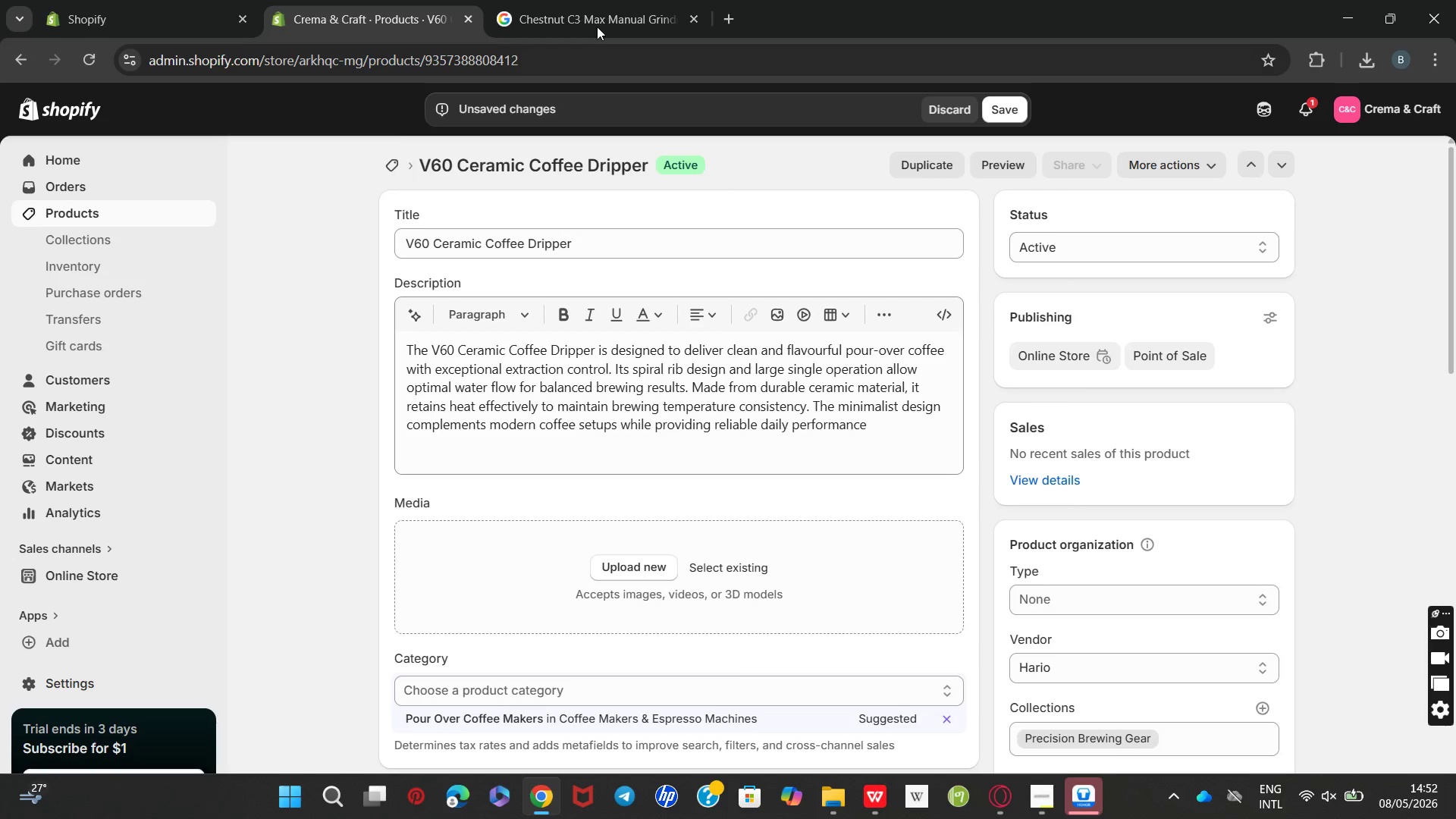 
left_click([582, 8])
 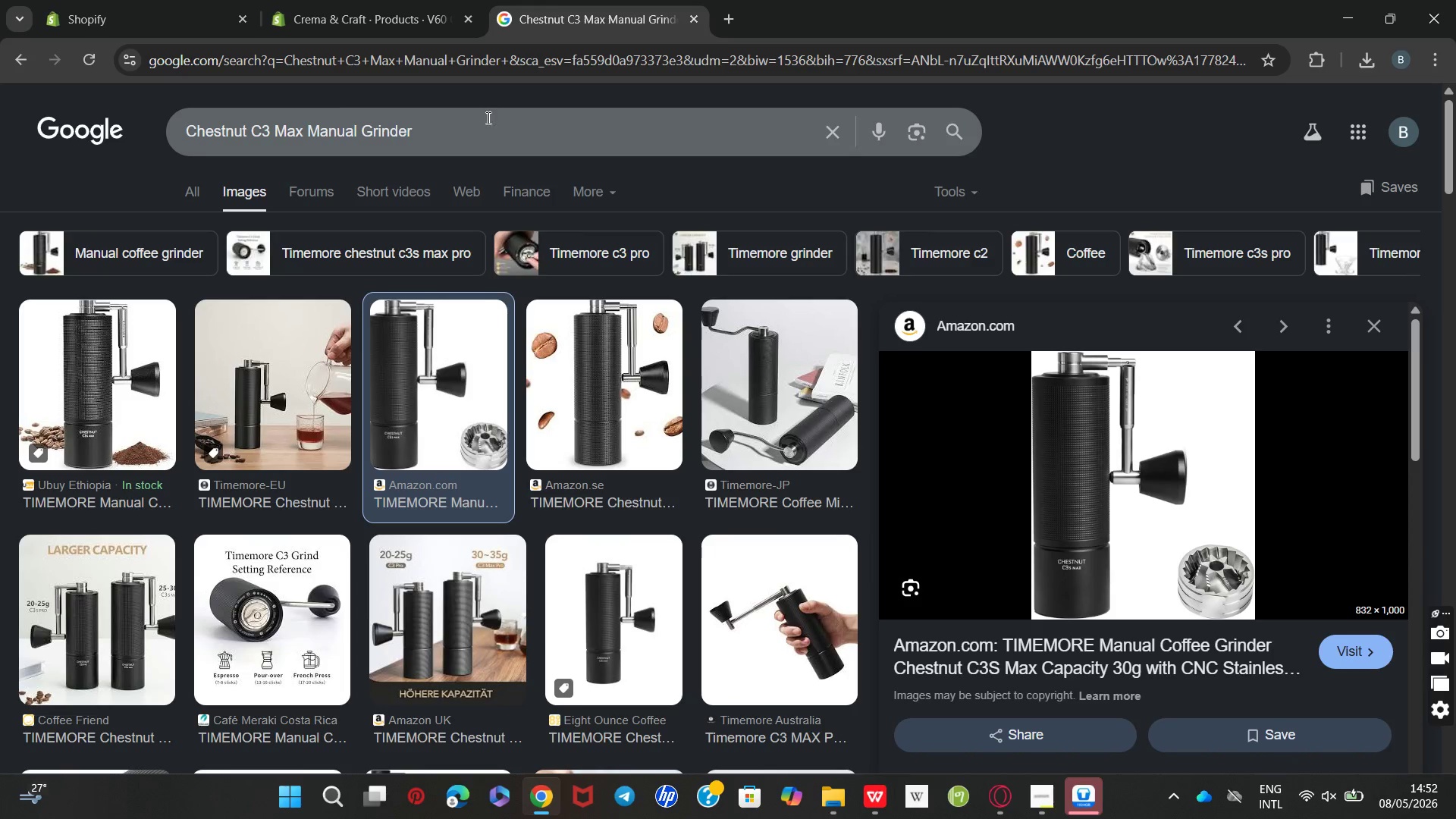 
left_click_drag(start_coordinate=[487, 118], to_coordinate=[27, 136])
 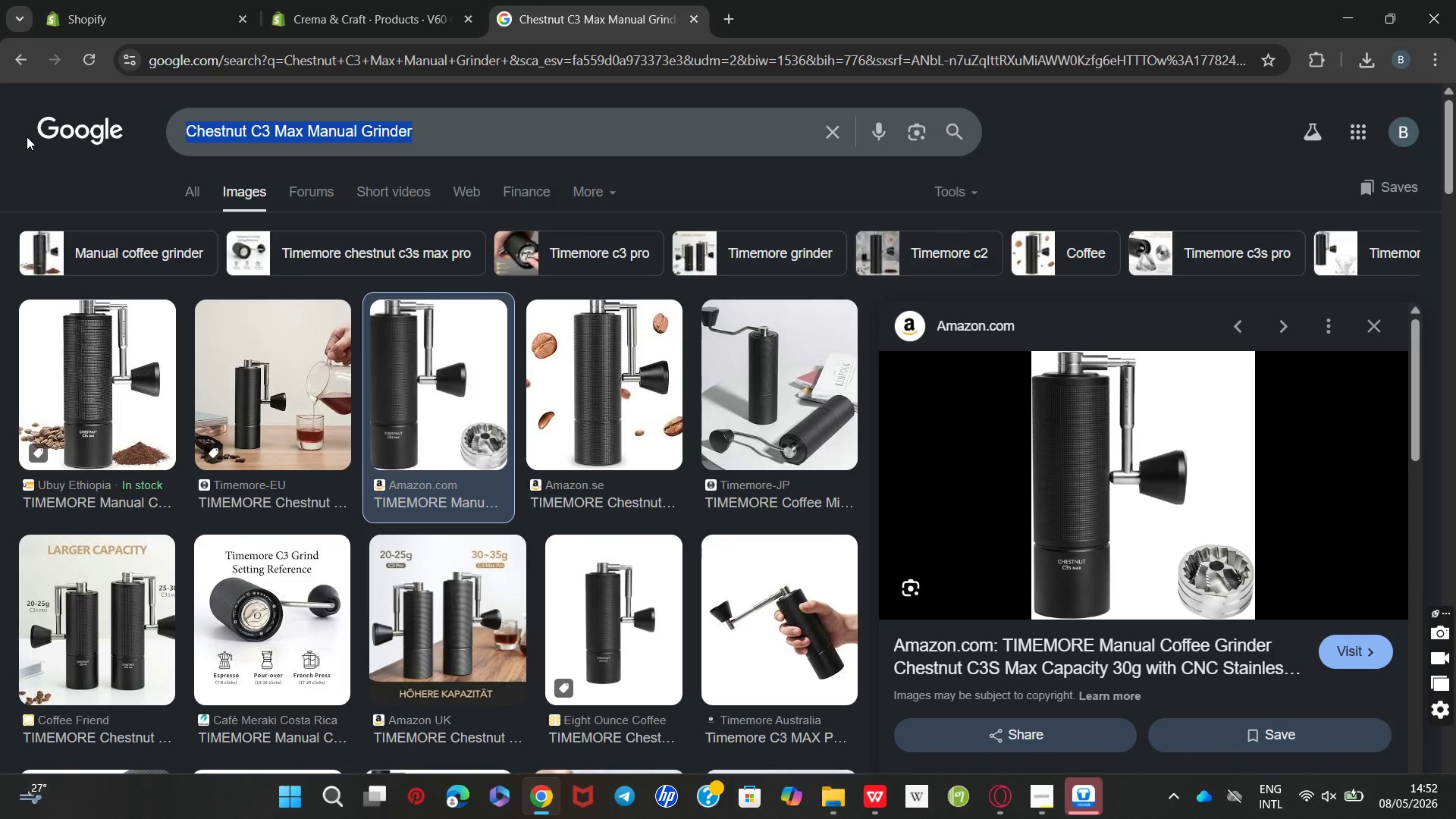 
key(Control+V)
 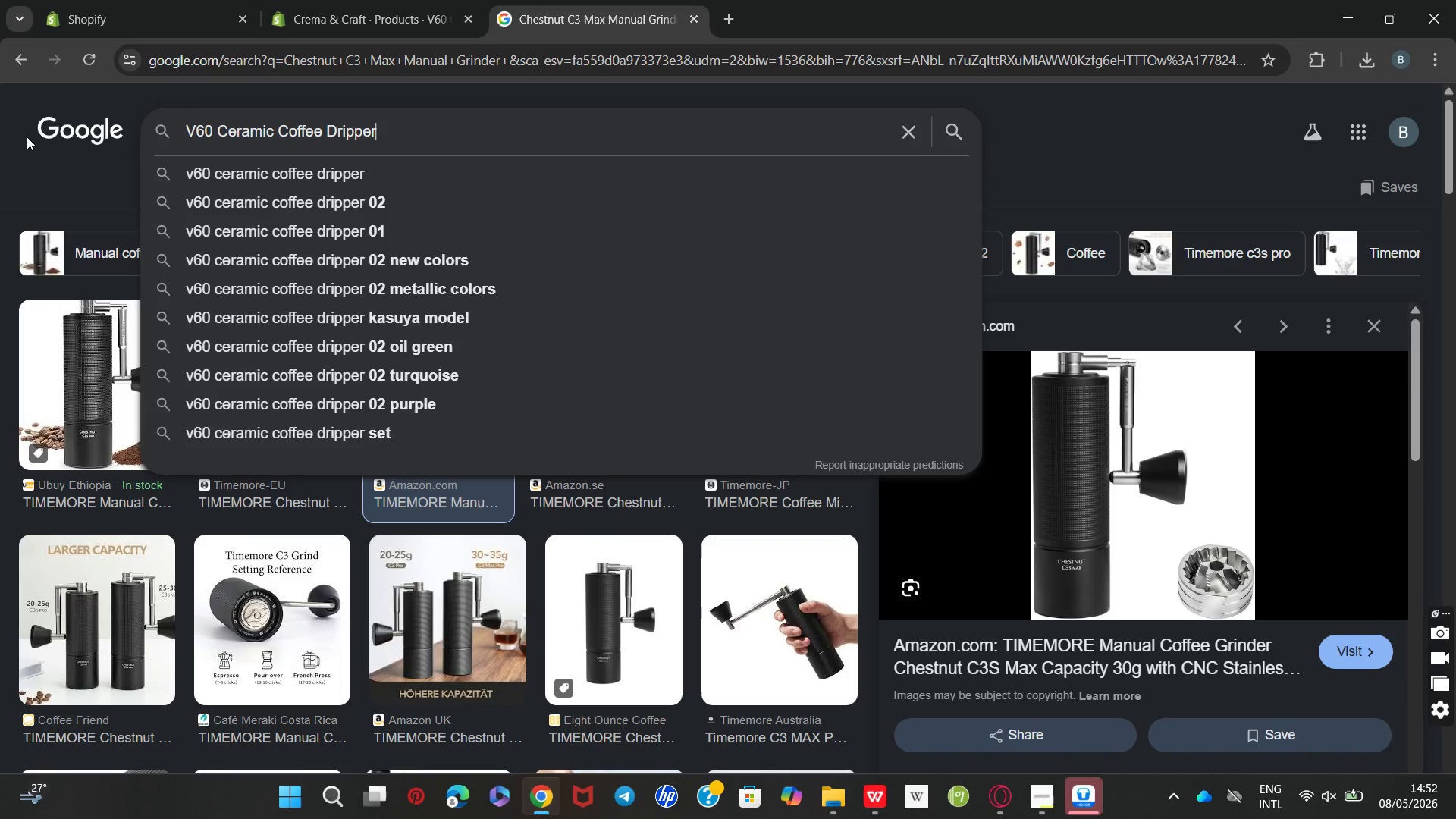 
key(Enter)
 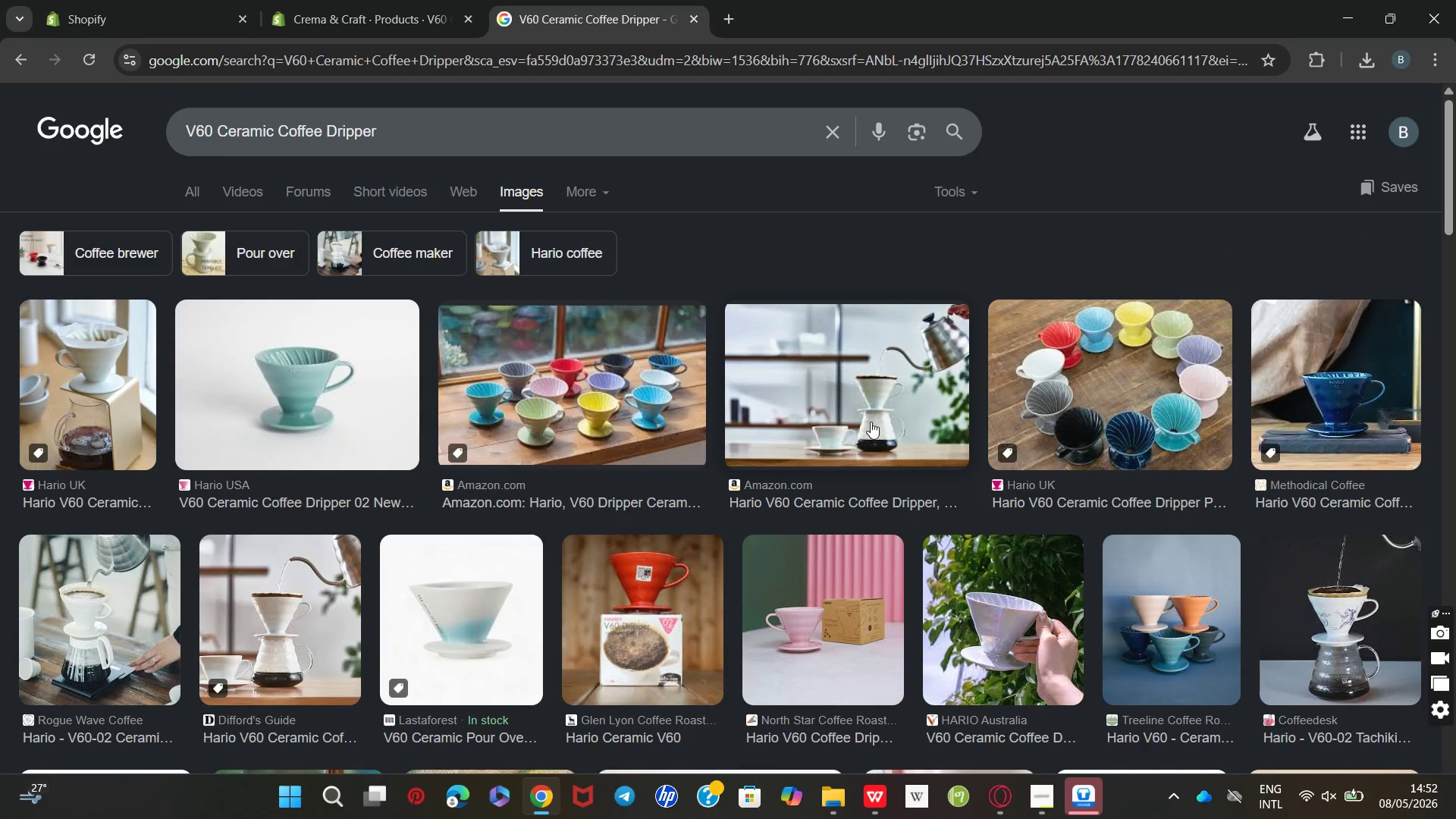 
wait(5.3)
 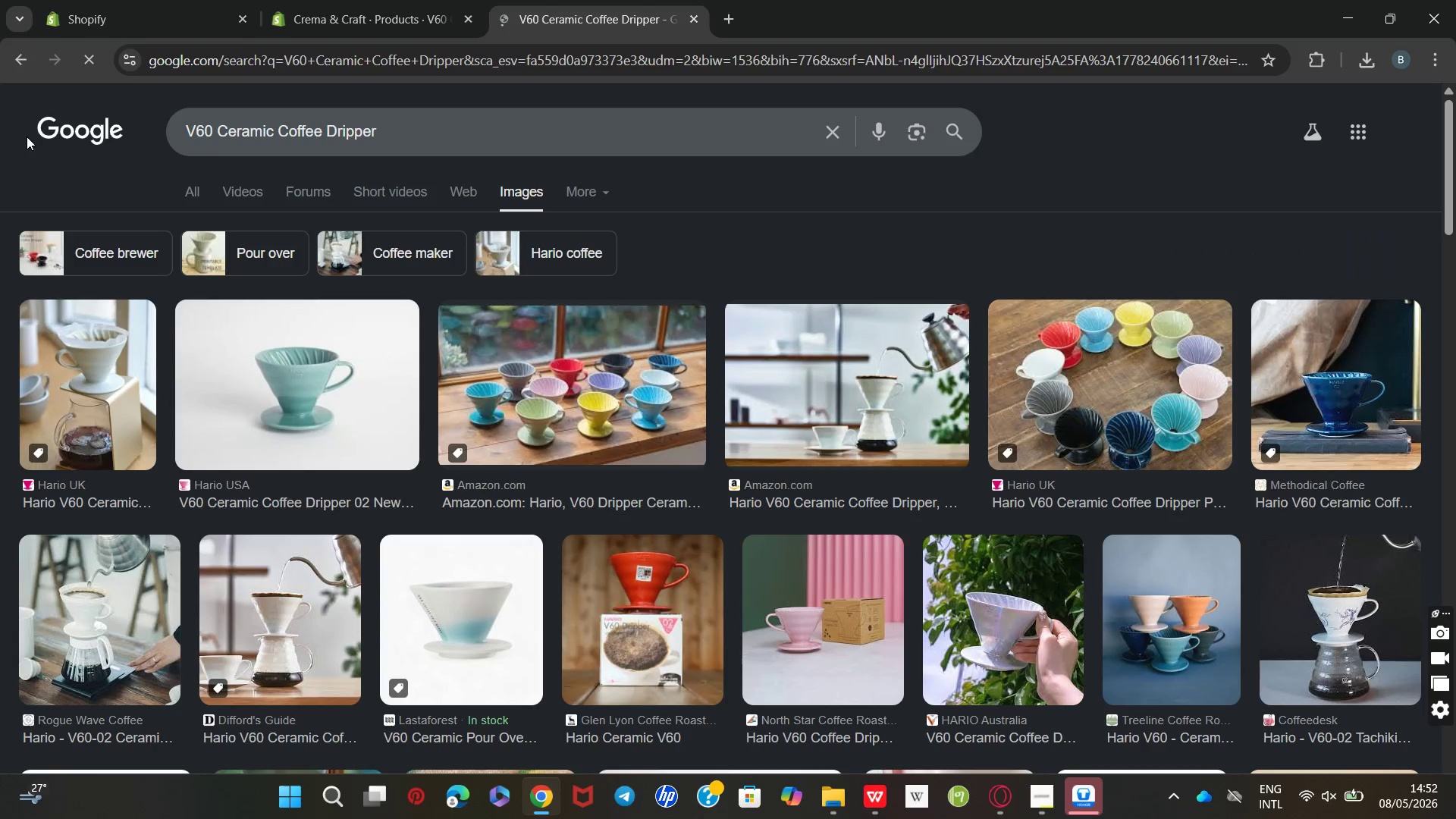 
left_click([880, 411])
 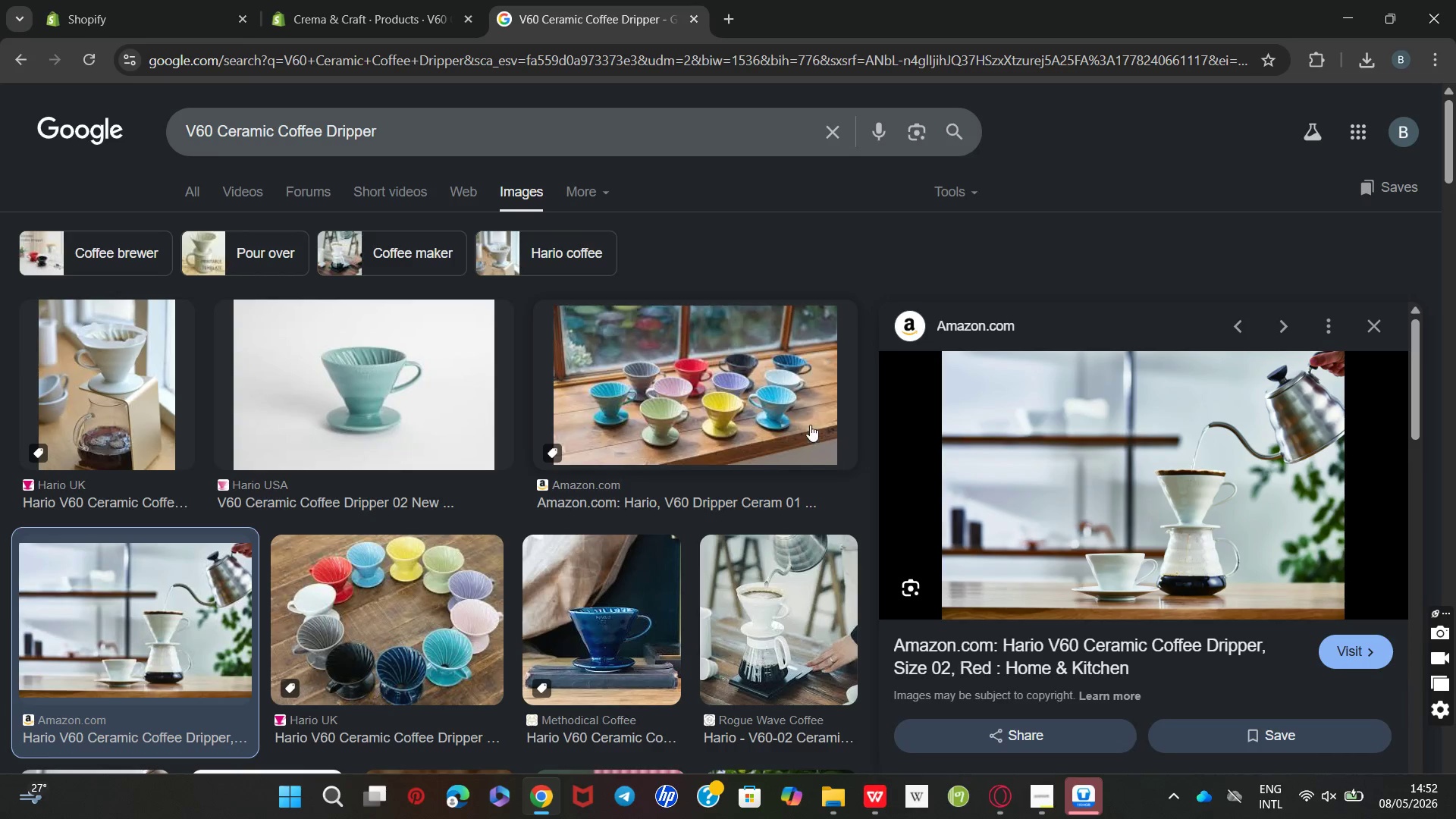 
wait(5.22)
 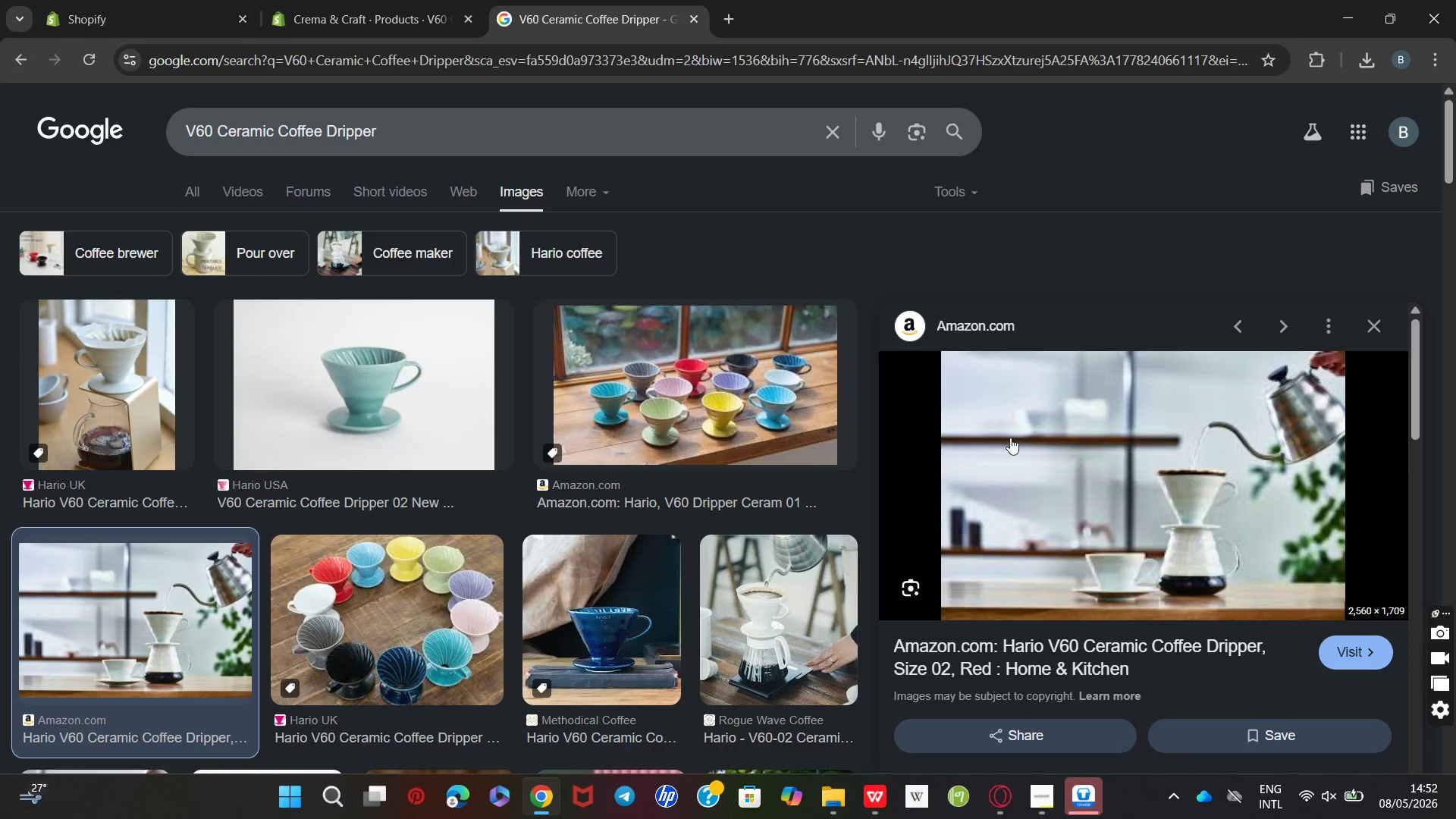 
left_click([805, 422])
 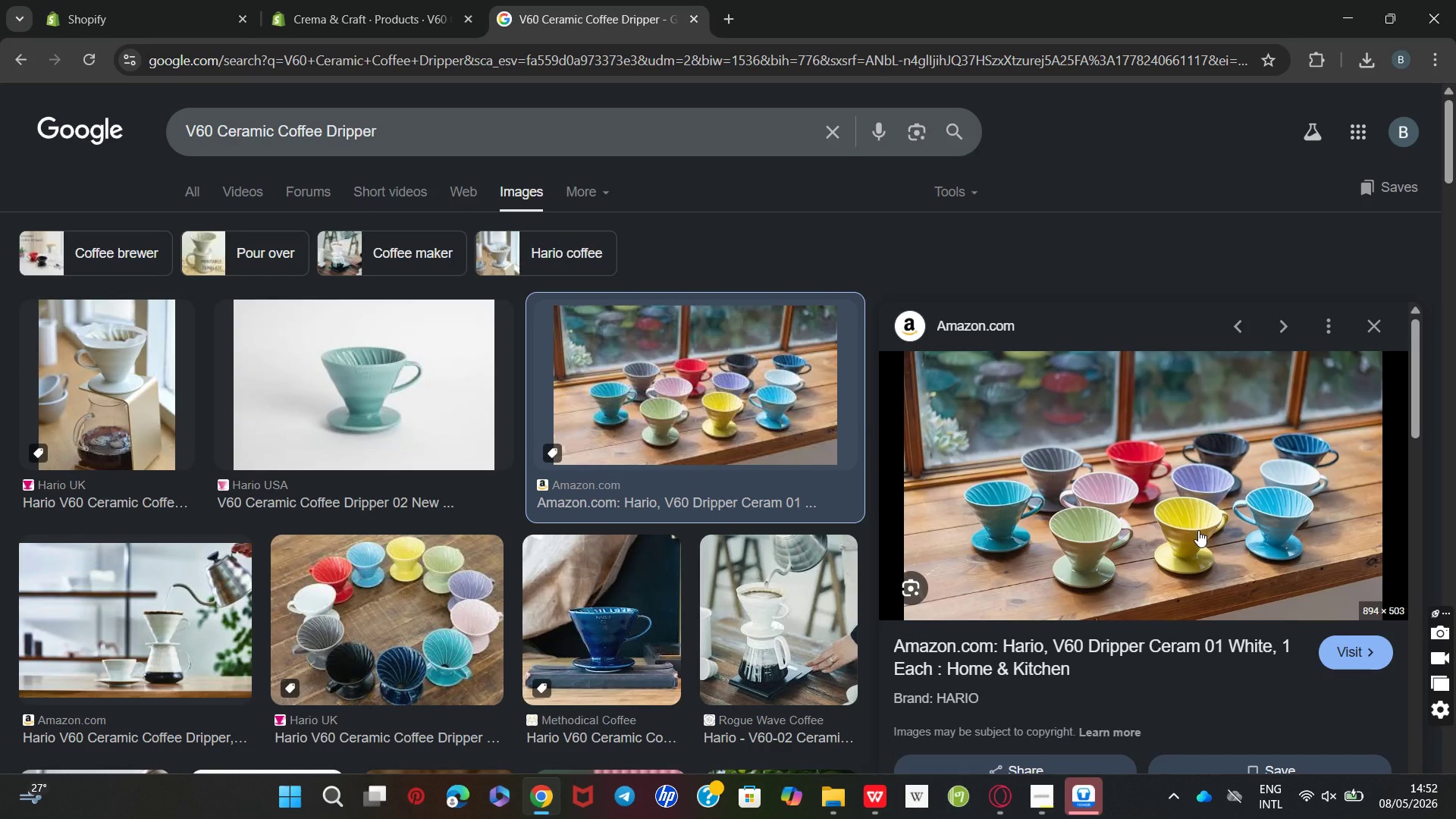 
right_click([1198, 530])
 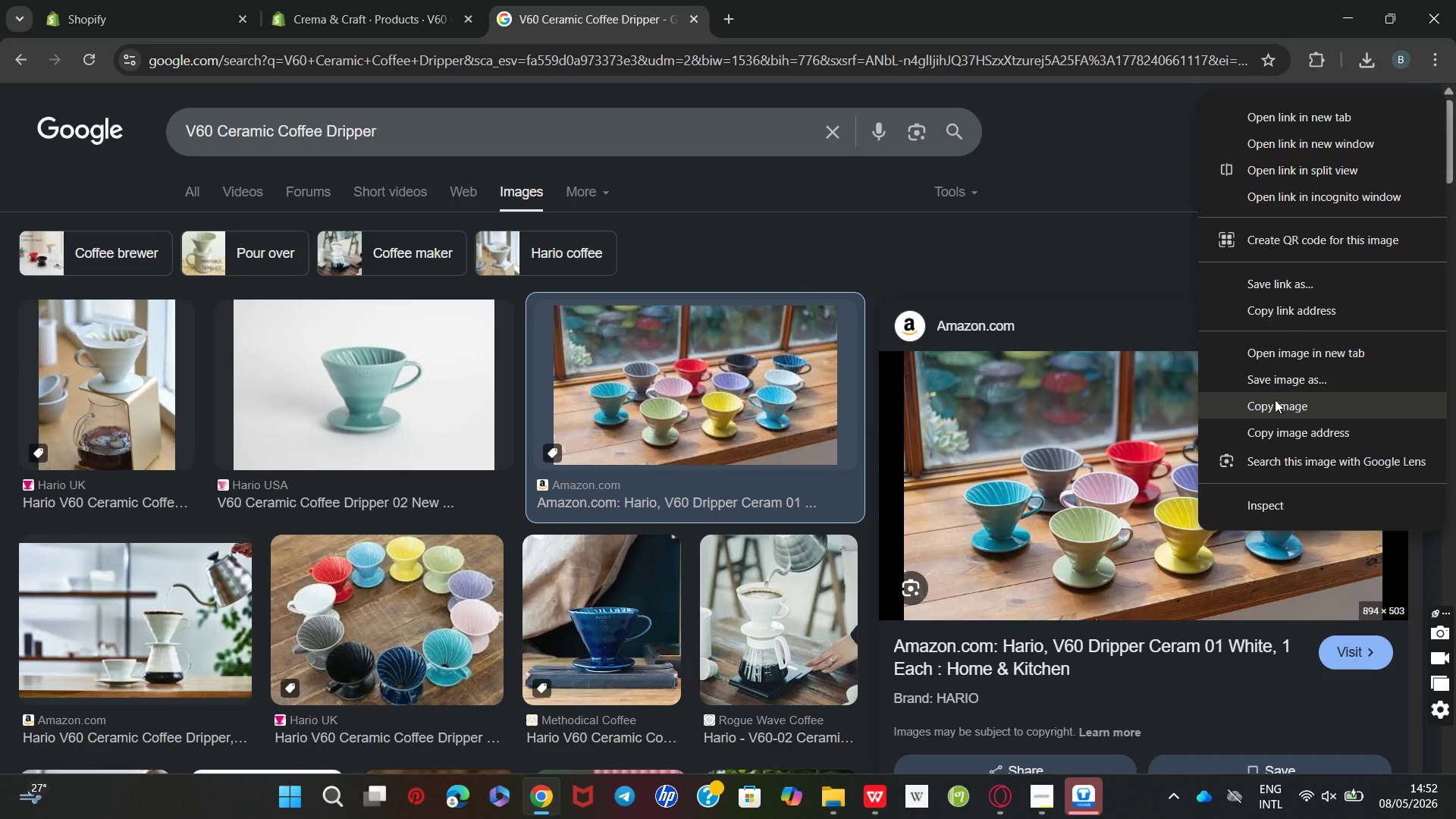 
left_click([1271, 378])
 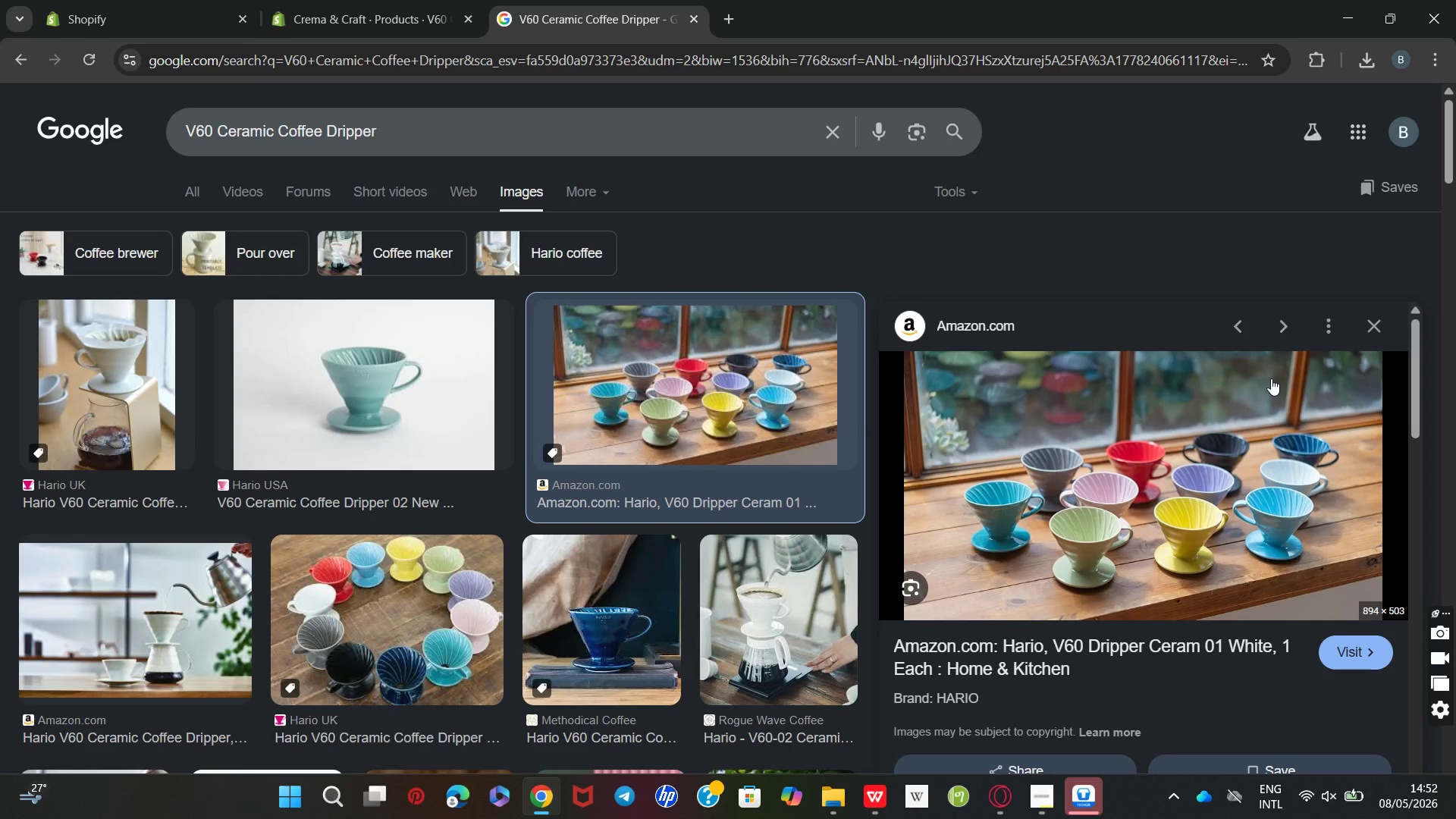 
hold_key(key=ControlLeft, duration=0.75)
 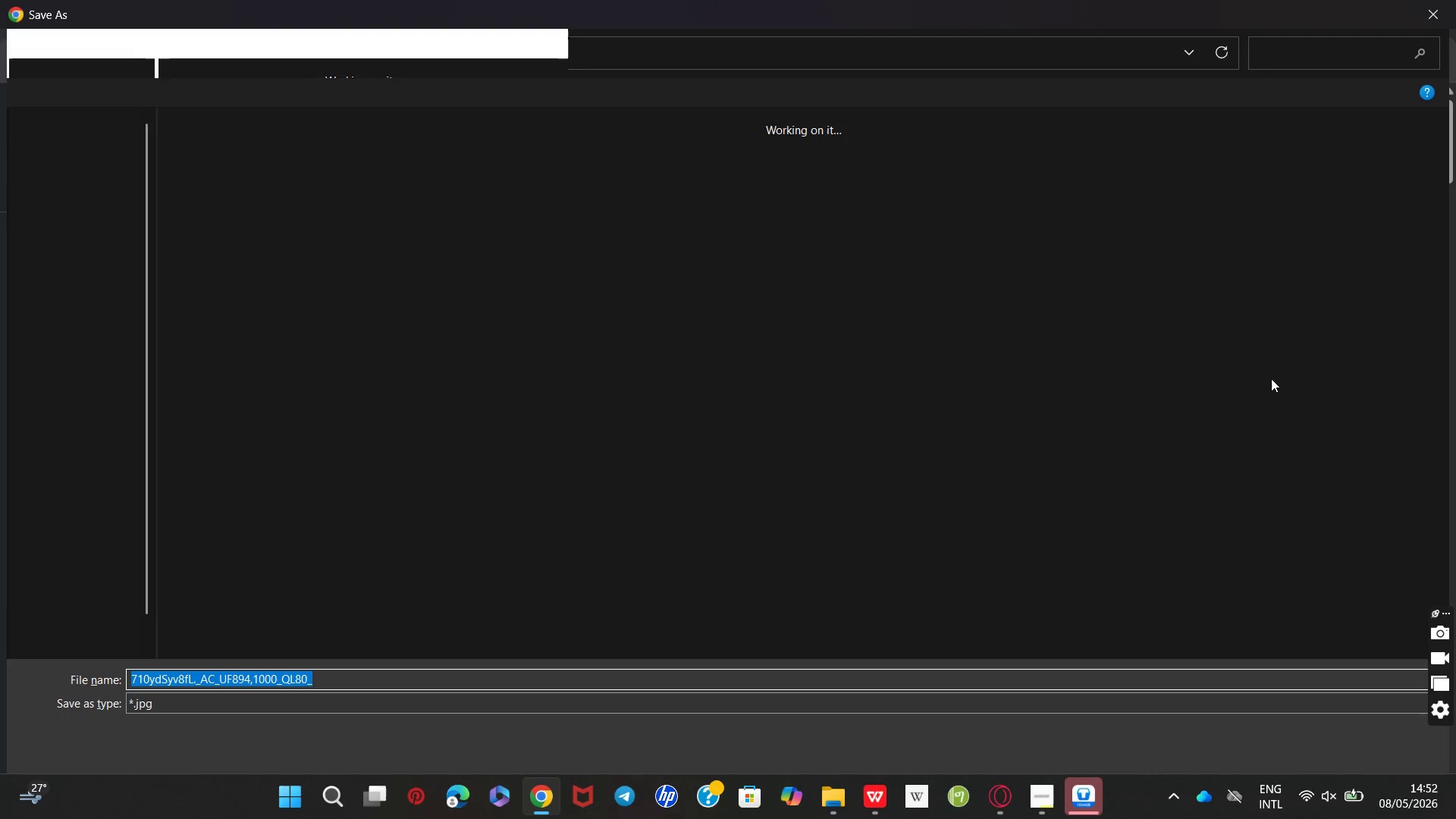 
key(Control+V)
 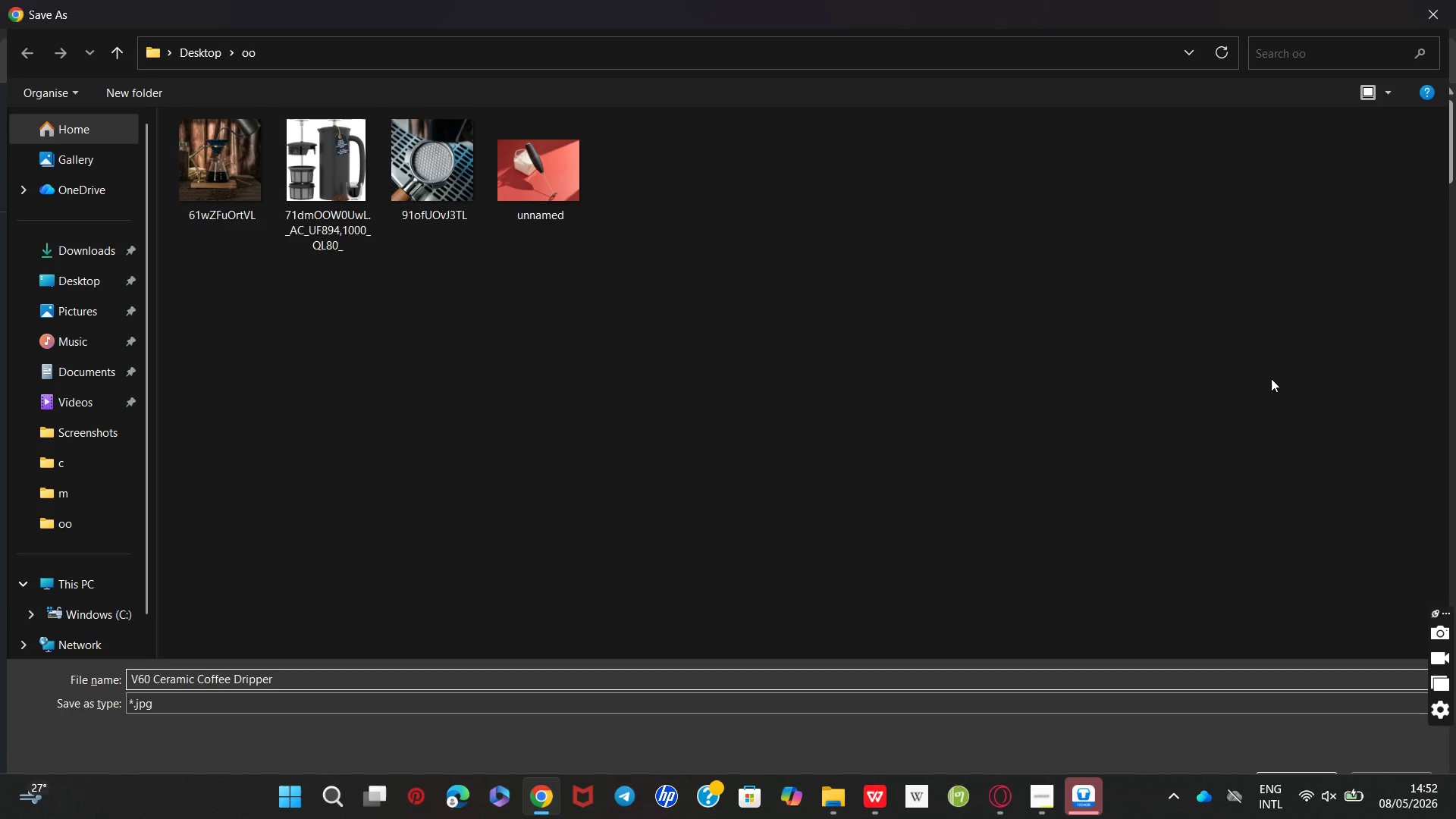 
key(Enter)
 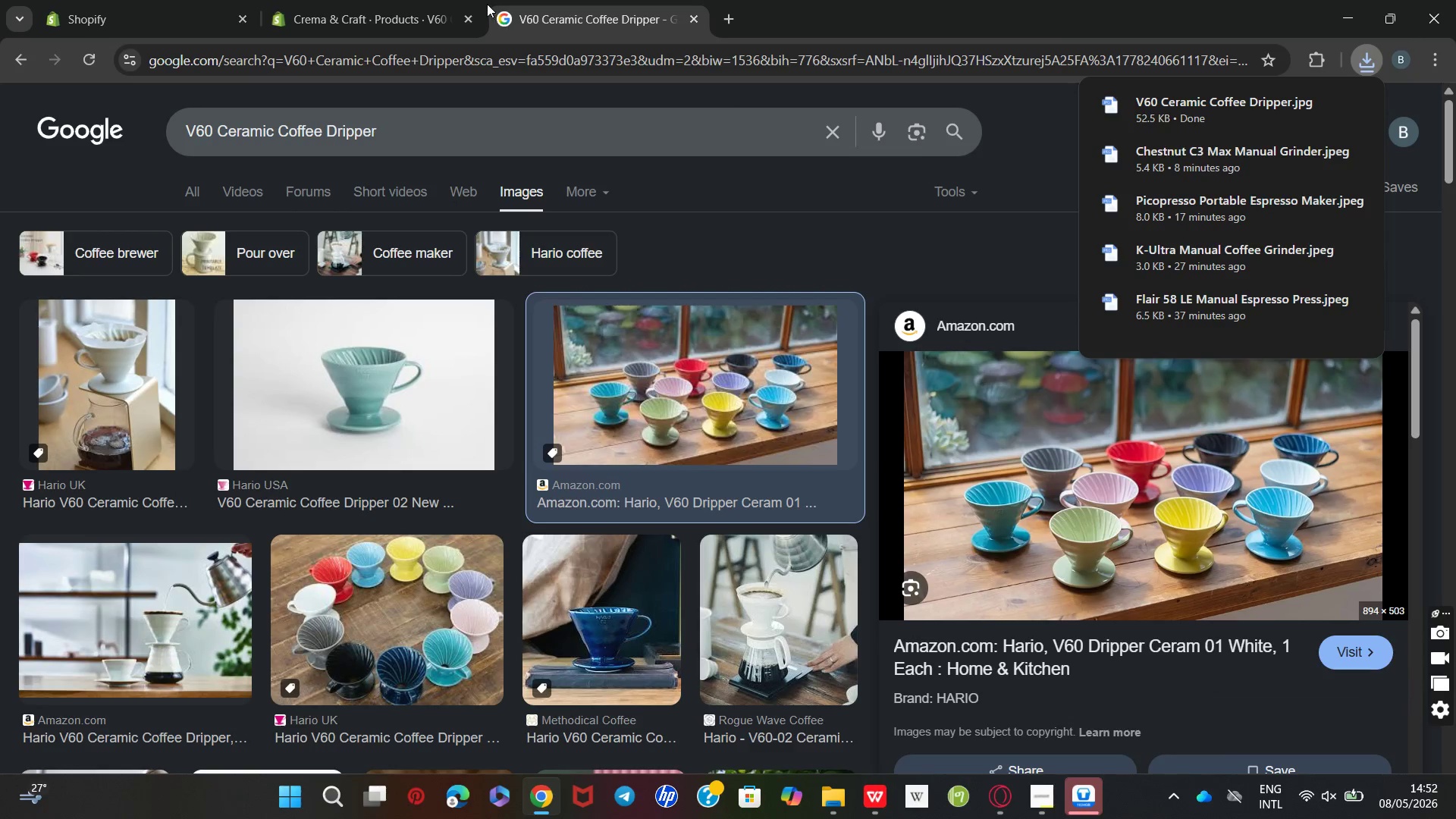 
left_click([378, 17])
 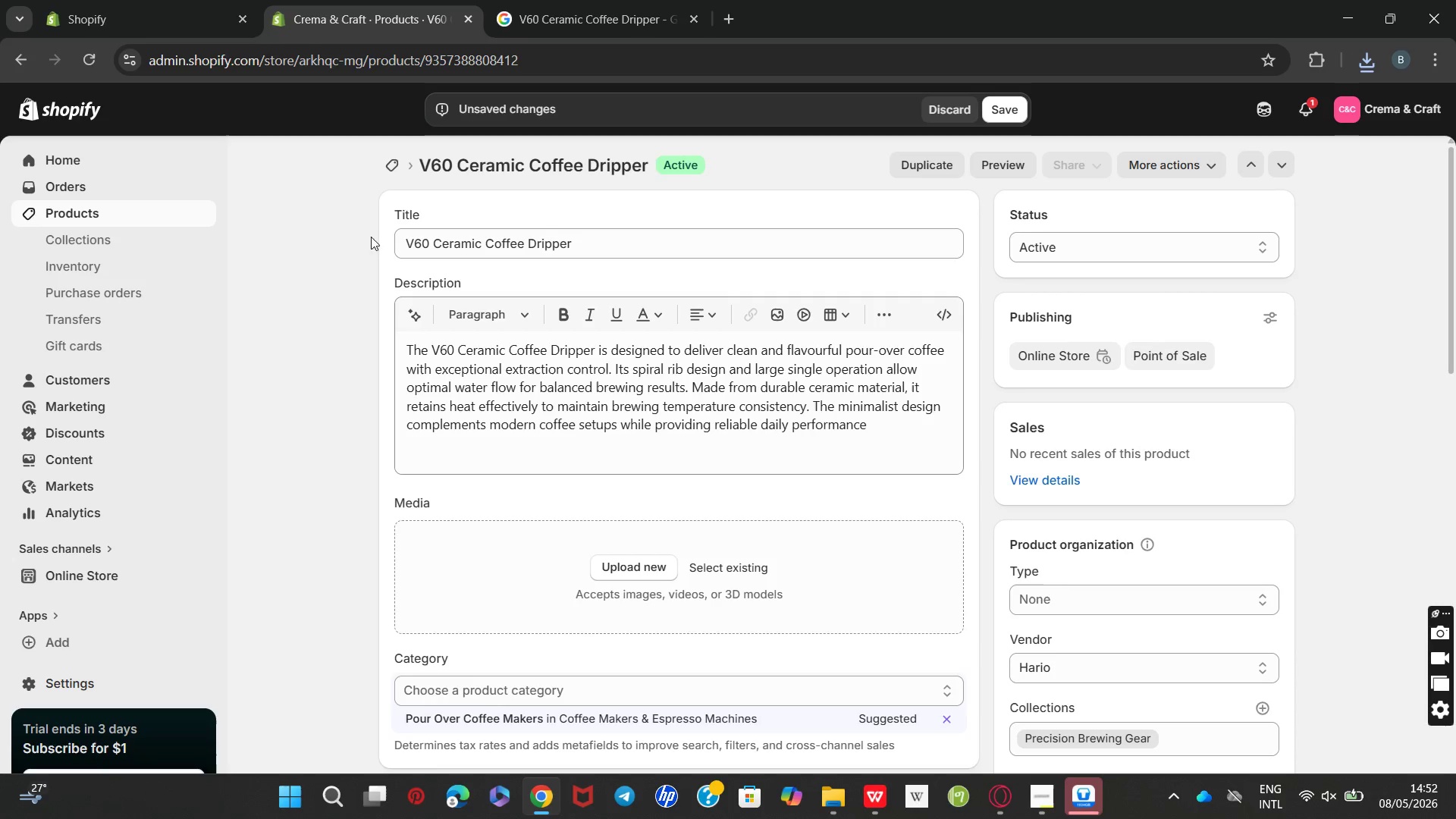 
wait(7.75)
 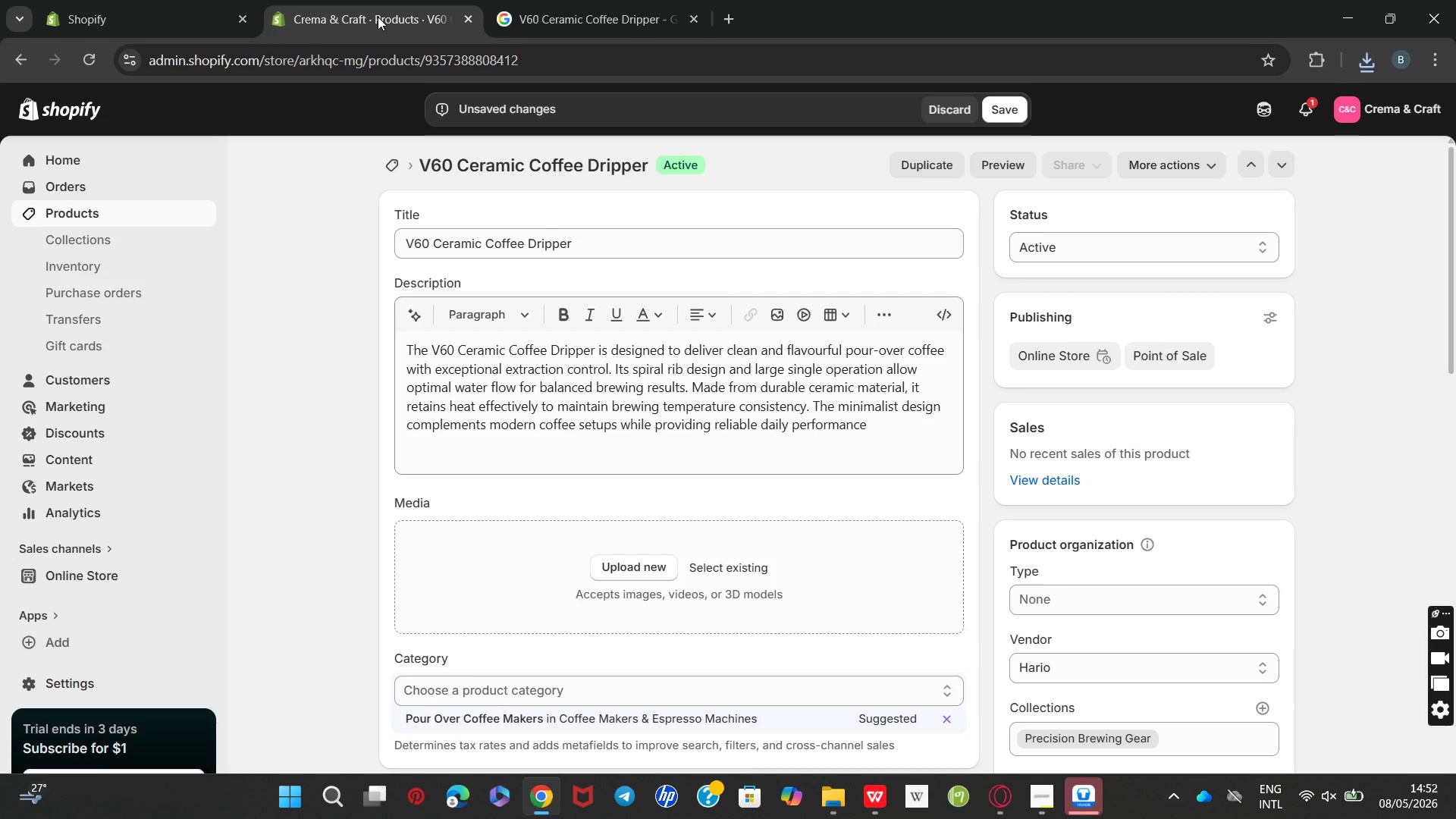 
left_click([626, 566])
 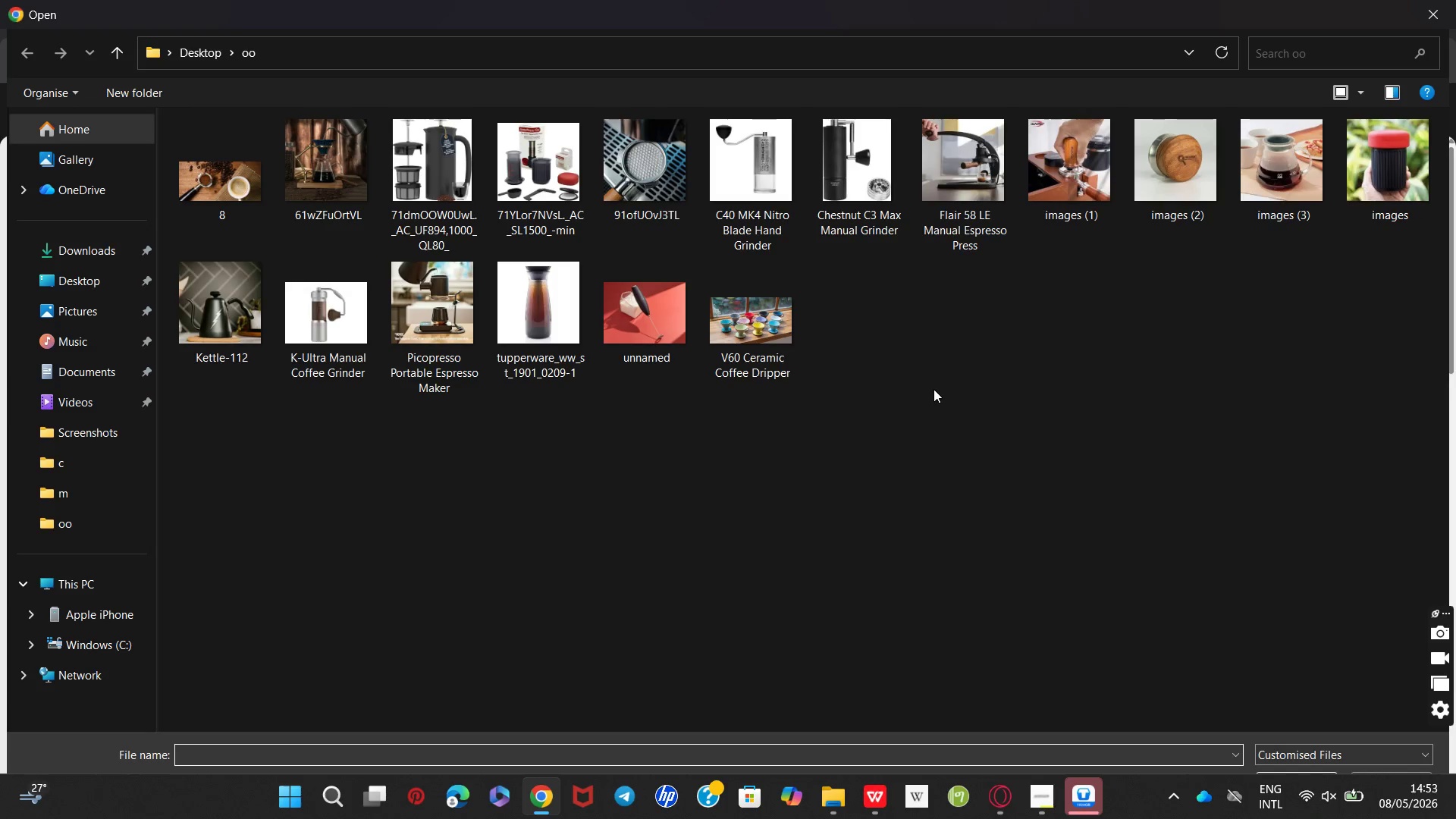 
wait(7.06)
 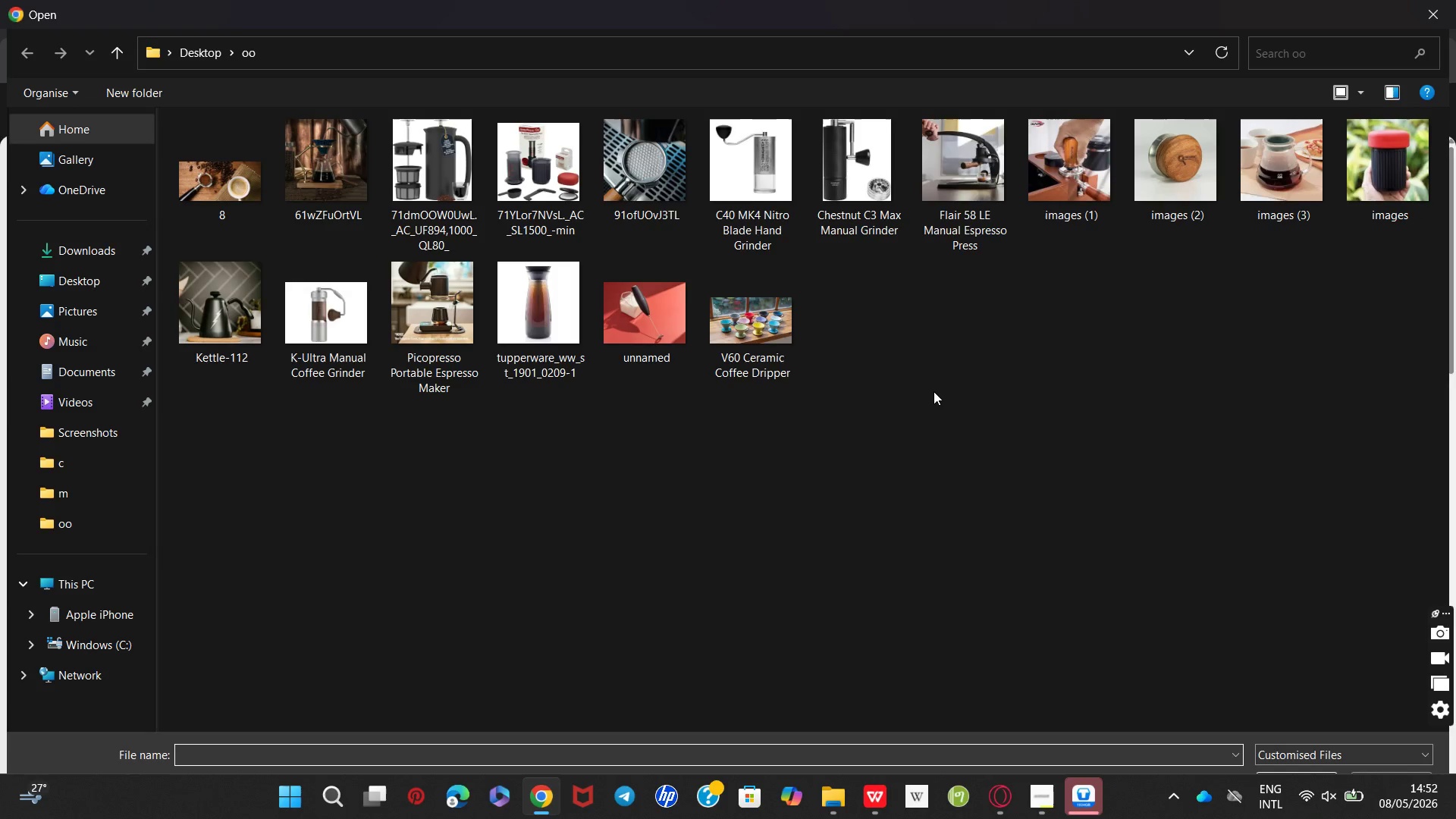 
double_click([758, 331])
 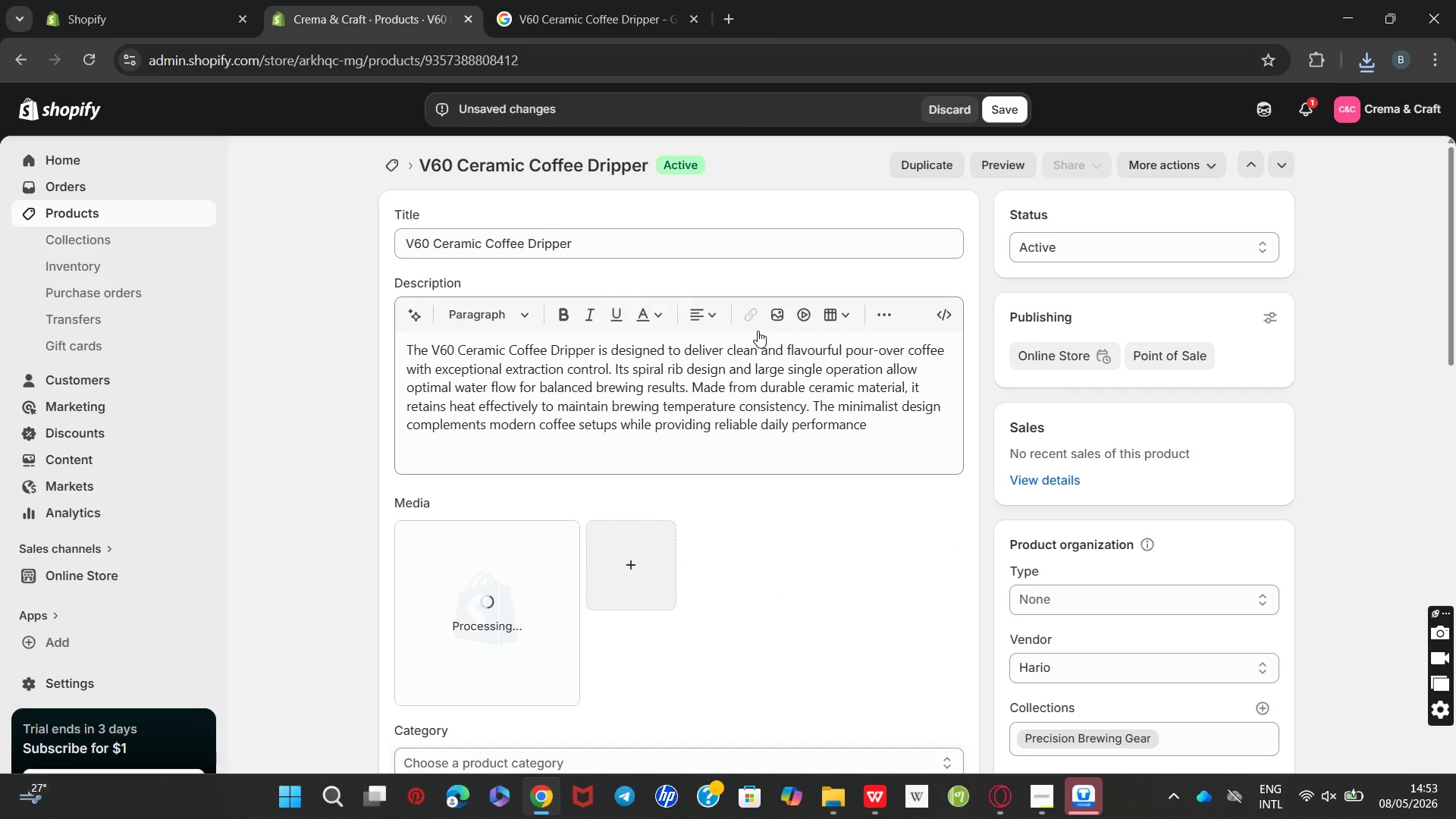 
wait(9.31)
 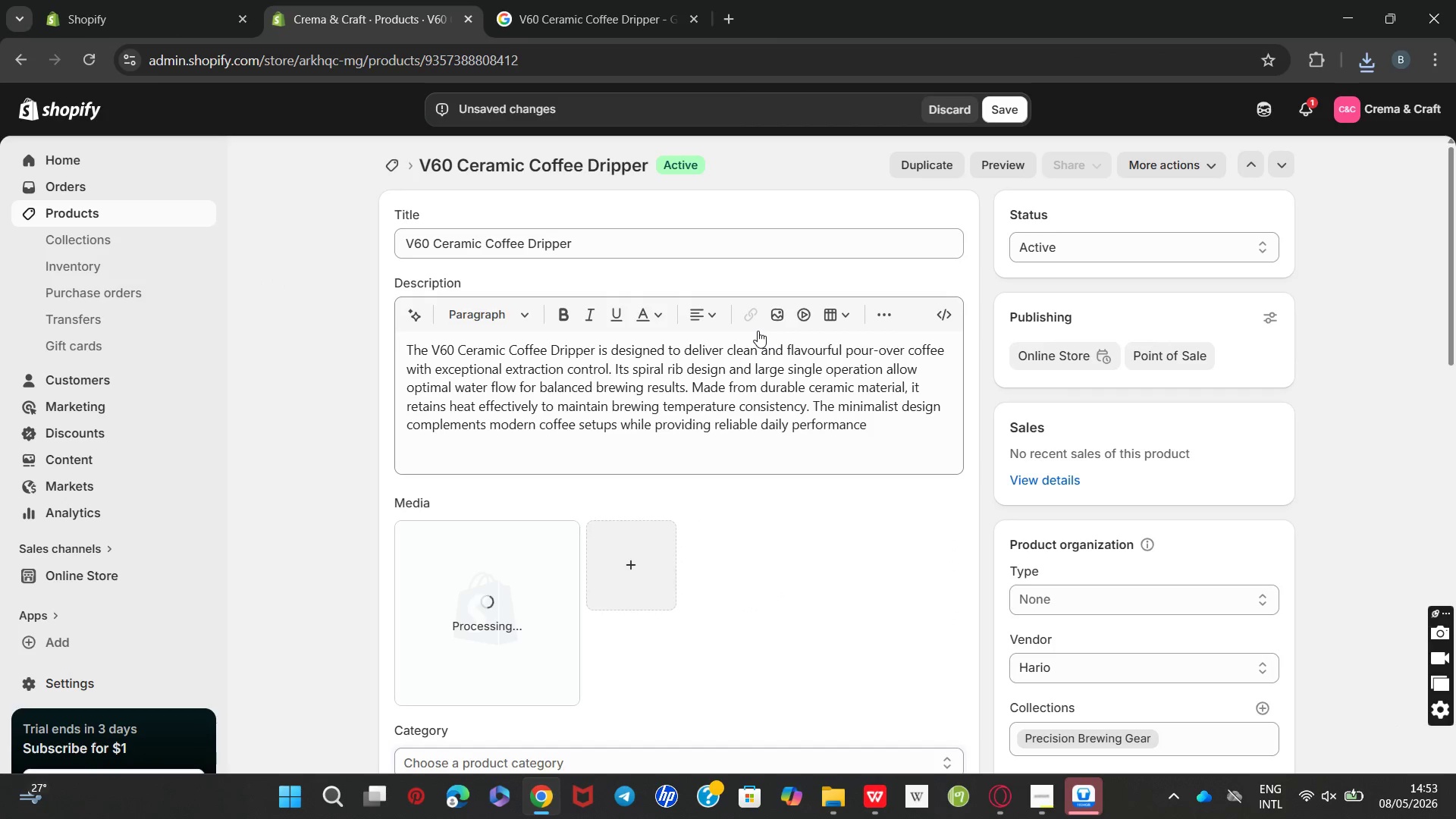 
left_click([467, 554])
 